 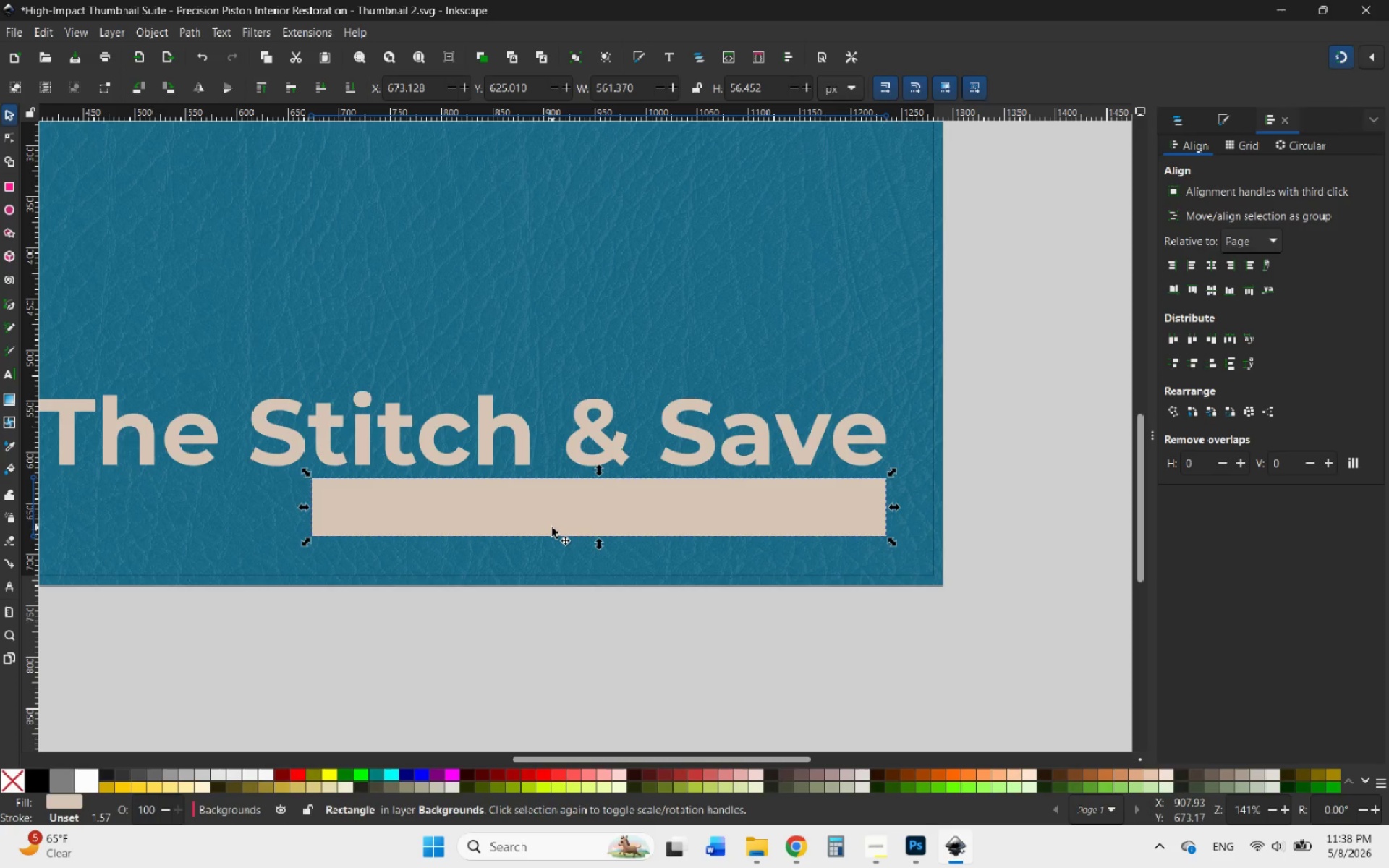 
scroll: coordinate [809, 447], scroll_direction: down, amount: 3.0
 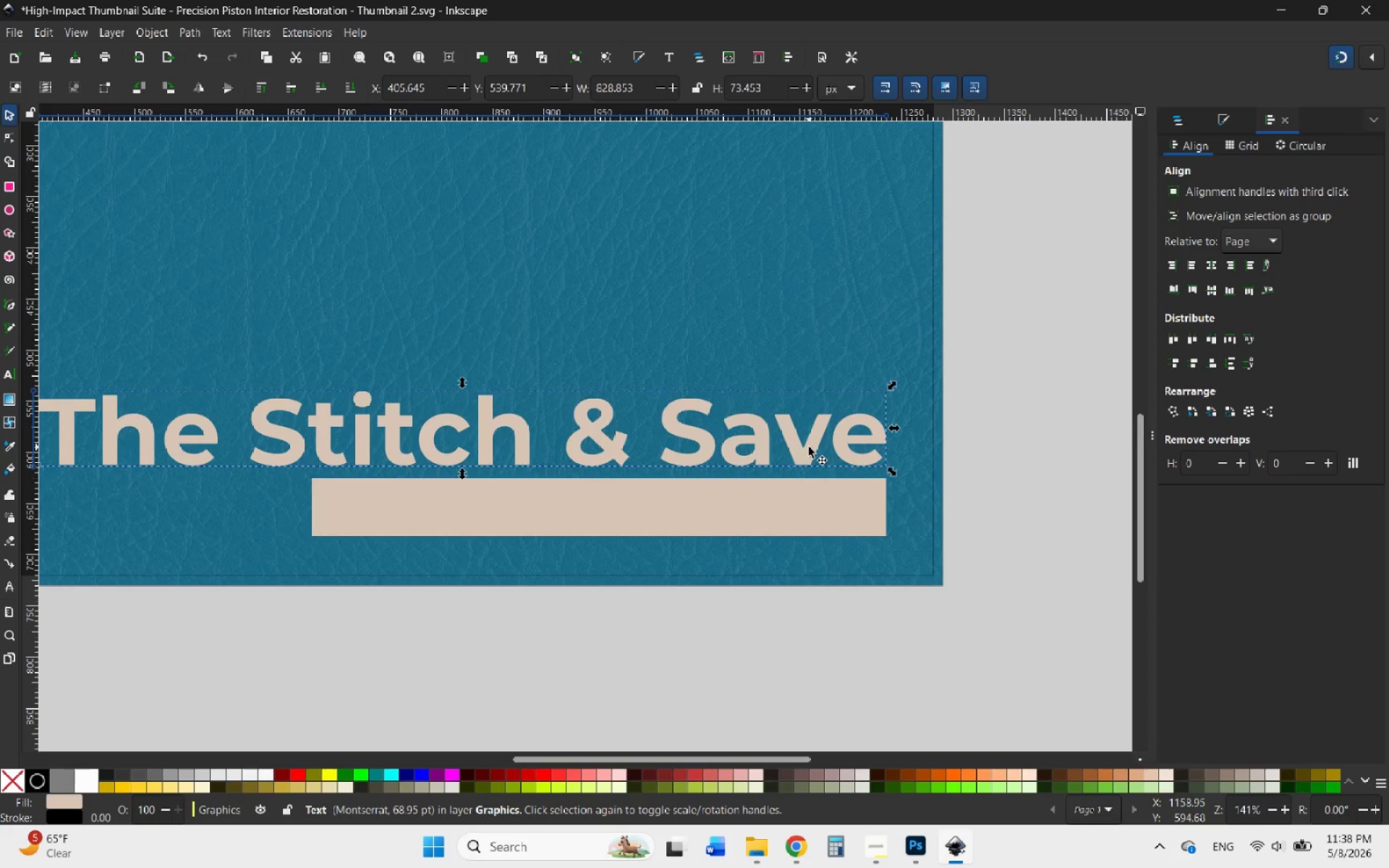 
hold_key(key=ControlLeft, duration=0.55)
 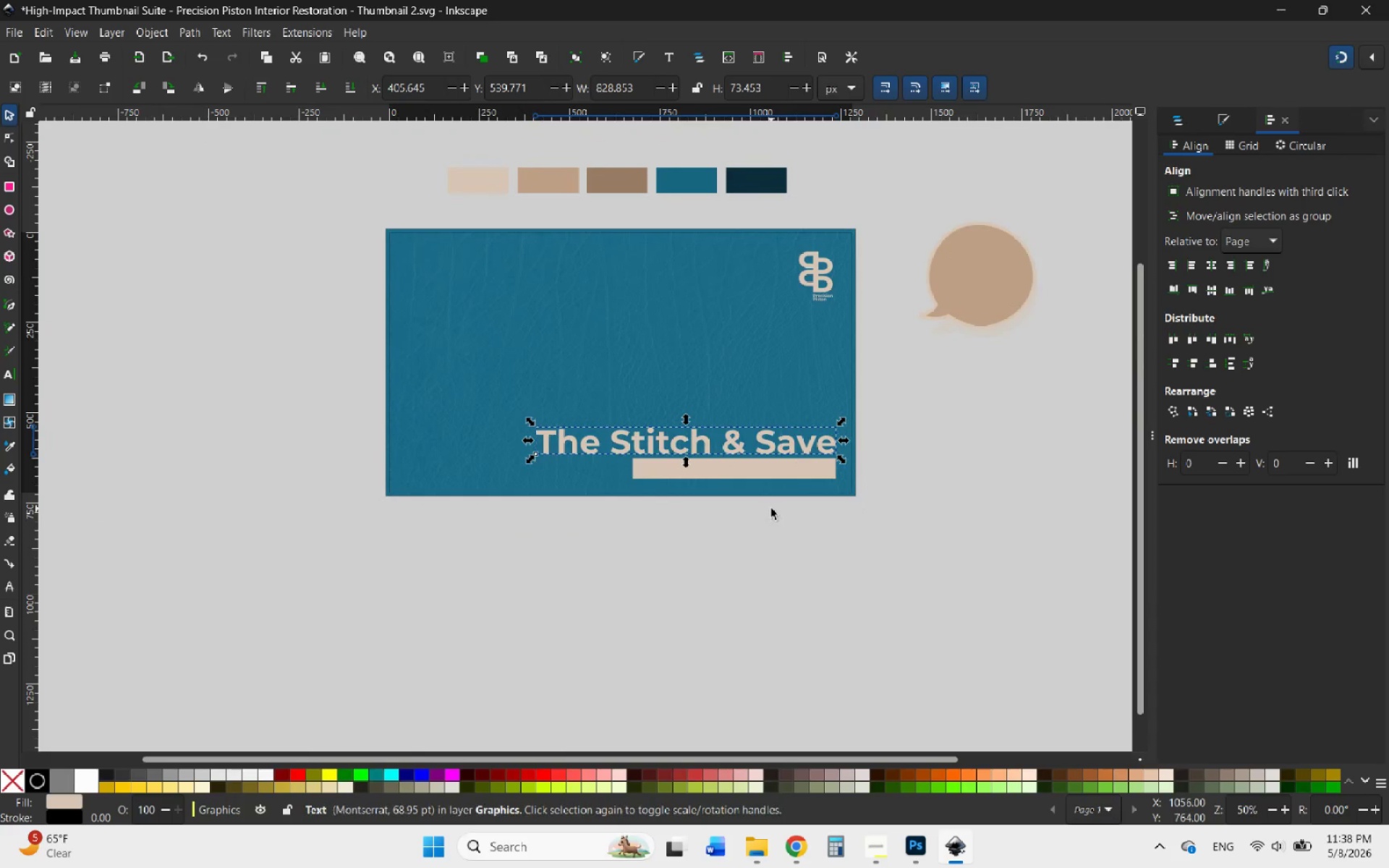 
left_click([771, 509])
 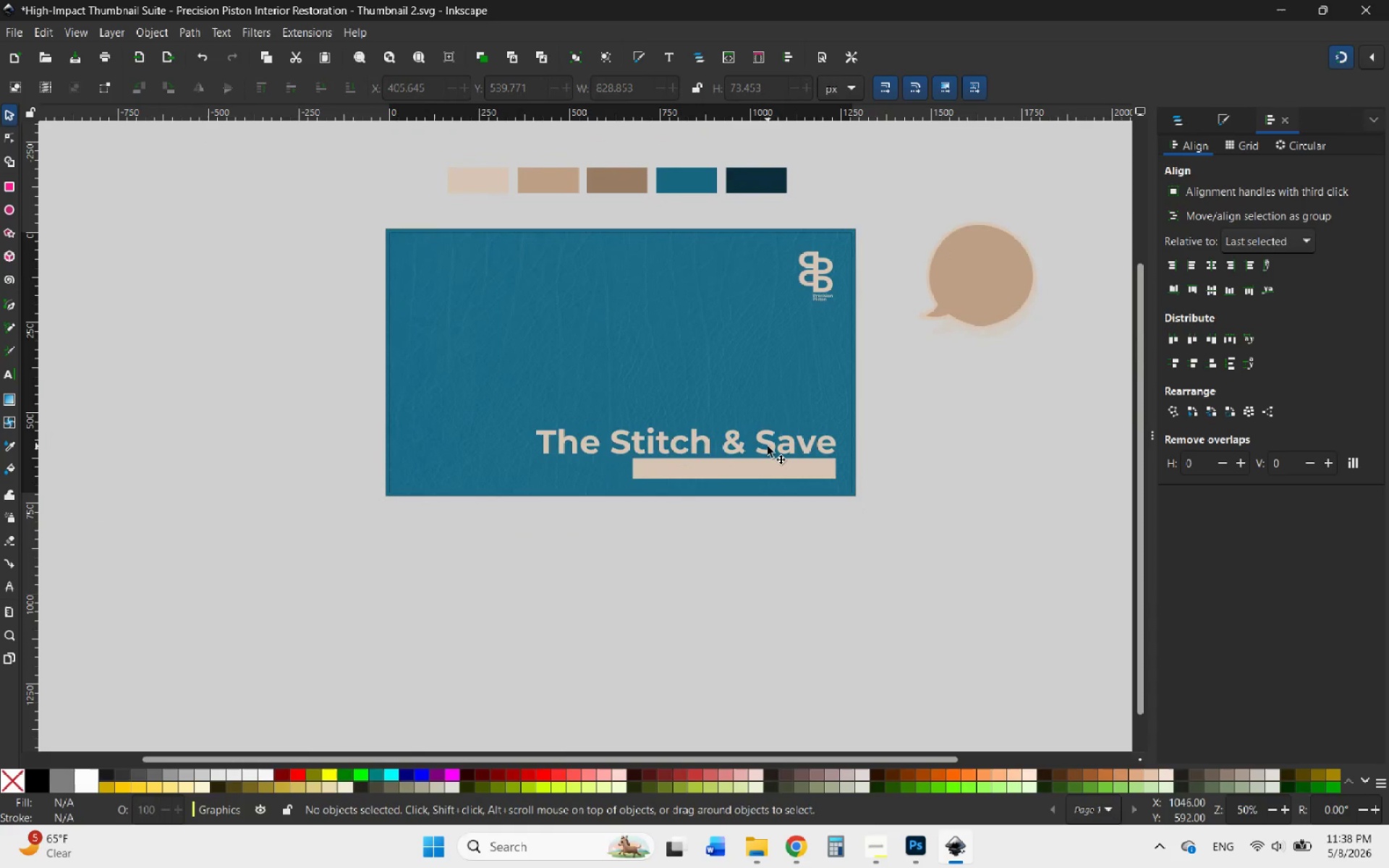 
left_click([768, 446])
 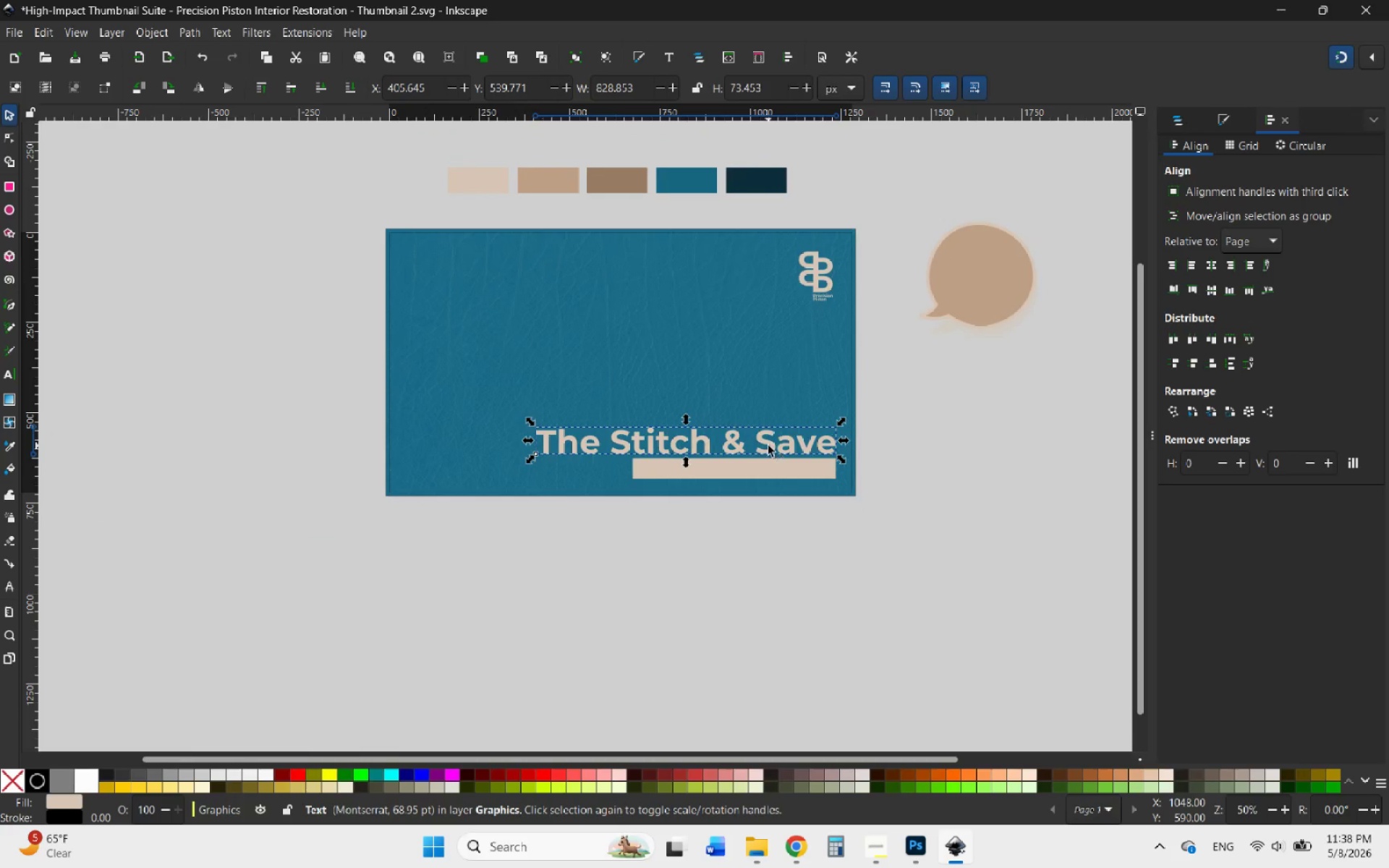 
right_click([768, 446])
 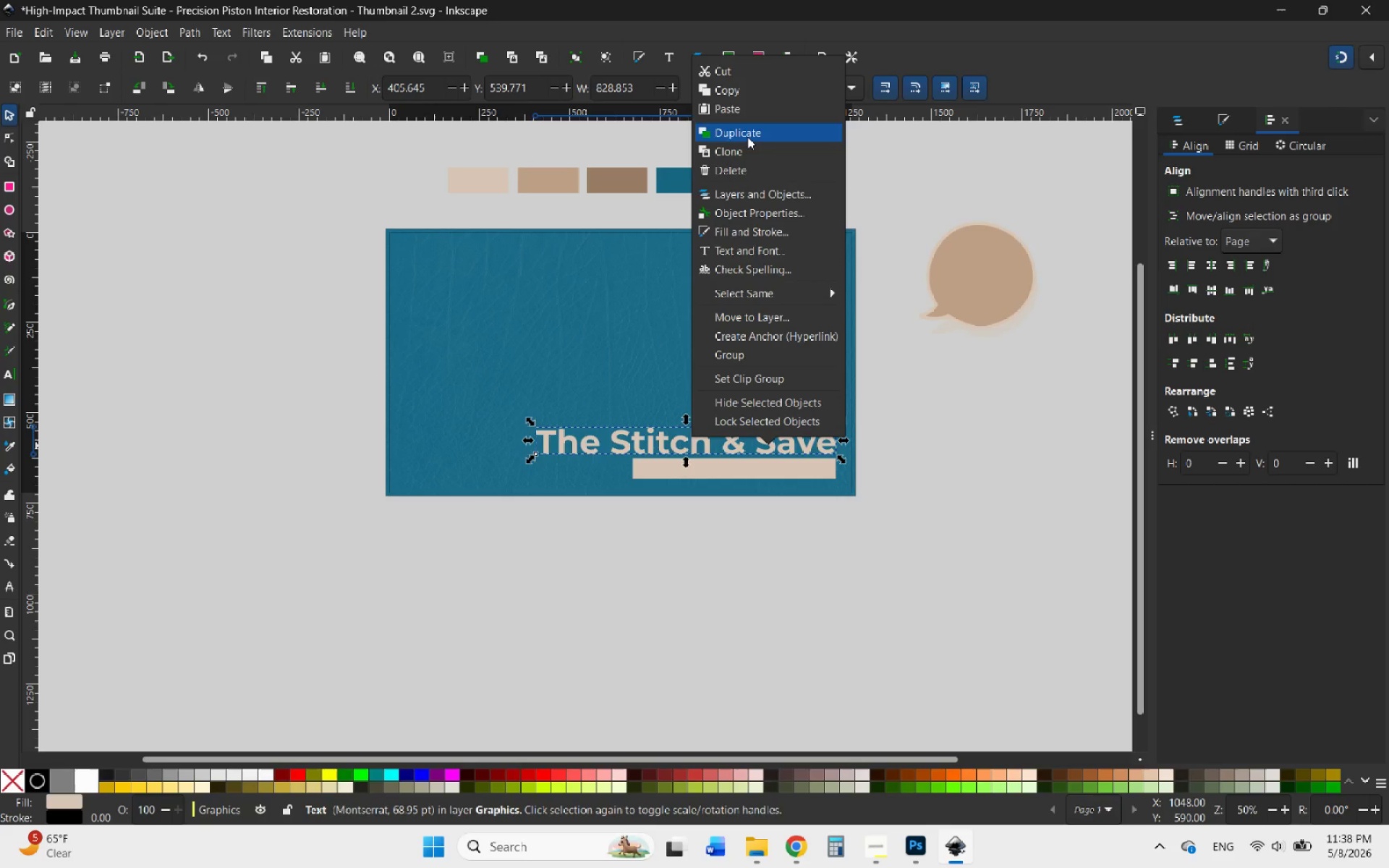 
left_click([747, 137])
 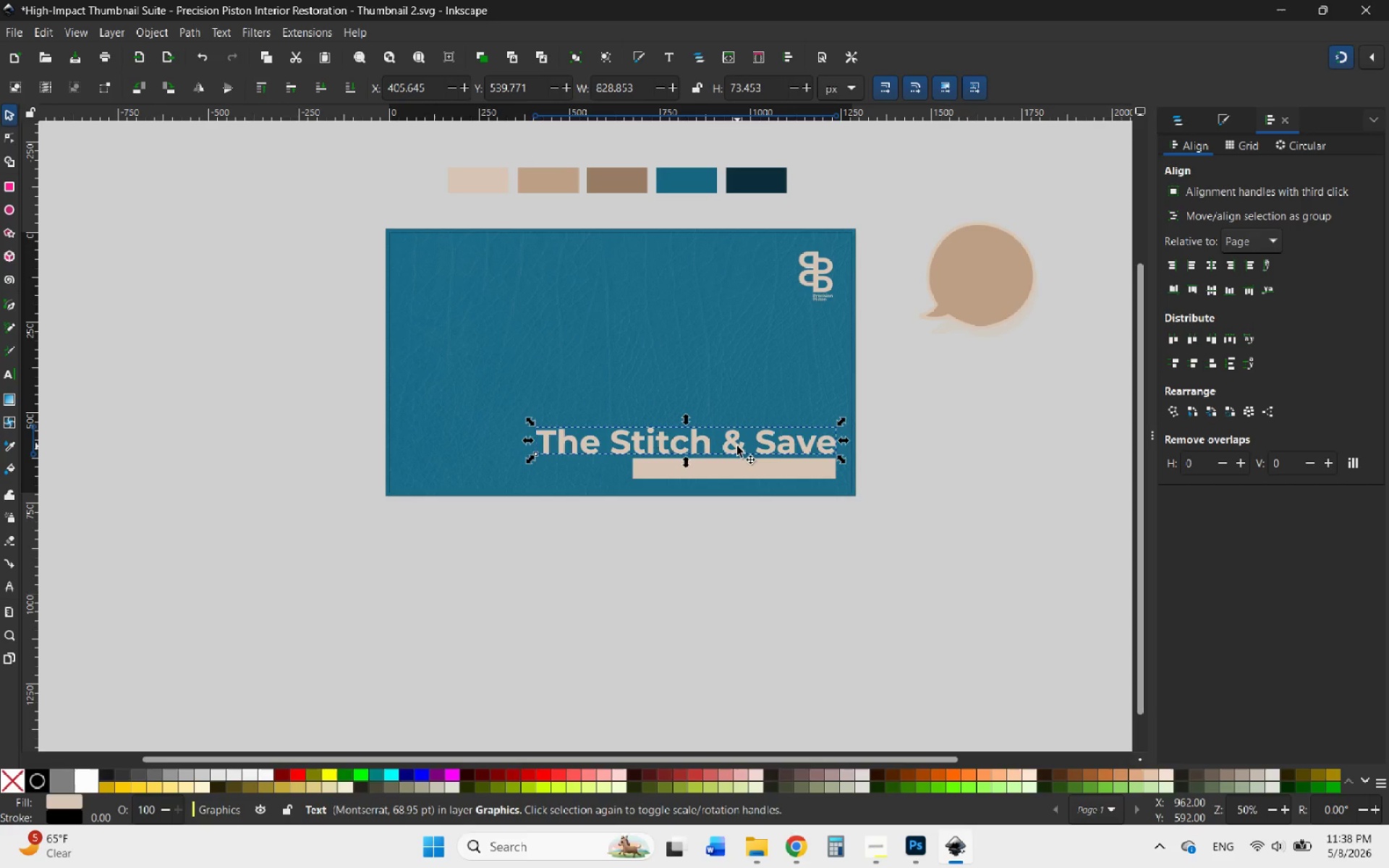 
left_click_drag(start_coordinate=[737, 446], to_coordinate=[734, 545])
 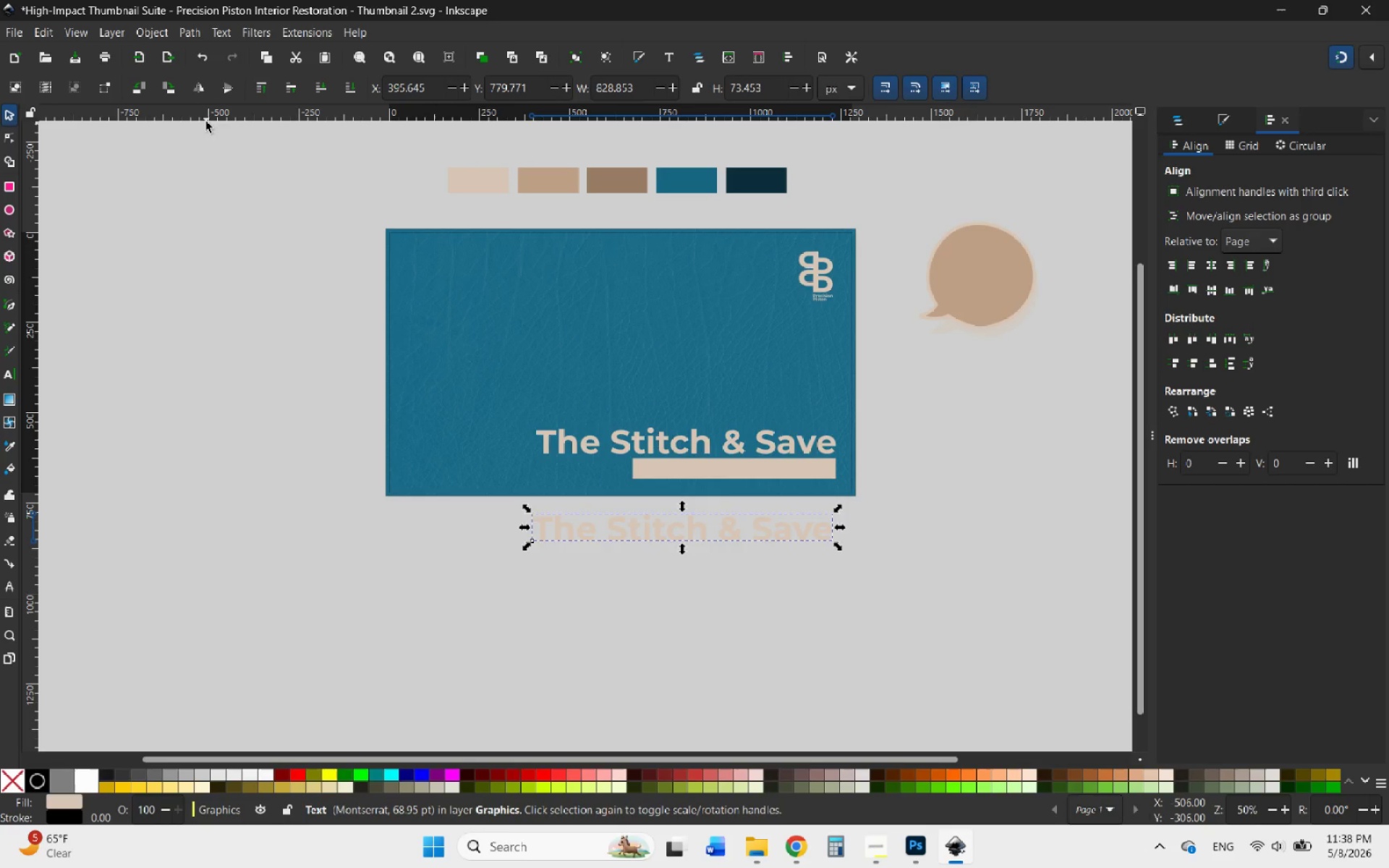 
wait(5.44)
 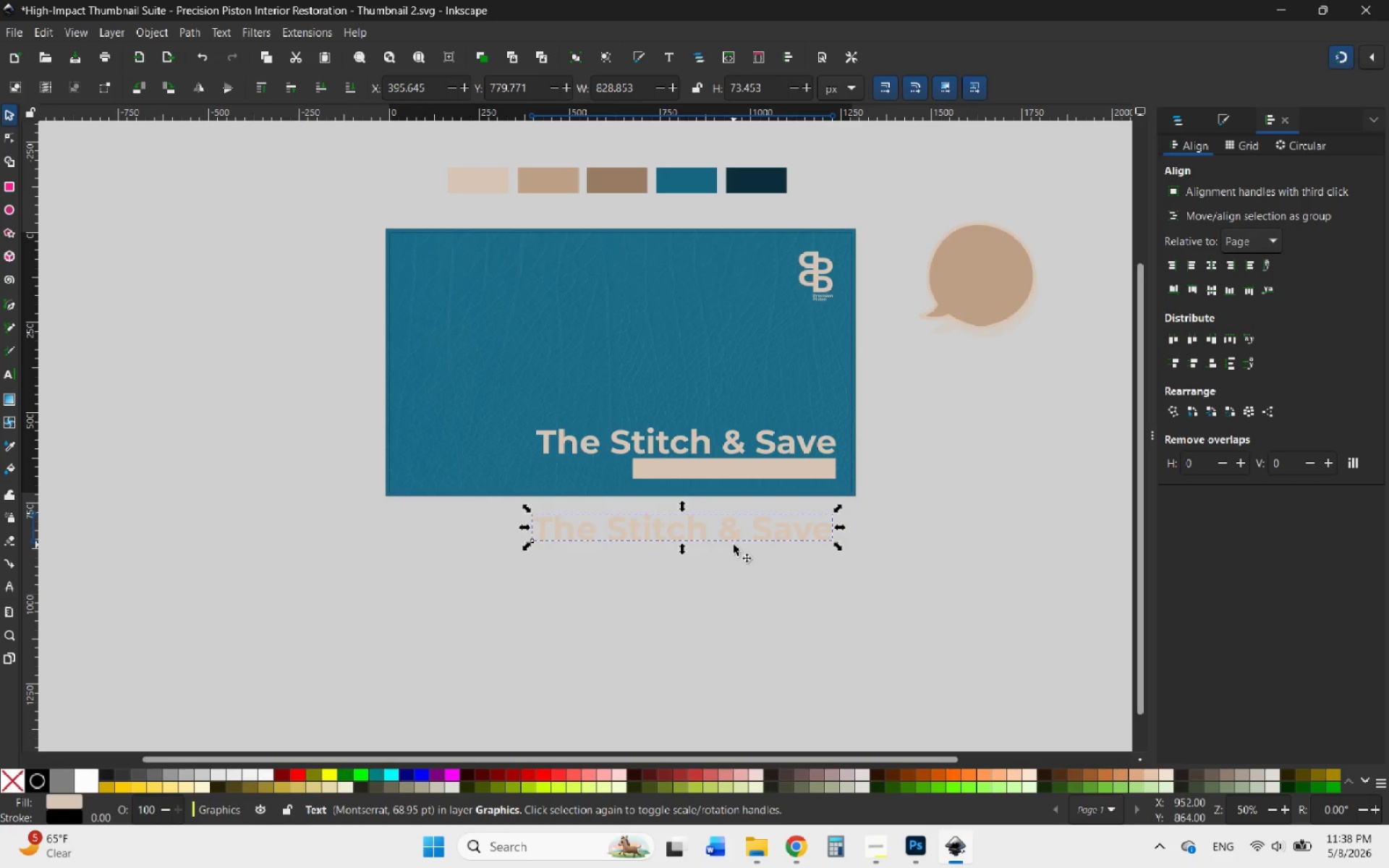 
double_click([574, 523])
 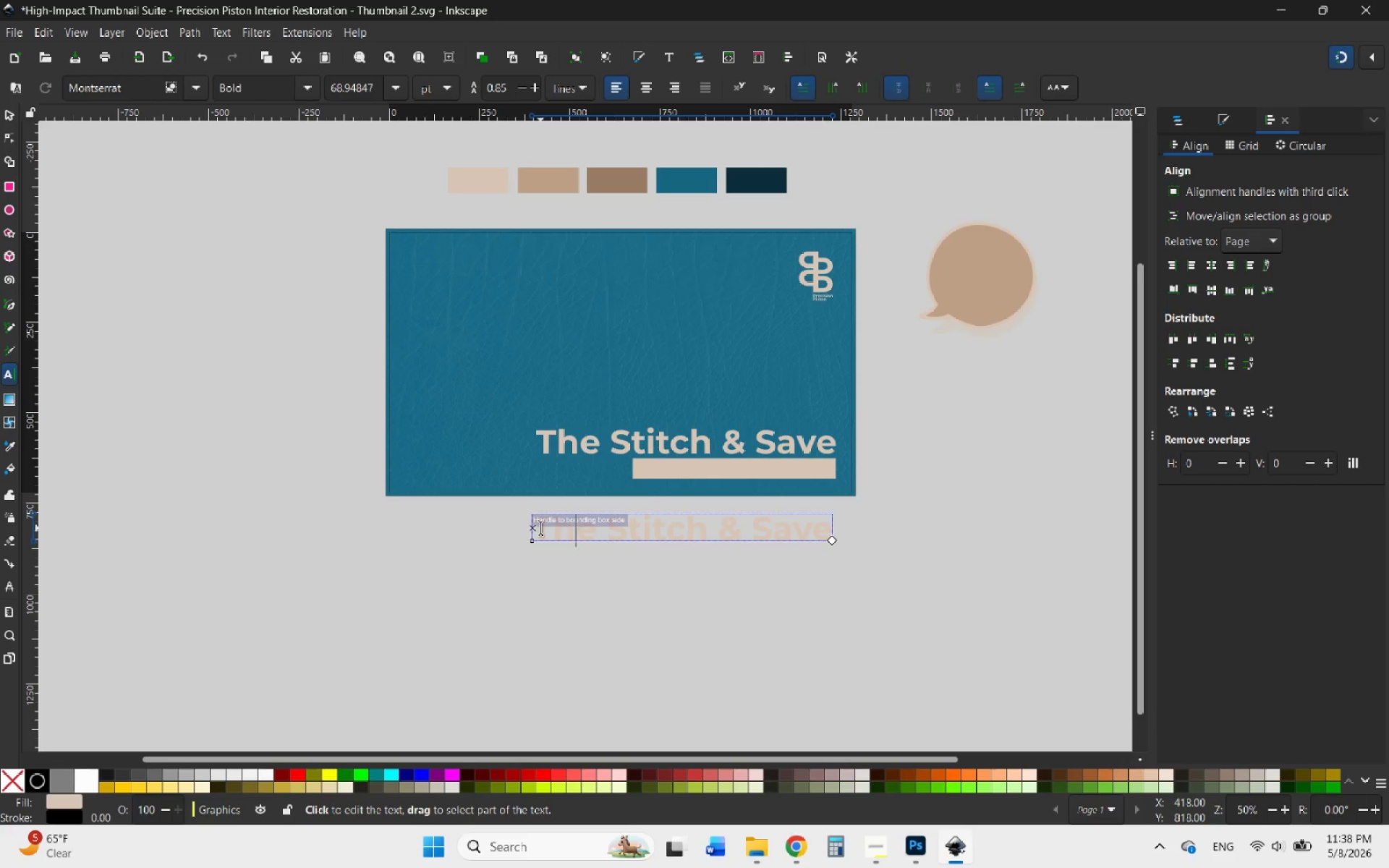 
left_click_drag(start_coordinate=[540, 528], to_coordinate=[875, 543])
 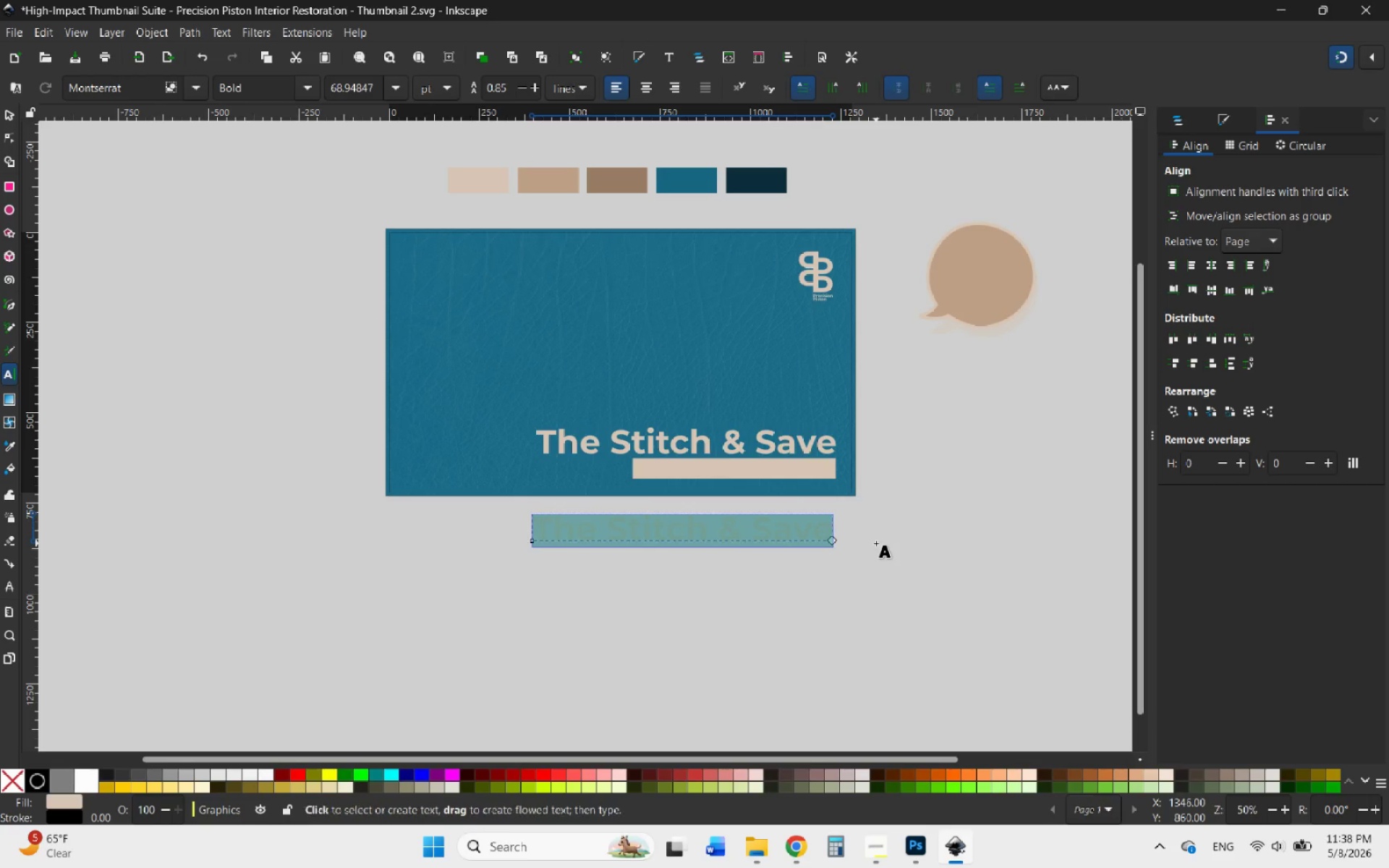 
key(Control+V)
 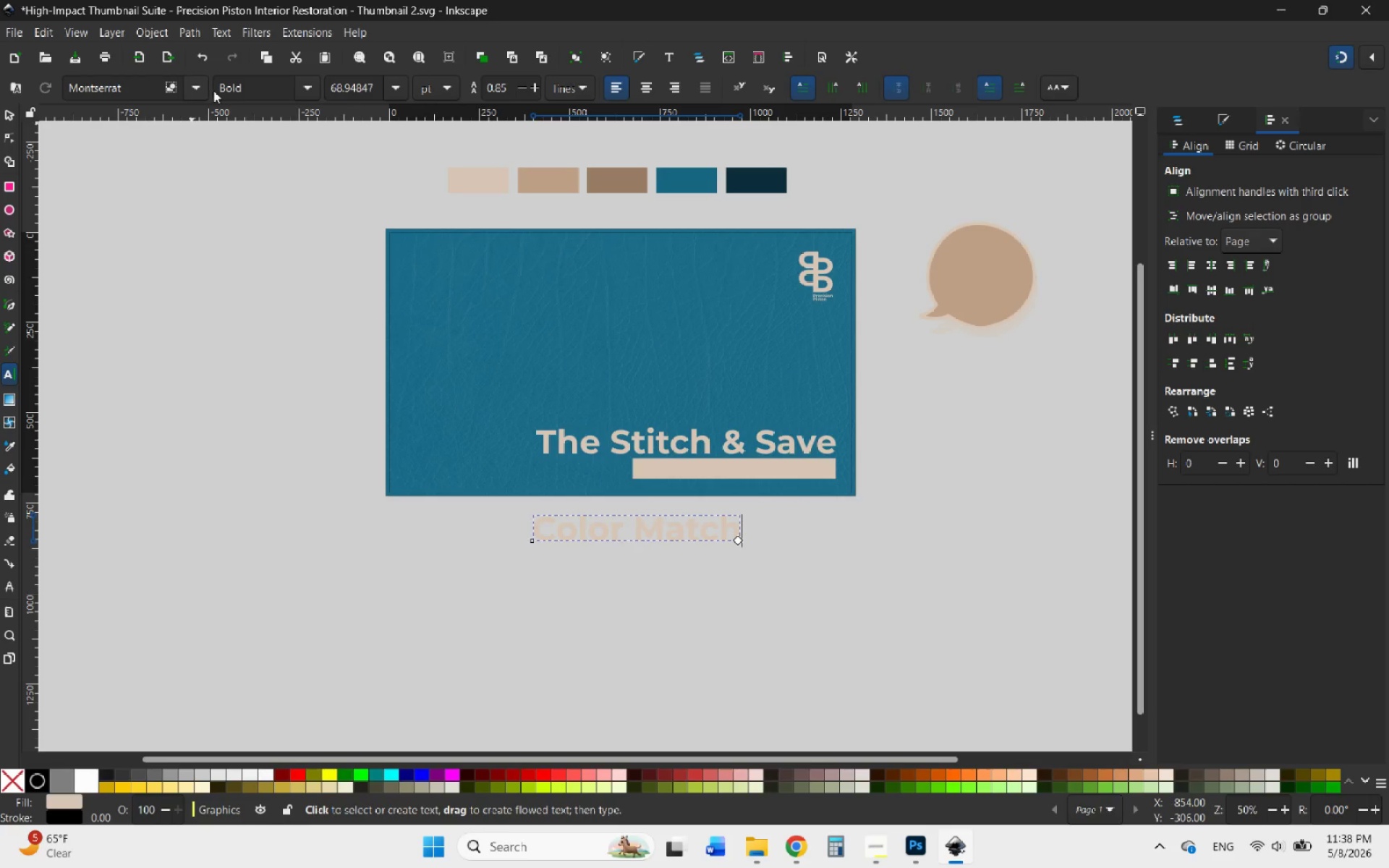 
left_click([307, 88])
 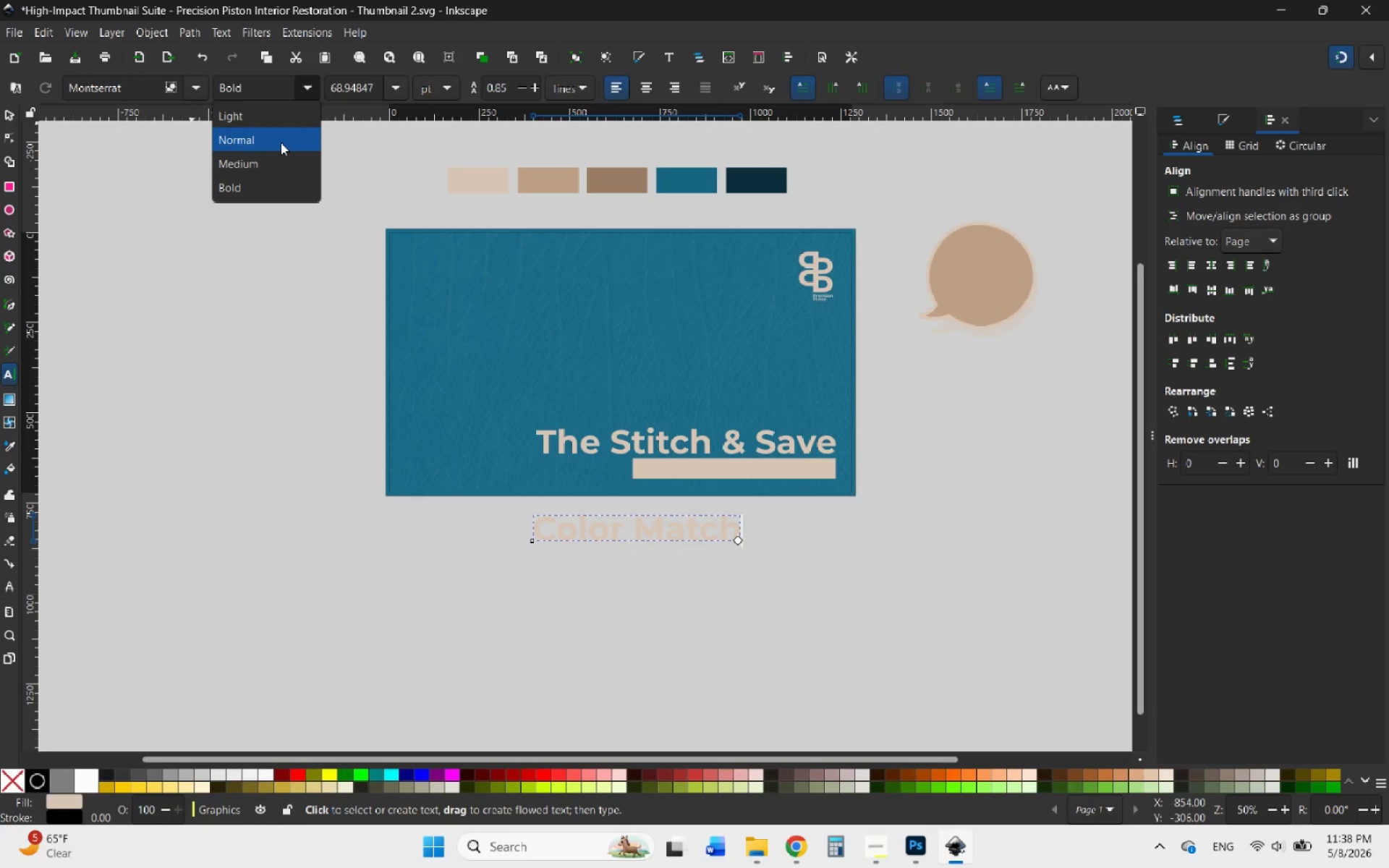 
left_click([270, 120])
 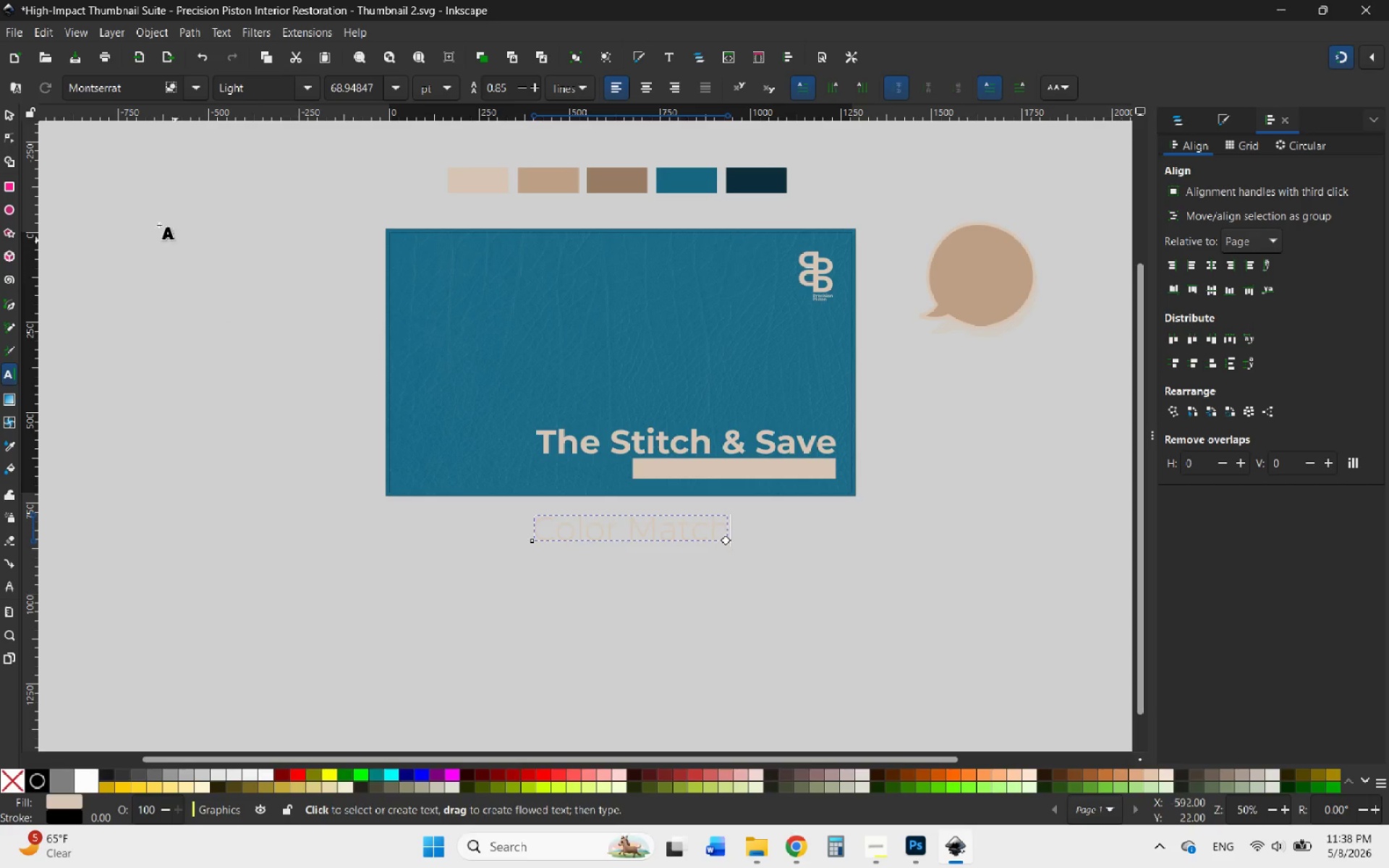 
left_click([5, 114])
 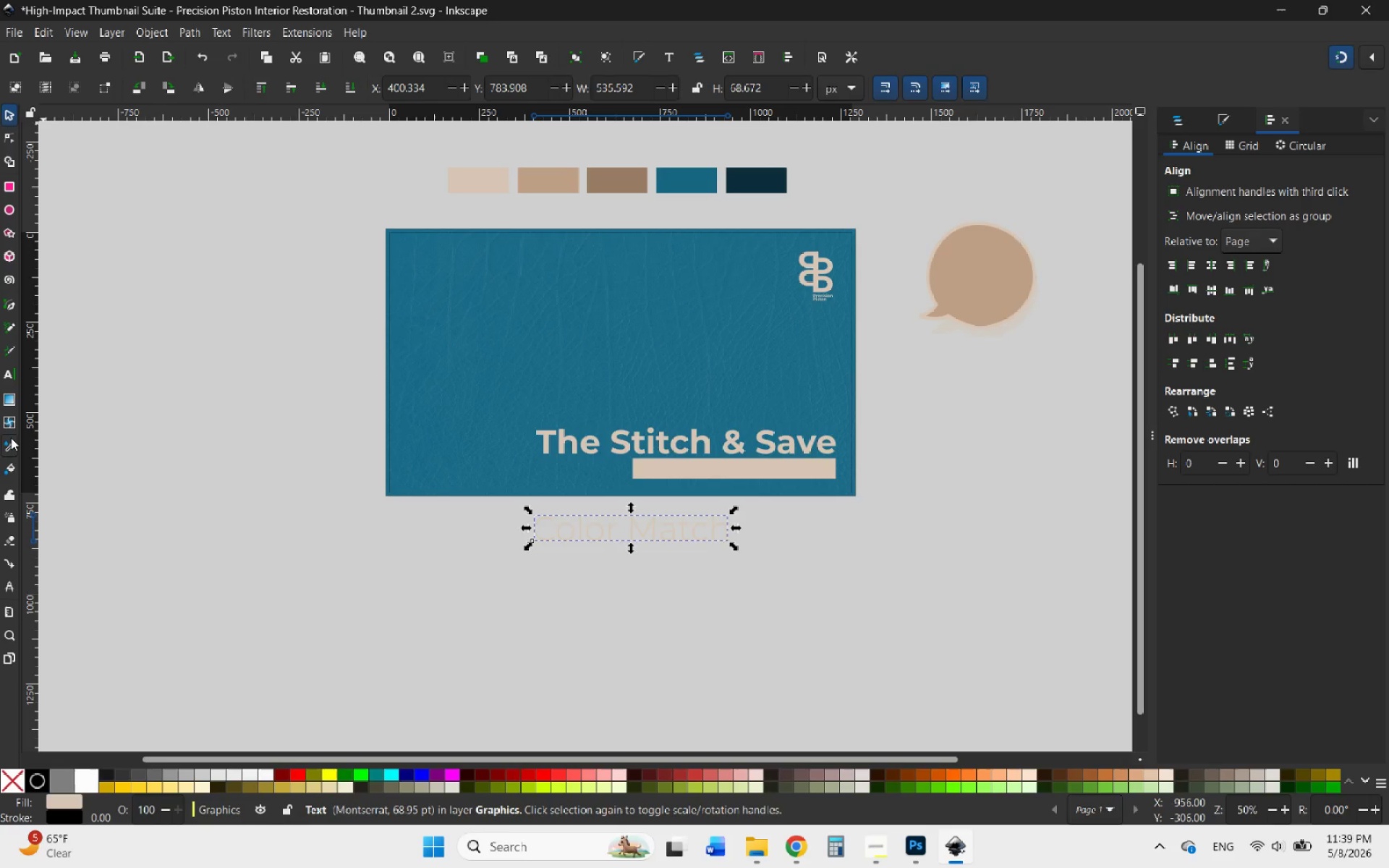 
left_click([11, 441])
 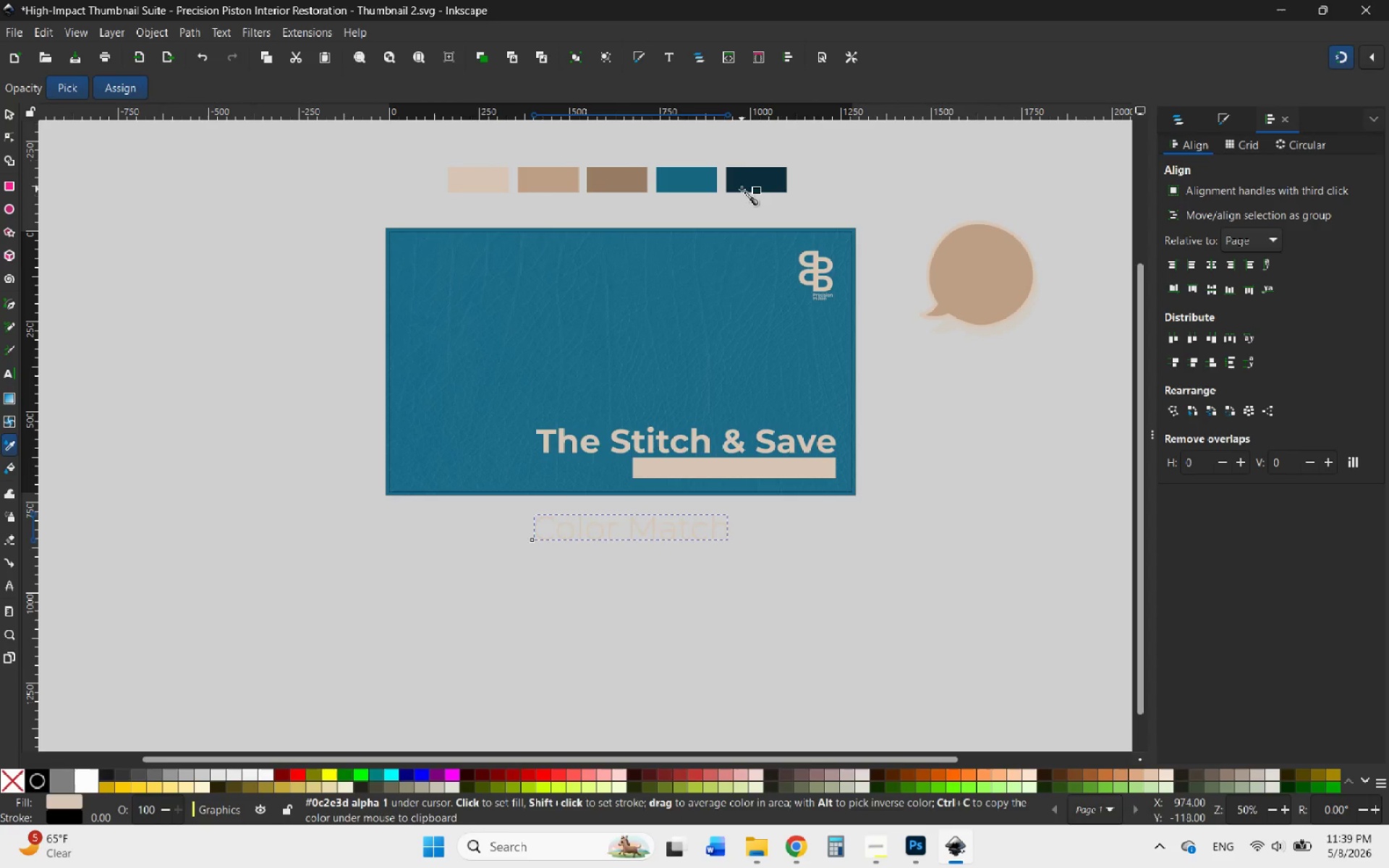 
left_click([742, 189])
 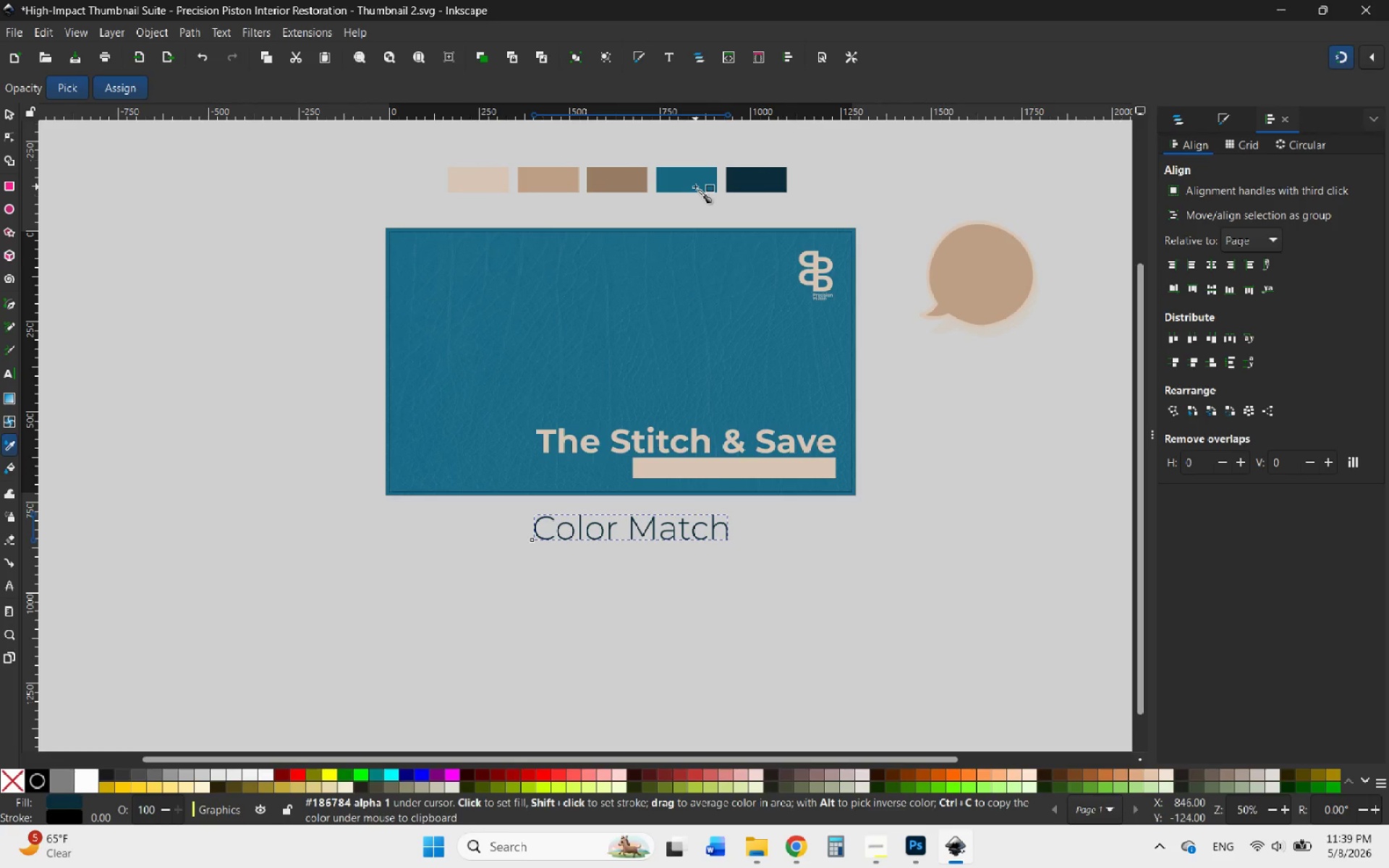 
hold_key(key=ControlLeft, duration=0.55)
scroll: coordinate [729, 404], scroll_direction: none, amount: 0.0
 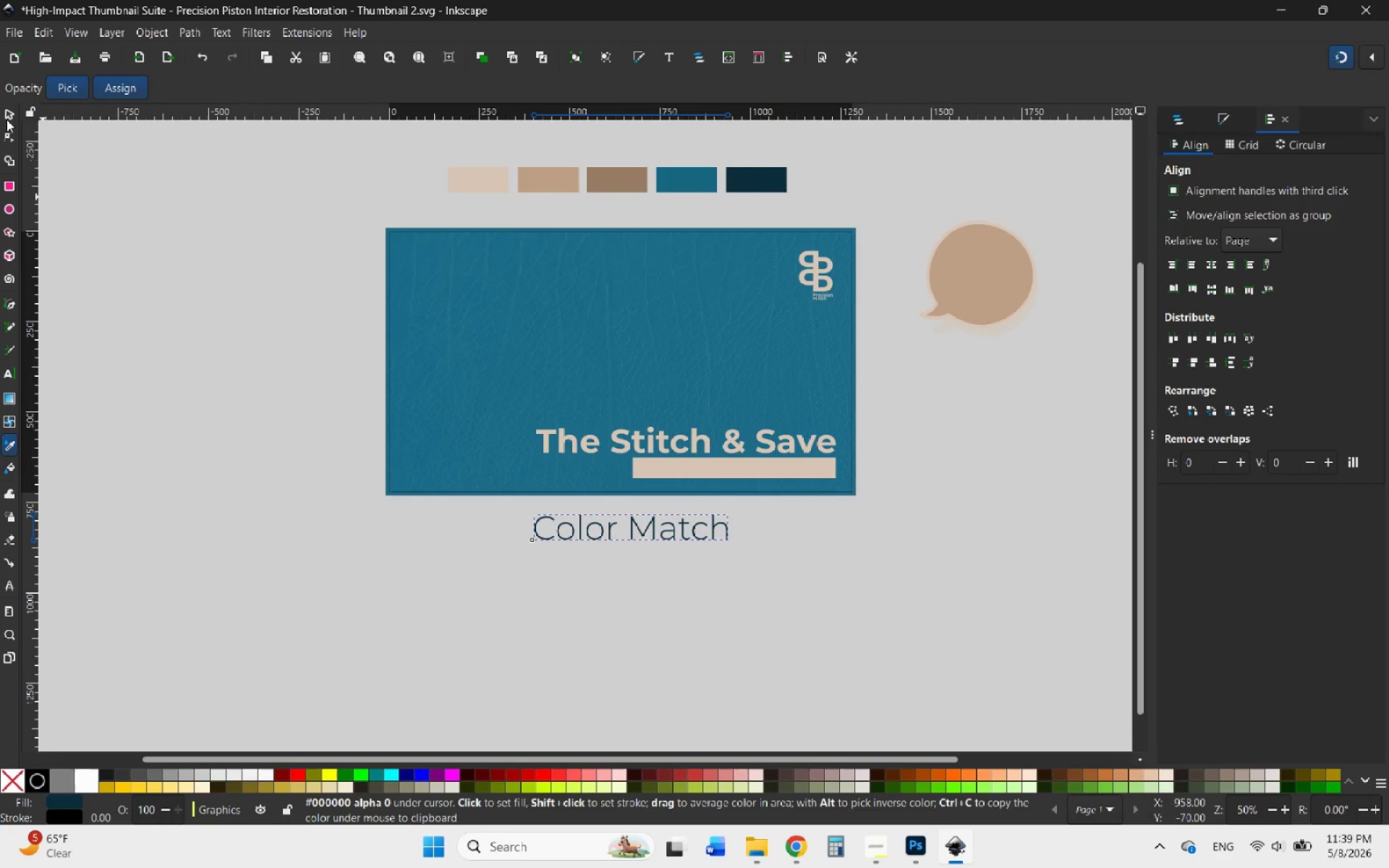 
left_click([7, 119])
 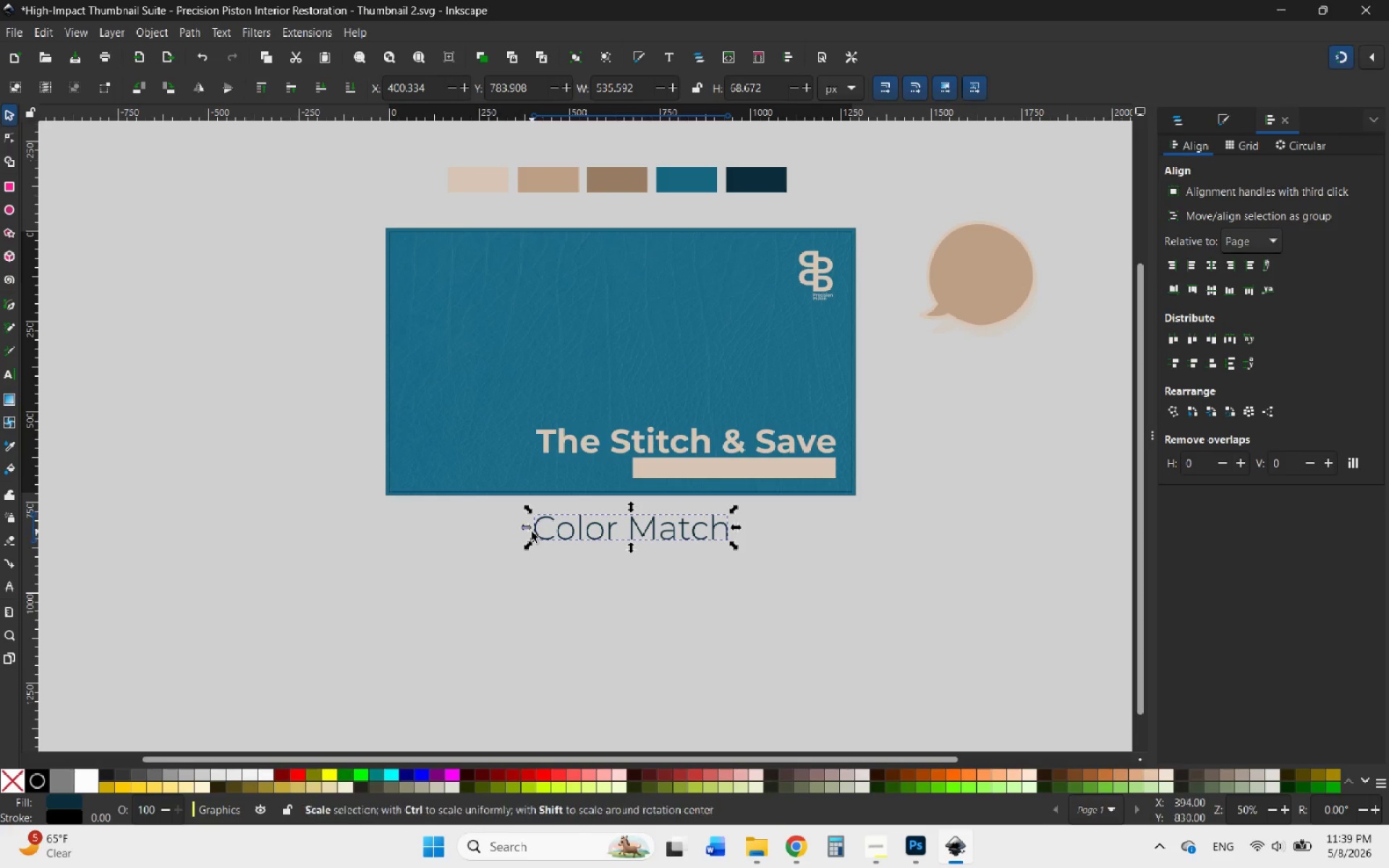 
hold_key(key=ControlLeft, duration=1.19)
left_click_drag(start_coordinate=[527, 529], to_coordinate=[592, 527])
 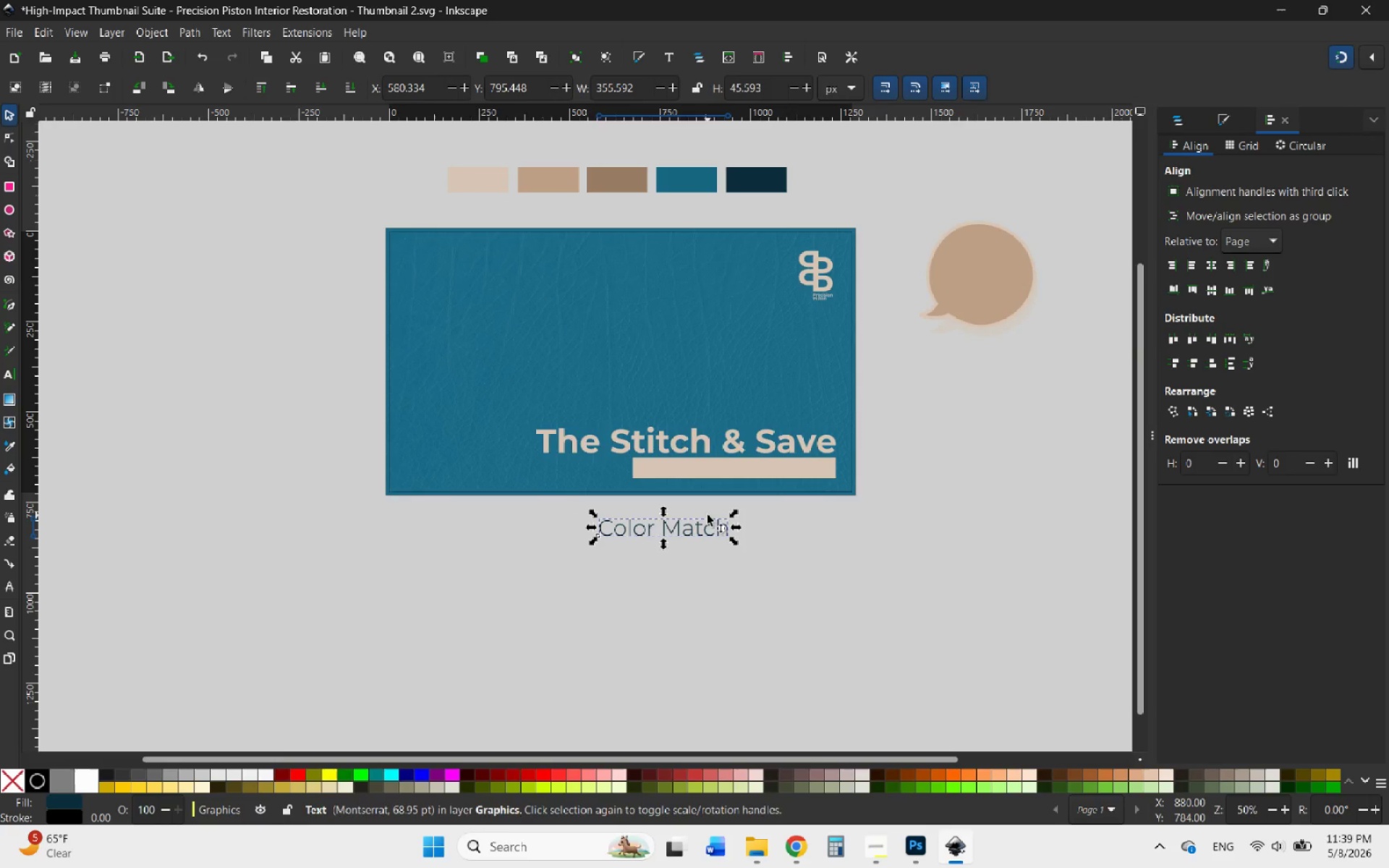 
hold_key(key=ControlLeft, duration=0.48)
scroll: coordinate [721, 520], scroll_direction: up, amount: 2.0
 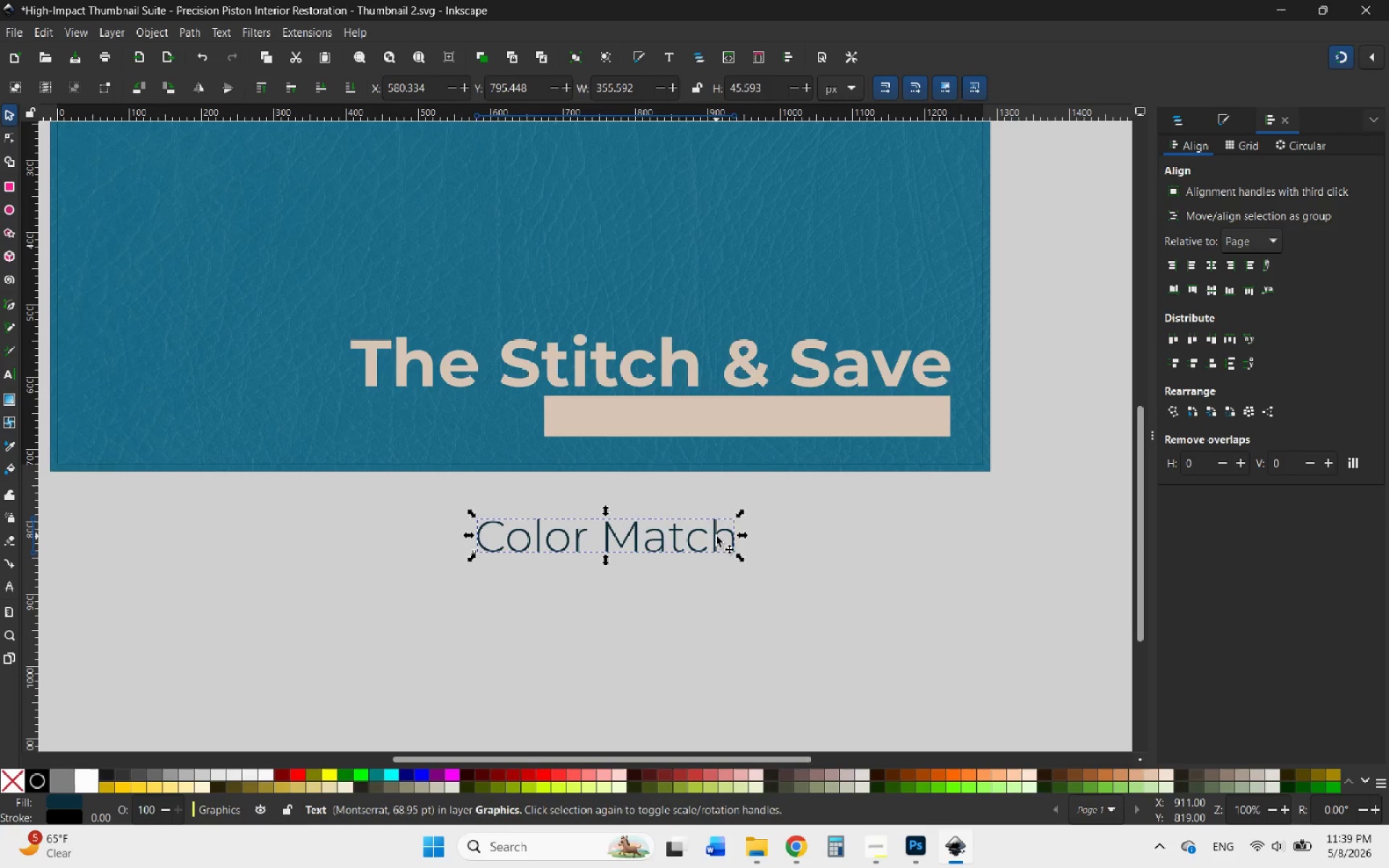 
left_click_drag(start_coordinate=[716, 536], to_coordinate=[904, 412])
 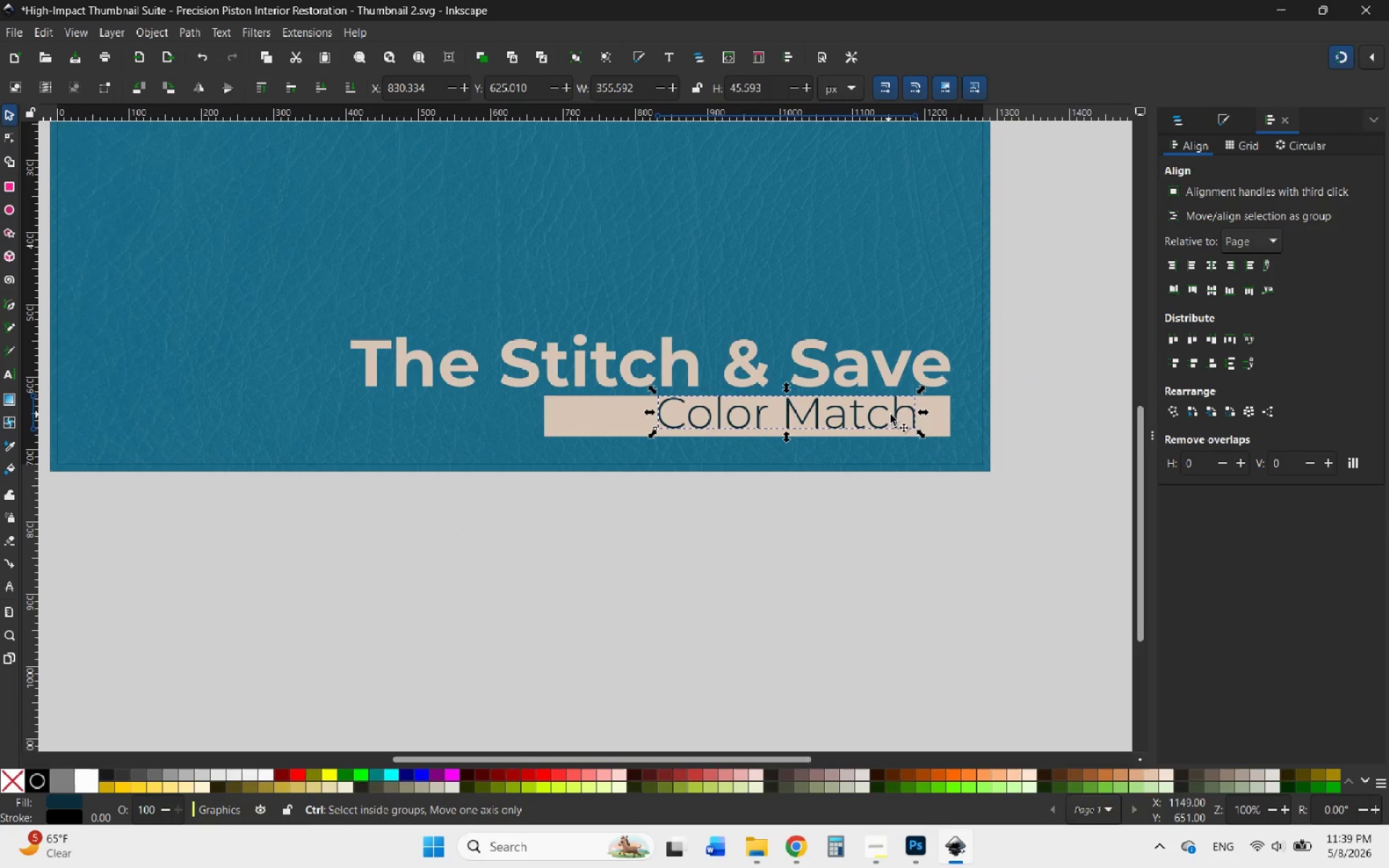 
hold_key(key=ControlLeft, duration=0.66)
scroll: coordinate [914, 415], scroll_direction: up, amount: 1.0
 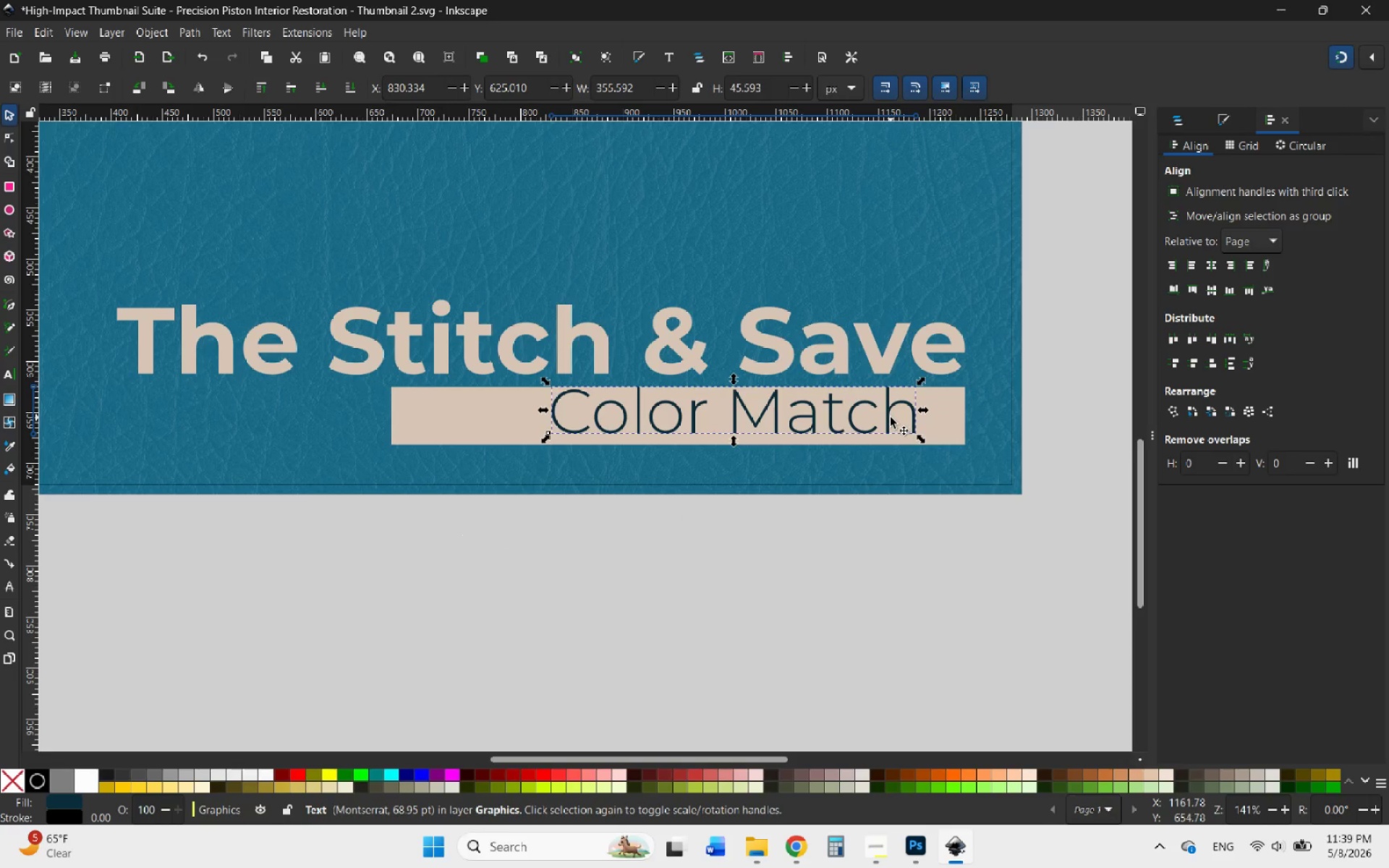 
left_click_drag(start_coordinate=[891, 417], to_coordinate=[907, 422])
 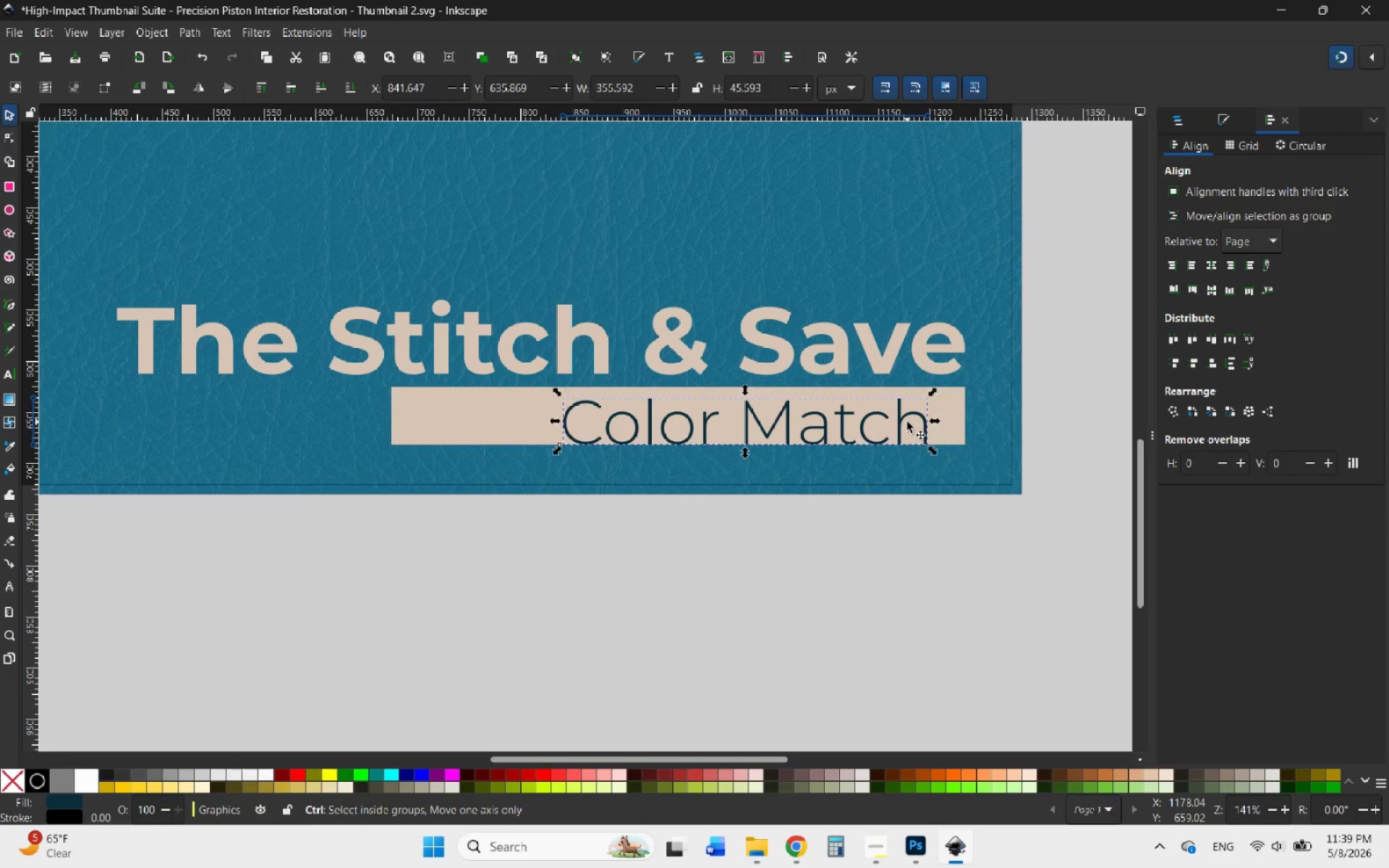 
hold_key(key=ControlLeft, duration=0.58)
 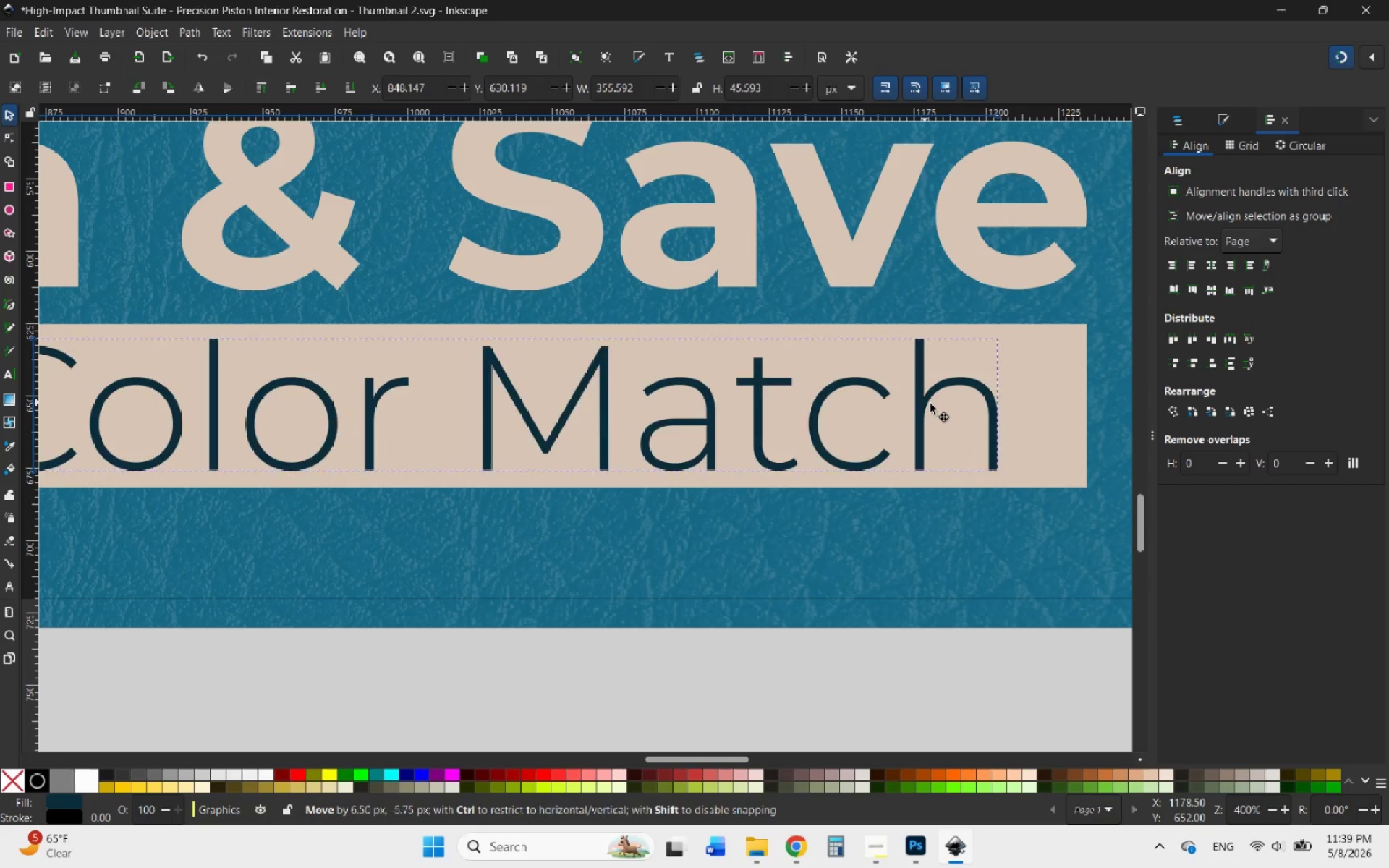 
left_click_drag(start_coordinate=[904, 424], to_coordinate=[982, 403])
 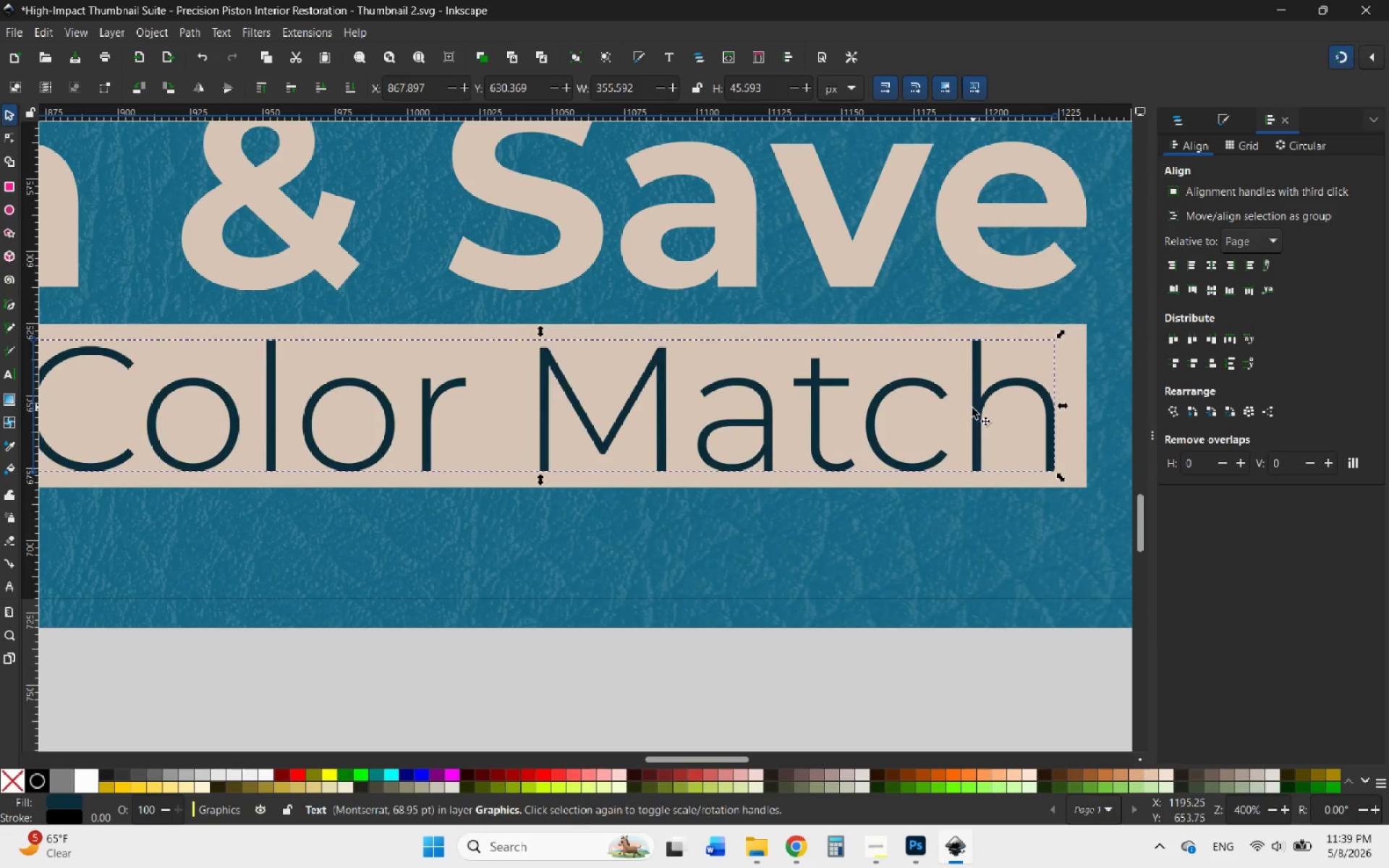 
scroll: coordinate [899, 422], scroll_direction: up, amount: 4.0
 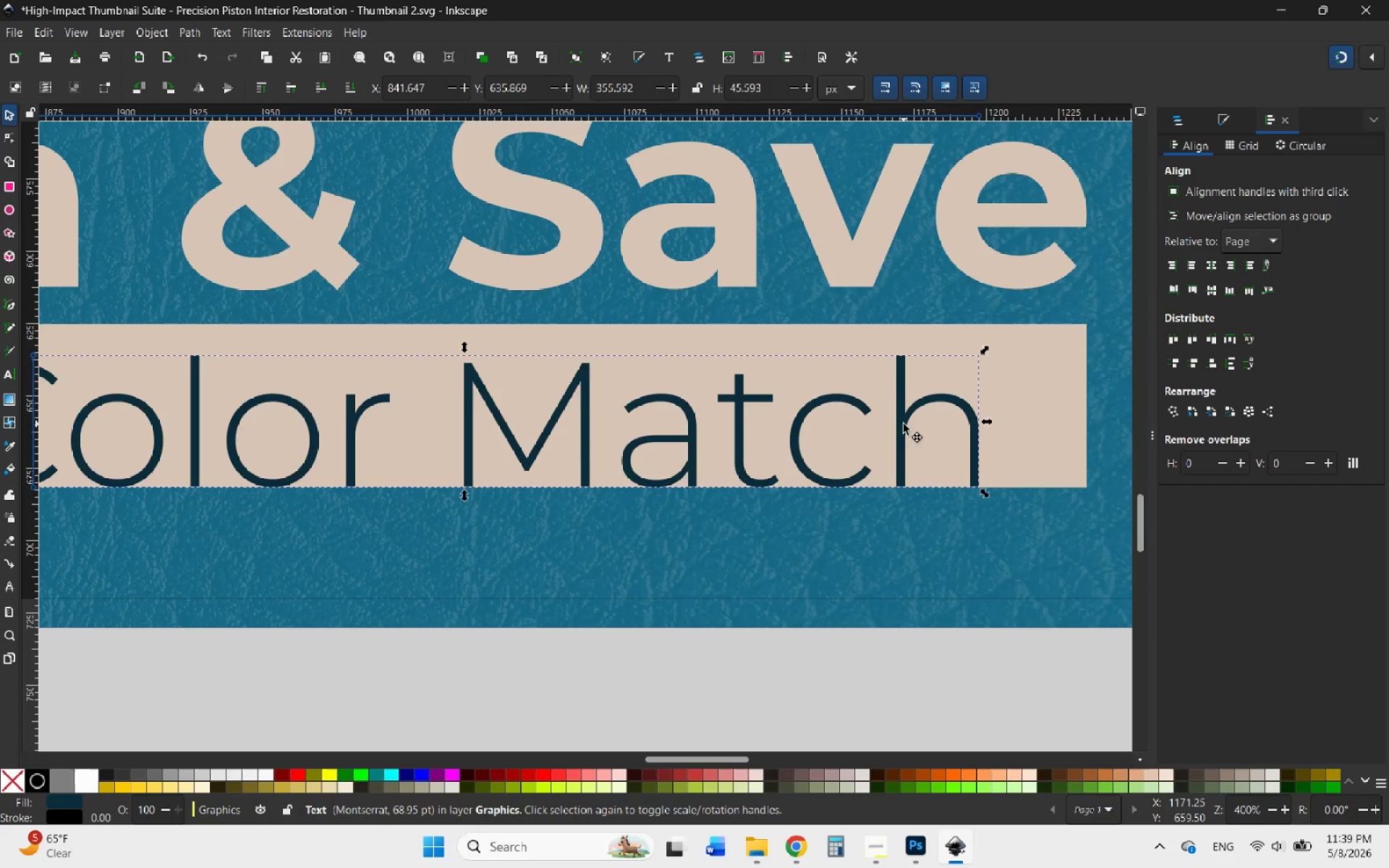 
hold_key(key=ControlLeft, duration=1.67)
scroll: coordinate [927, 443], scroll_direction: down, amount: 4.0
 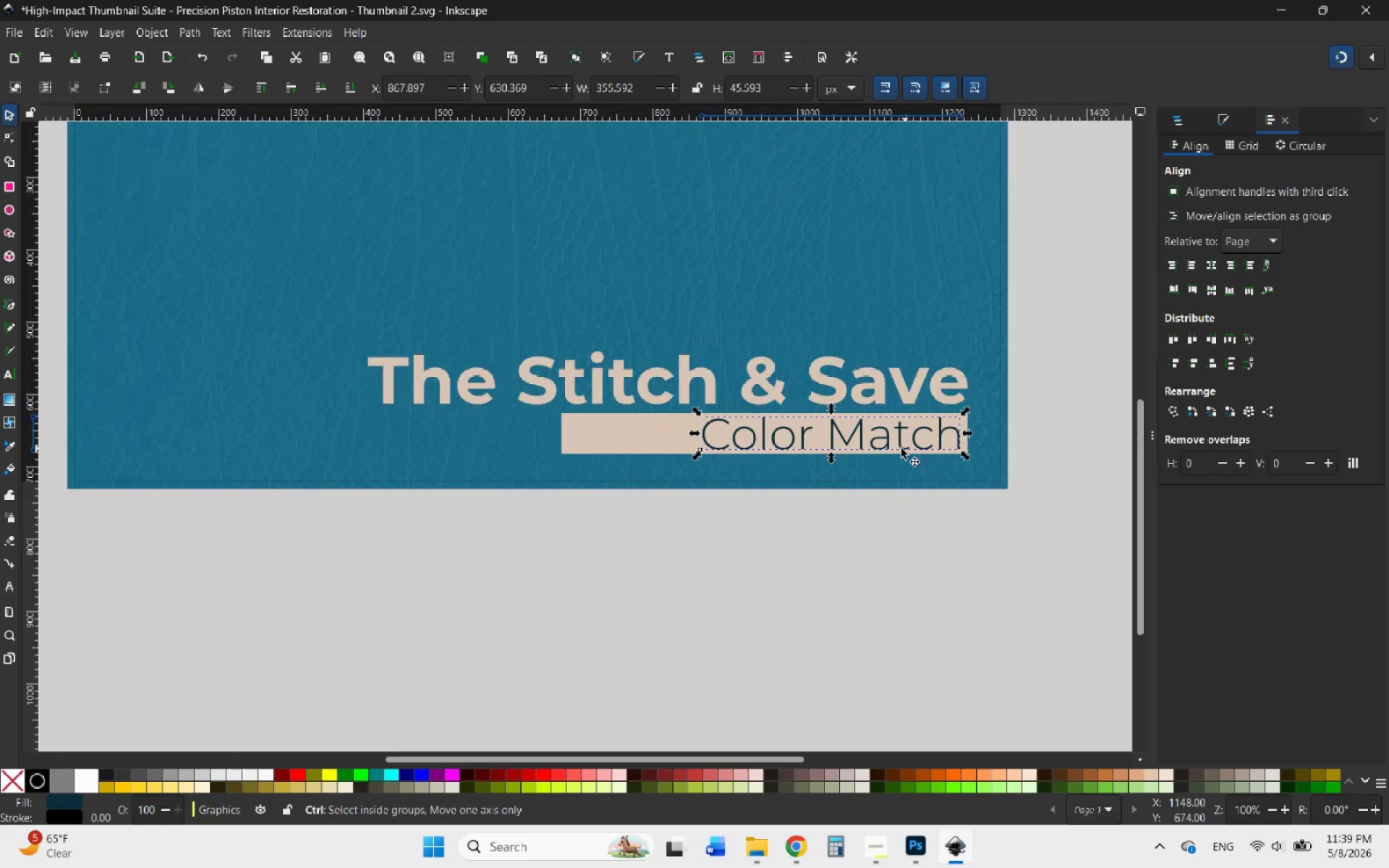 
scroll: coordinate [893, 448], scroll_direction: up, amount: 1.0
 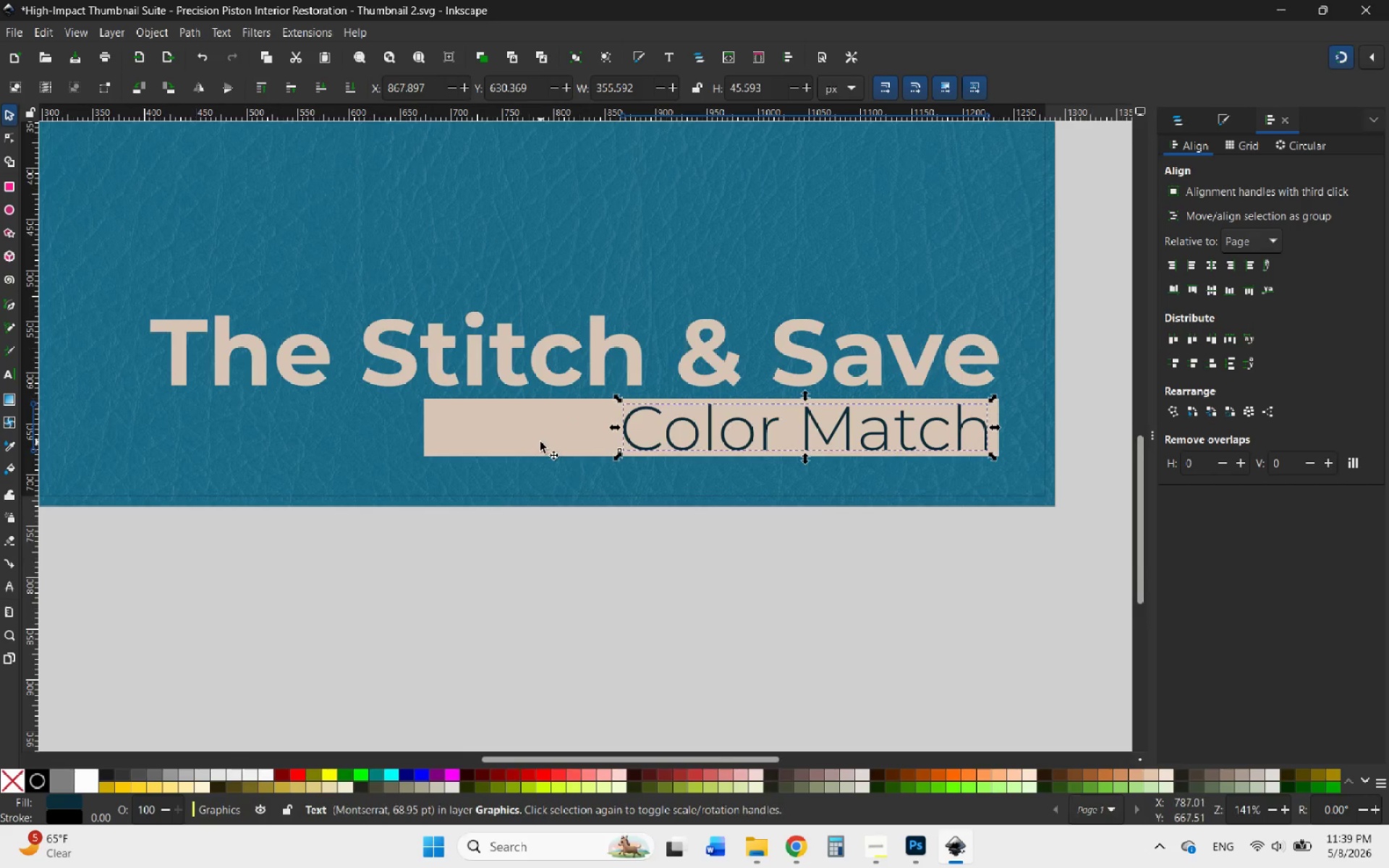 
left_click([540, 442])
 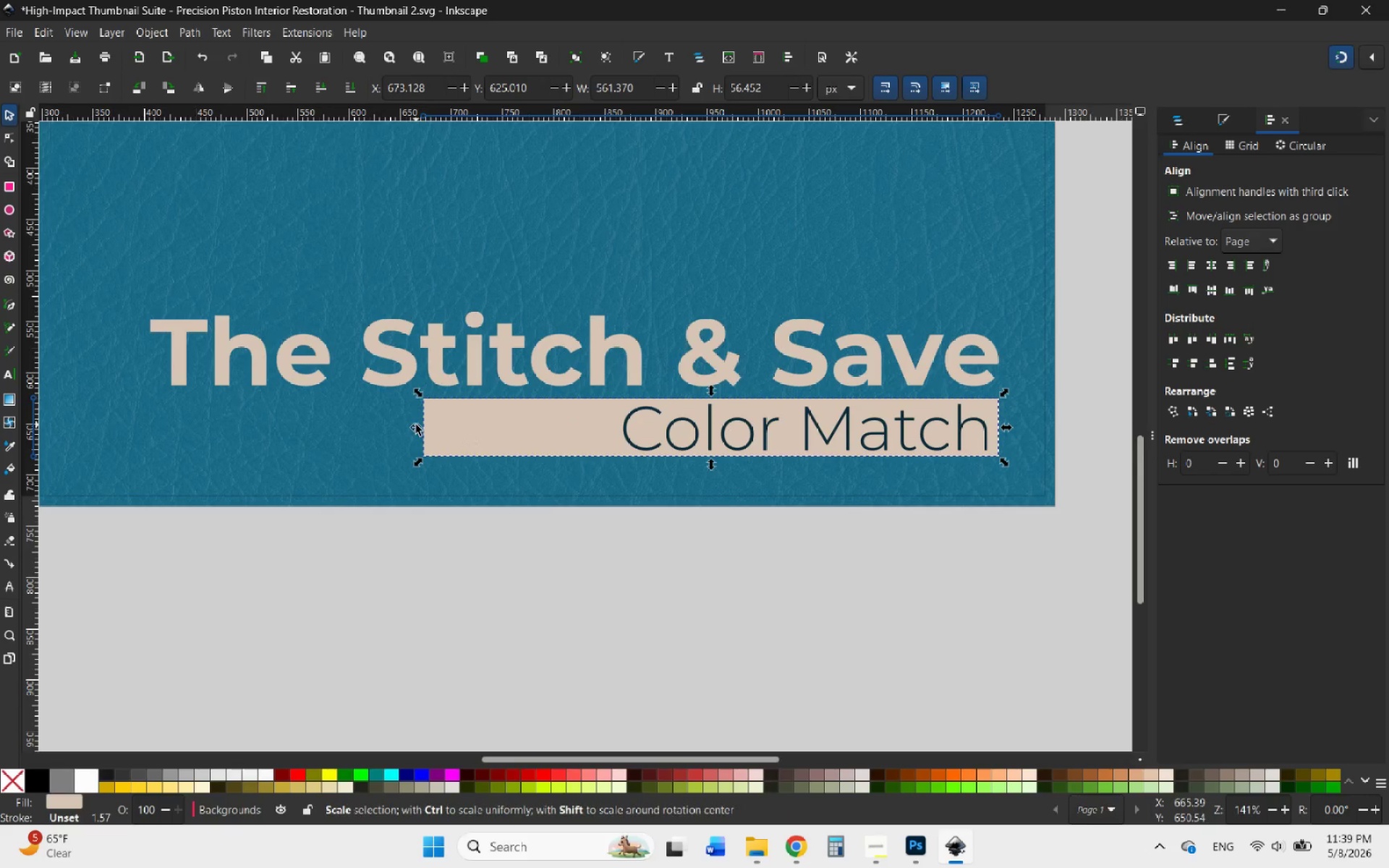 
left_click_drag(start_coordinate=[416, 425], to_coordinate=[605, 428])
 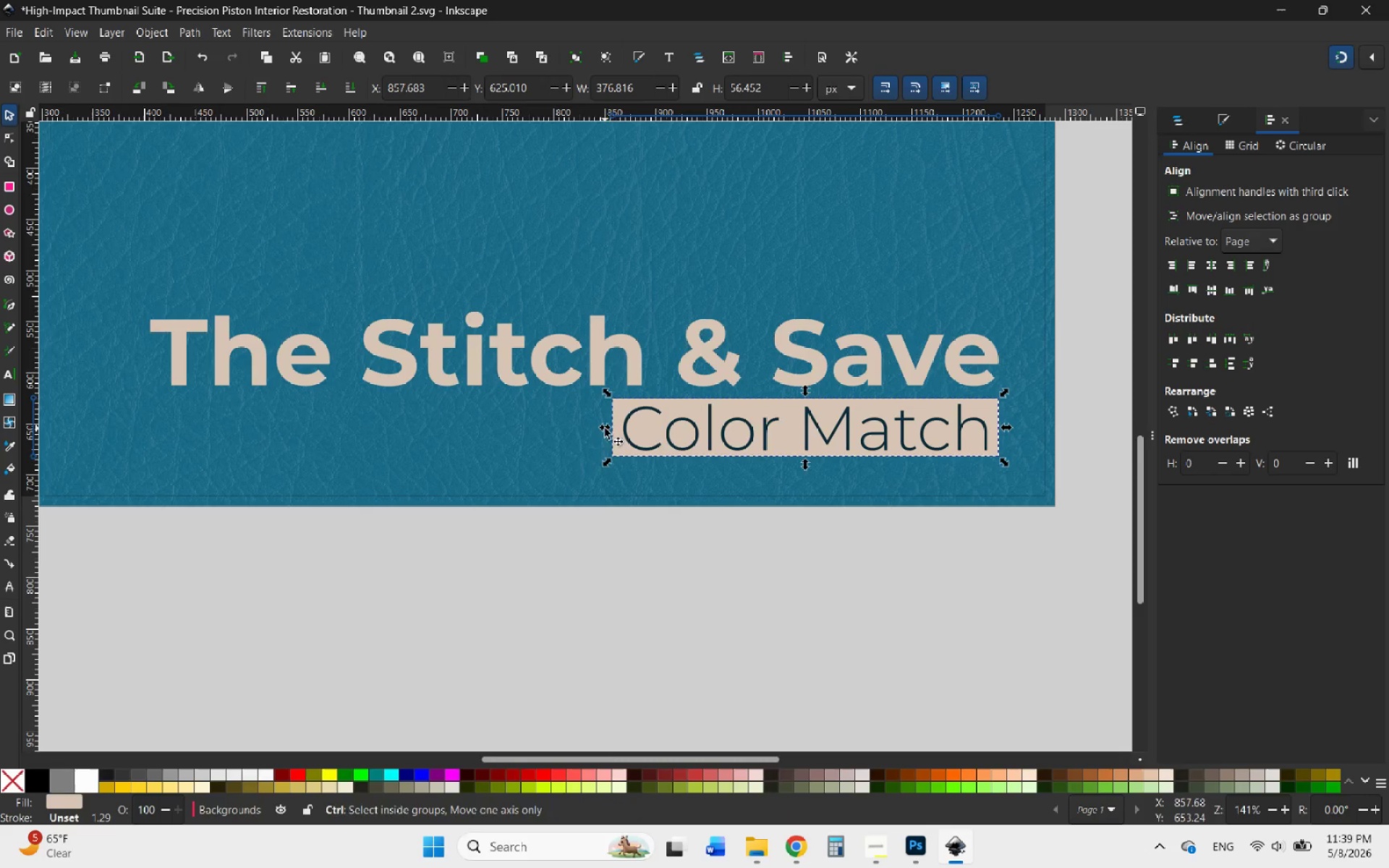 
hold_key(key=ControlLeft, duration=2.03)
scroll: coordinate [804, 469], scroll_direction: down, amount: 3.0
 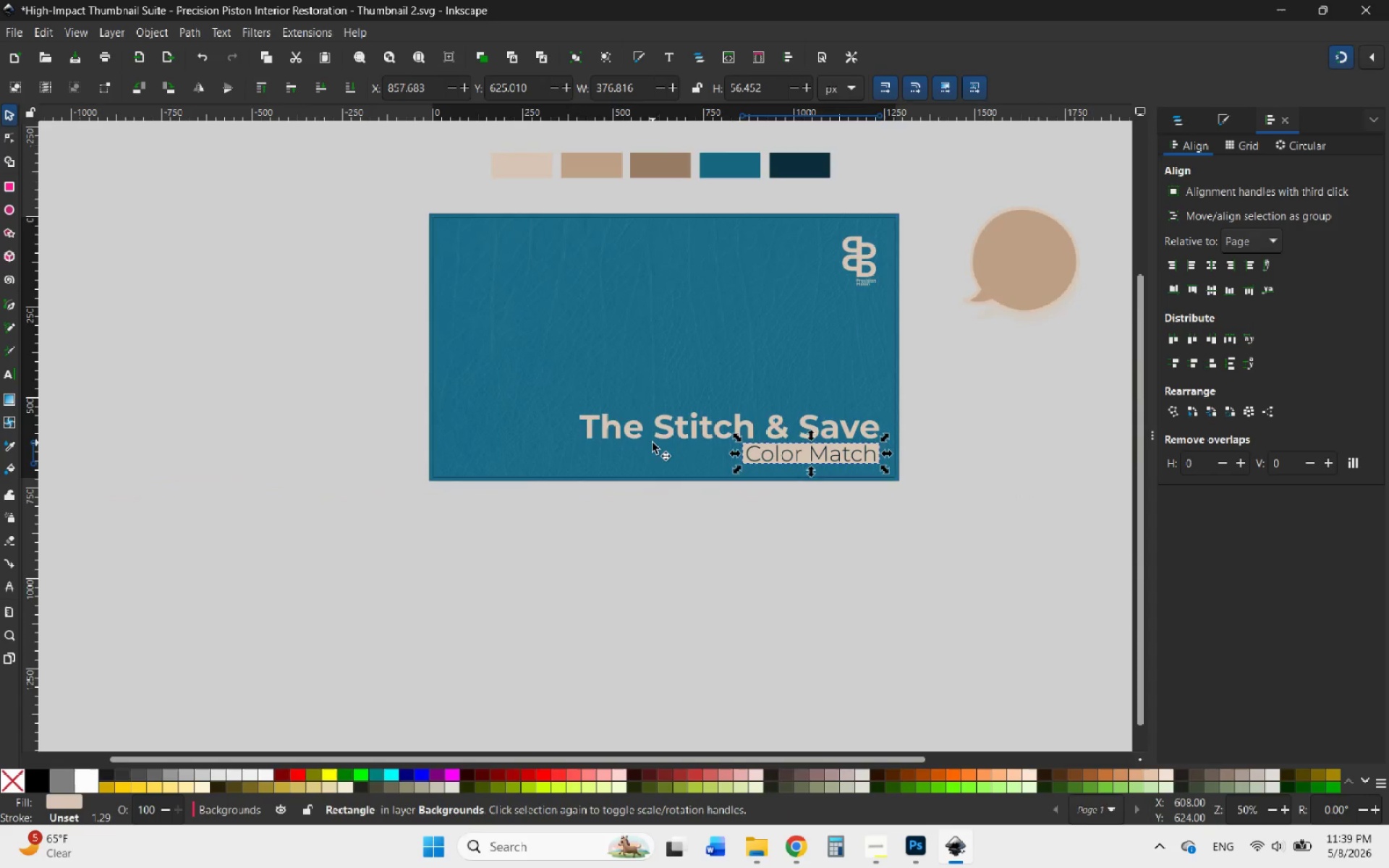 
left_click([613, 424])
 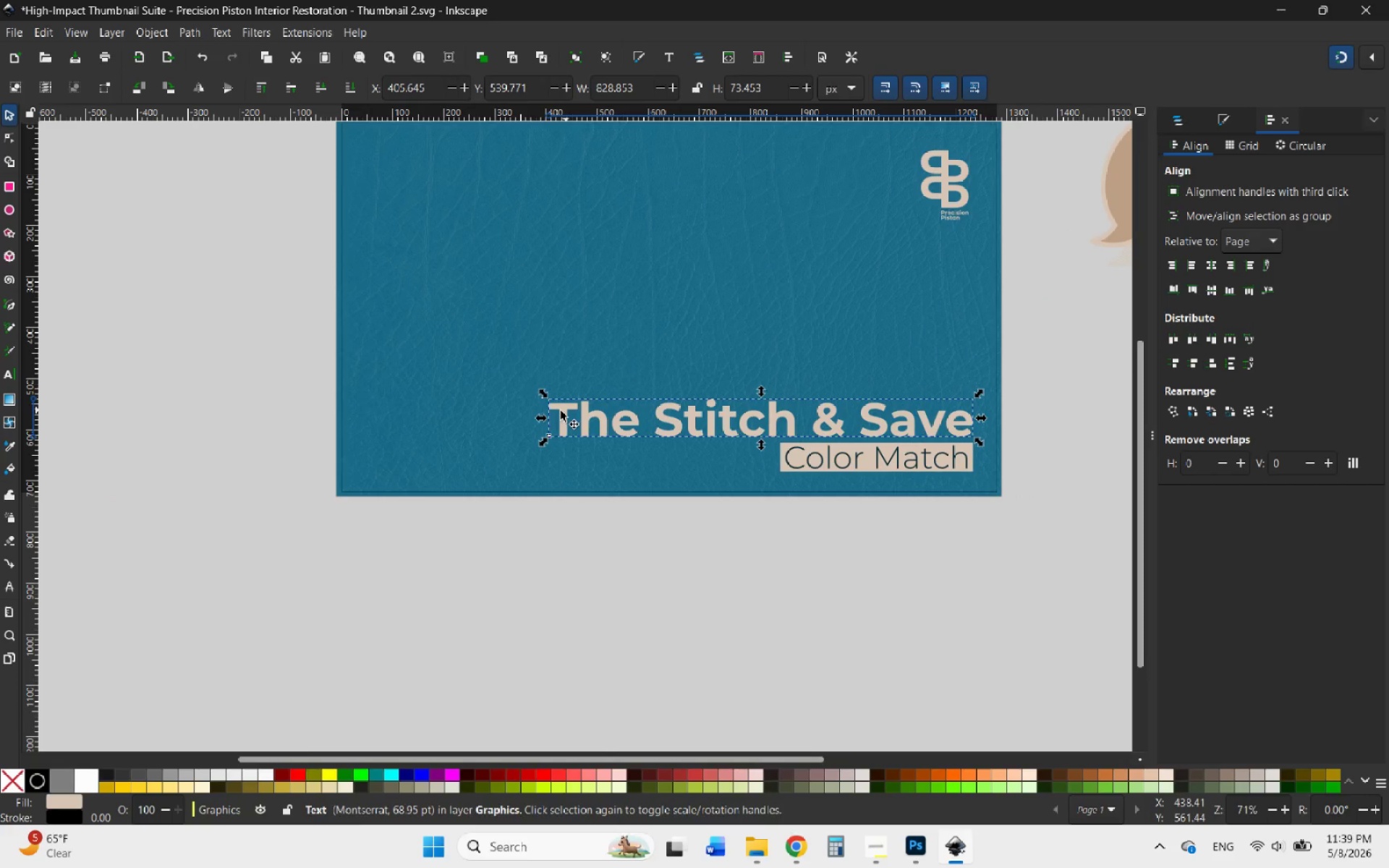 
scroll: coordinate [653, 443], scroll_direction: up, amount: 1.0
 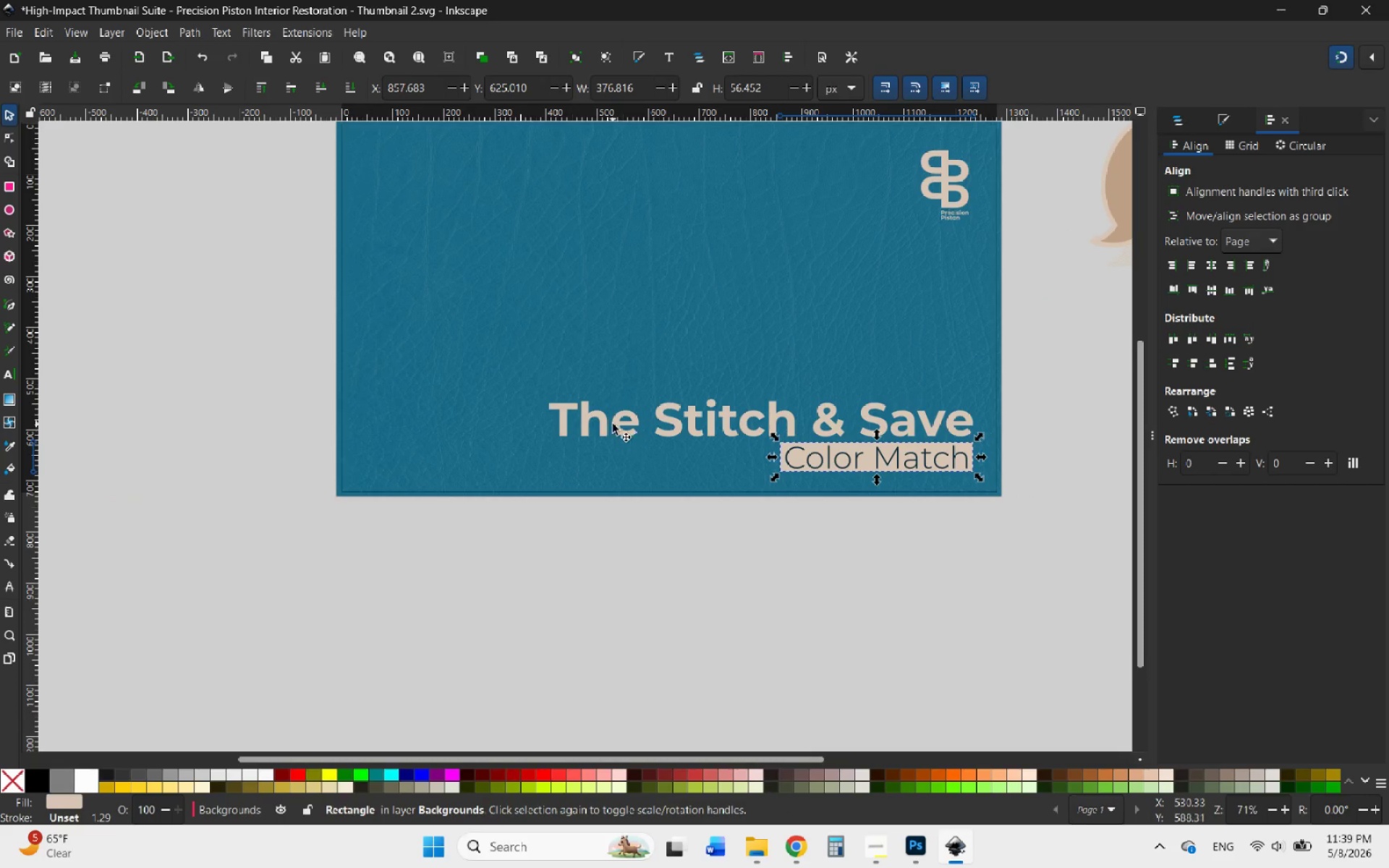 
hold_key(key=ControlLeft, duration=2.02)
left_click_drag(start_coordinate=[546, 420], to_coordinate=[518, 421])
 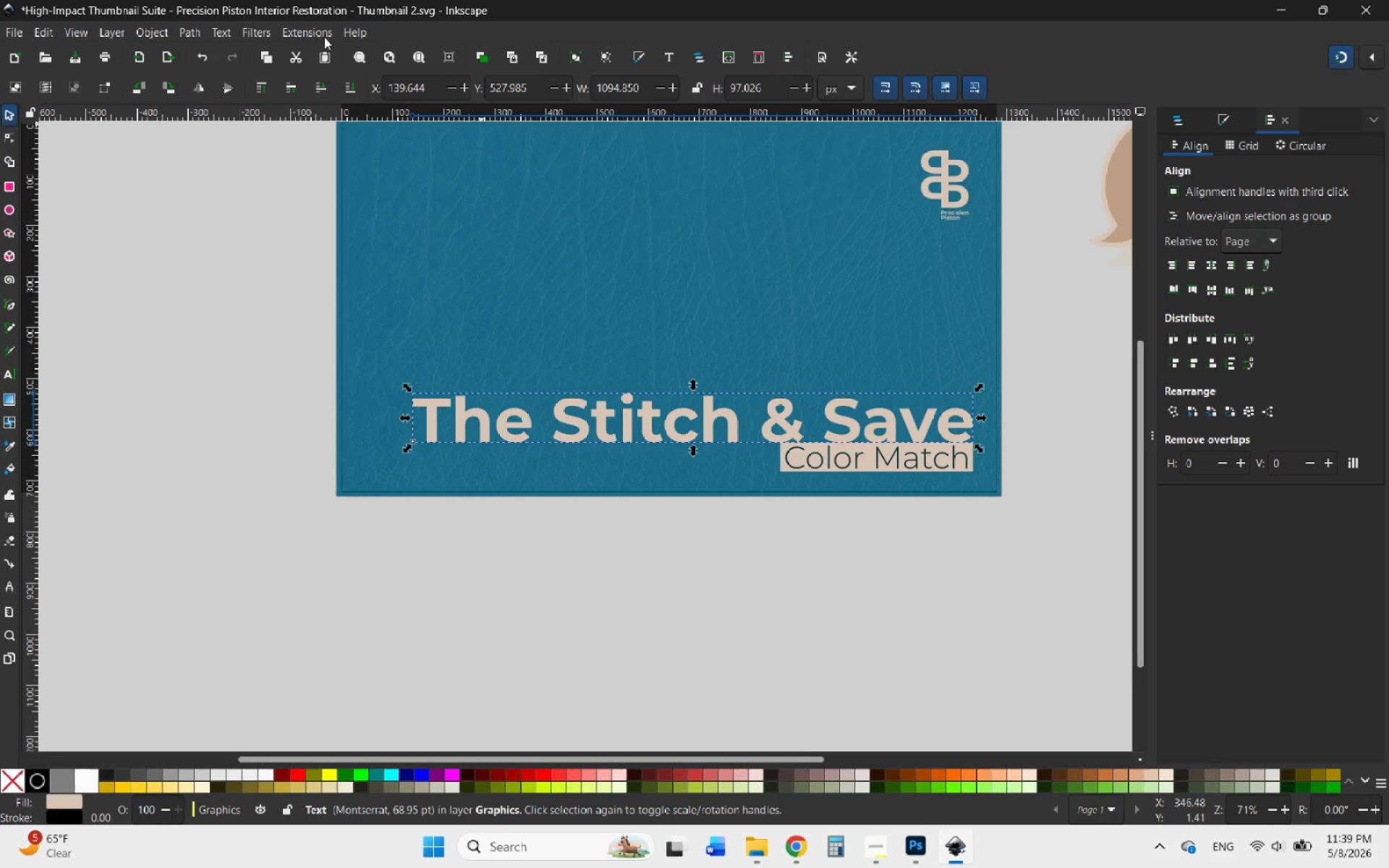 
left_click([295, 37])
 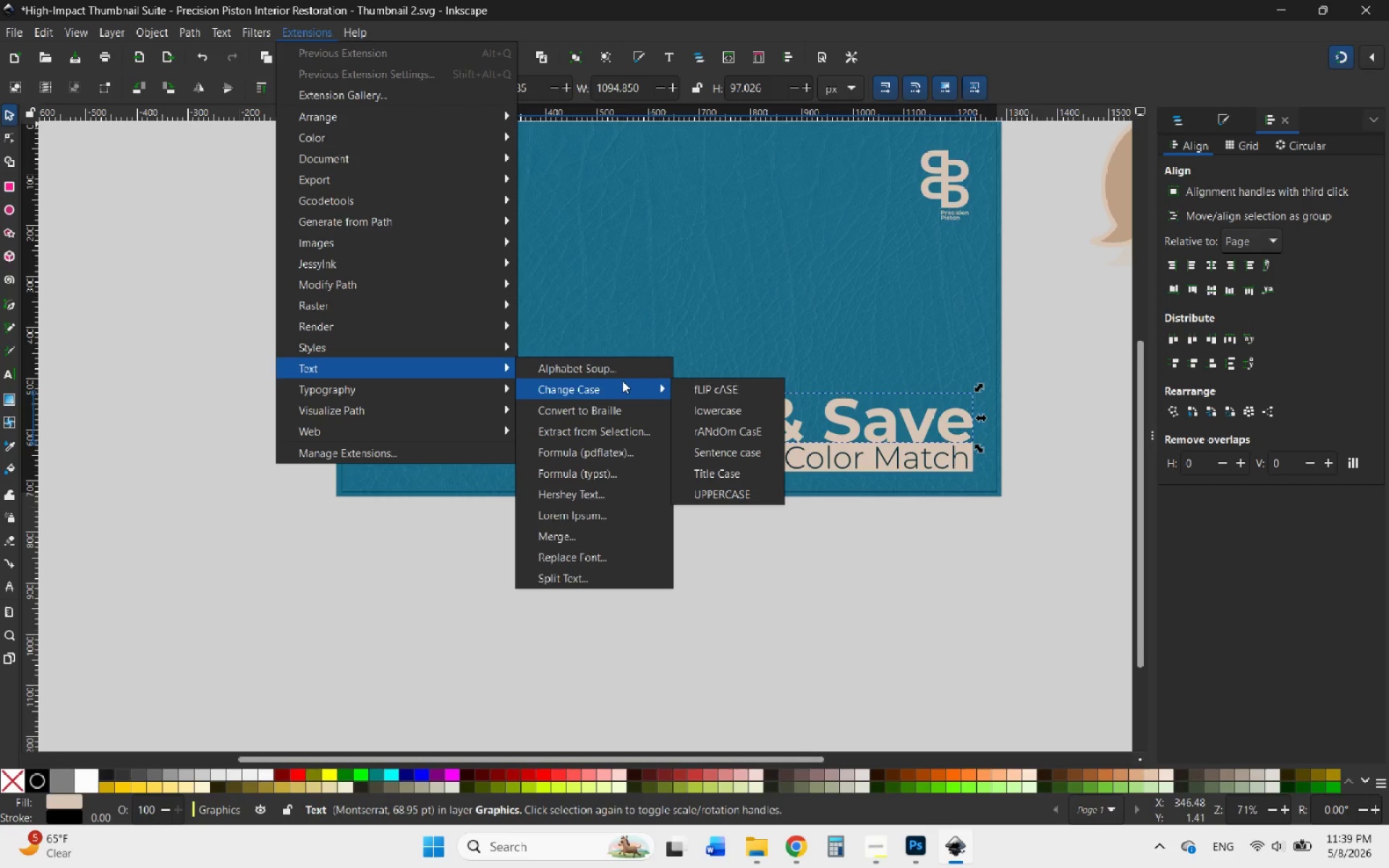 
left_click([725, 488])
 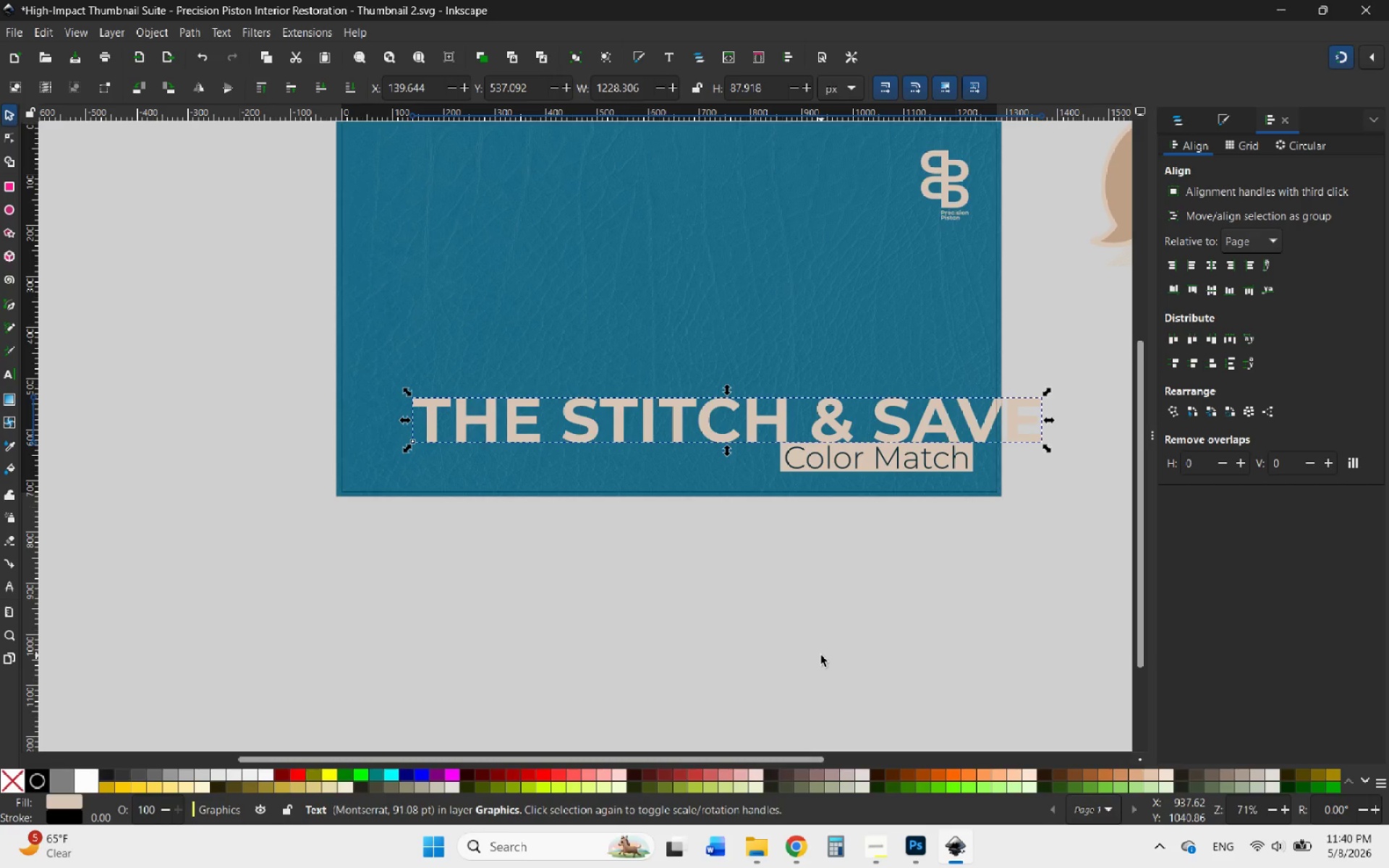 
wait(40.84)
 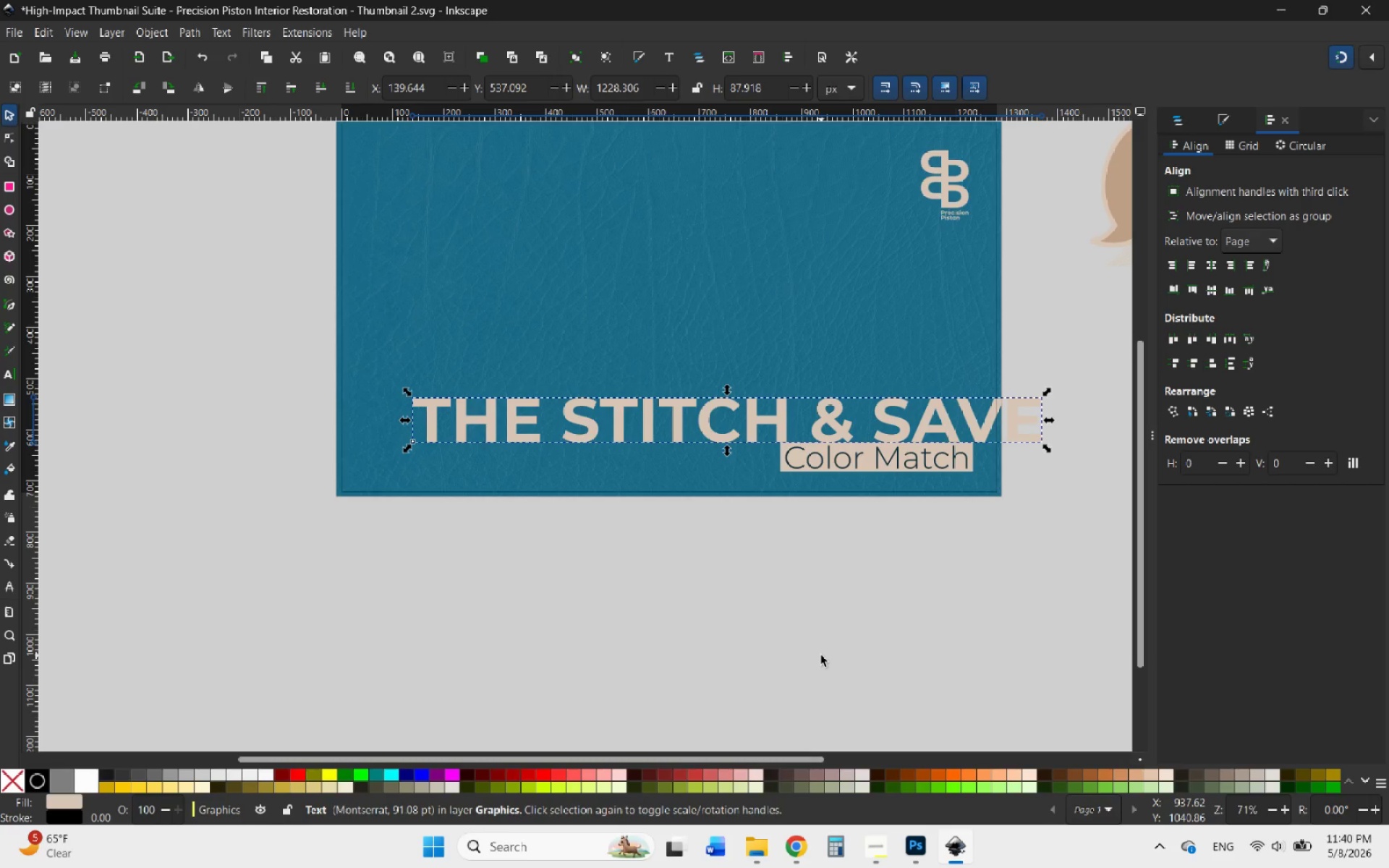 
hold_key(key=ControlLeft, duration=1.94)
left_click_drag(start_coordinate=[405, 423], to_coordinate=[543, 419])
 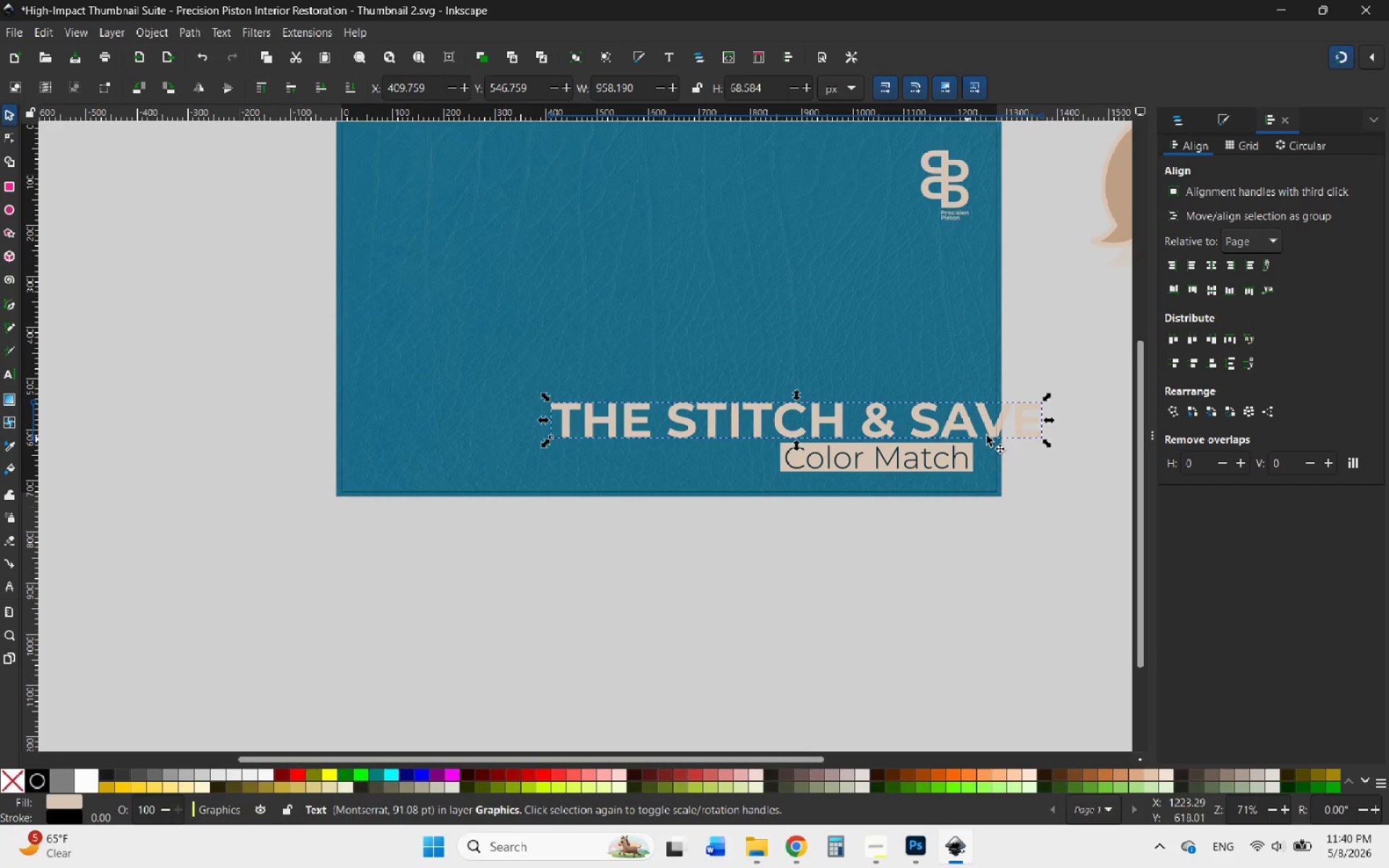 
hold_key(key=ControlLeft, duration=3.66)
left_click_drag(start_coordinate=[1046, 420], to_coordinate=[979, 420])
 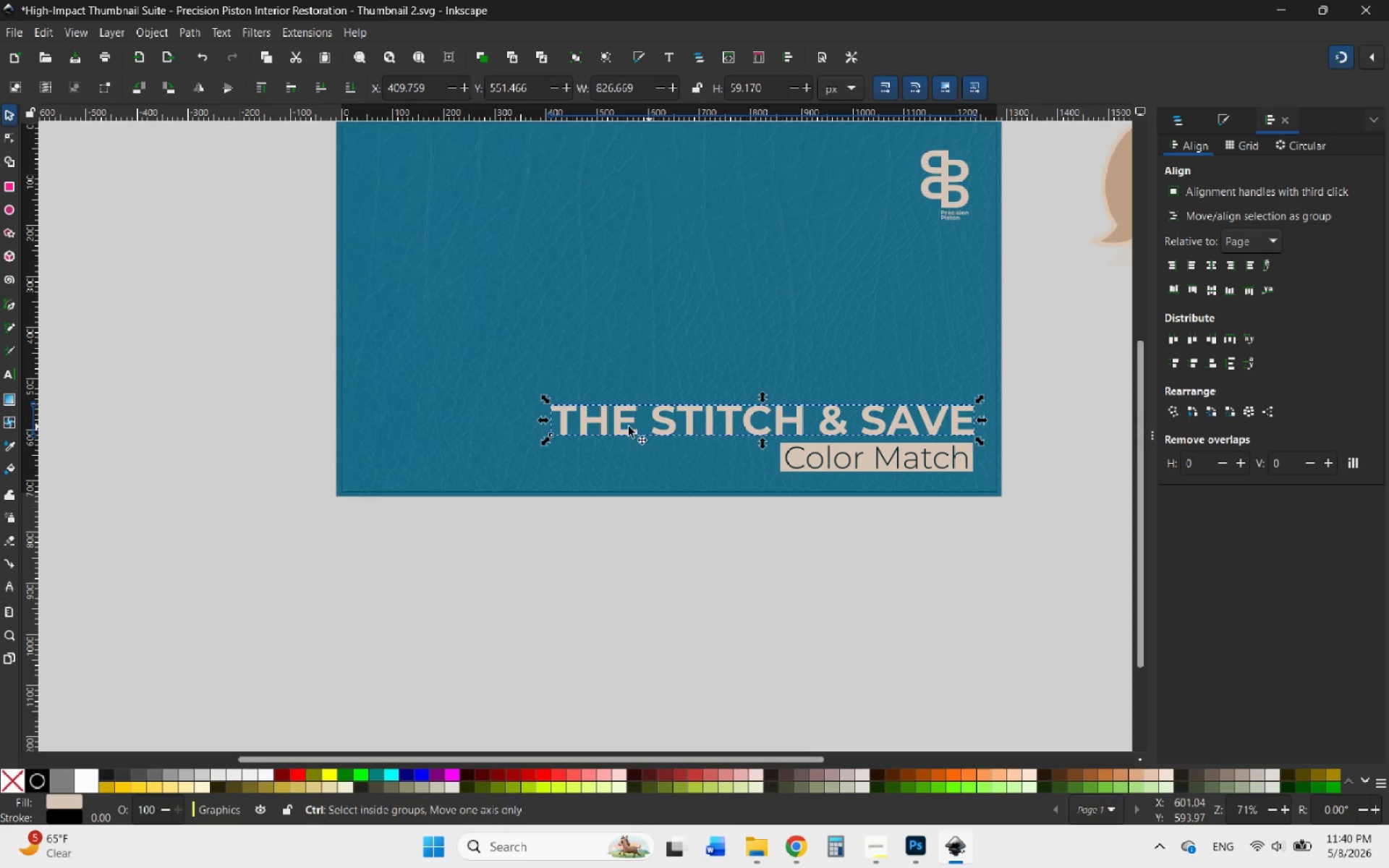 
hold_key(key=ControlLeft, duration=2.83)
left_click_drag(start_coordinate=[542, 422], to_coordinate=[569, 431])
 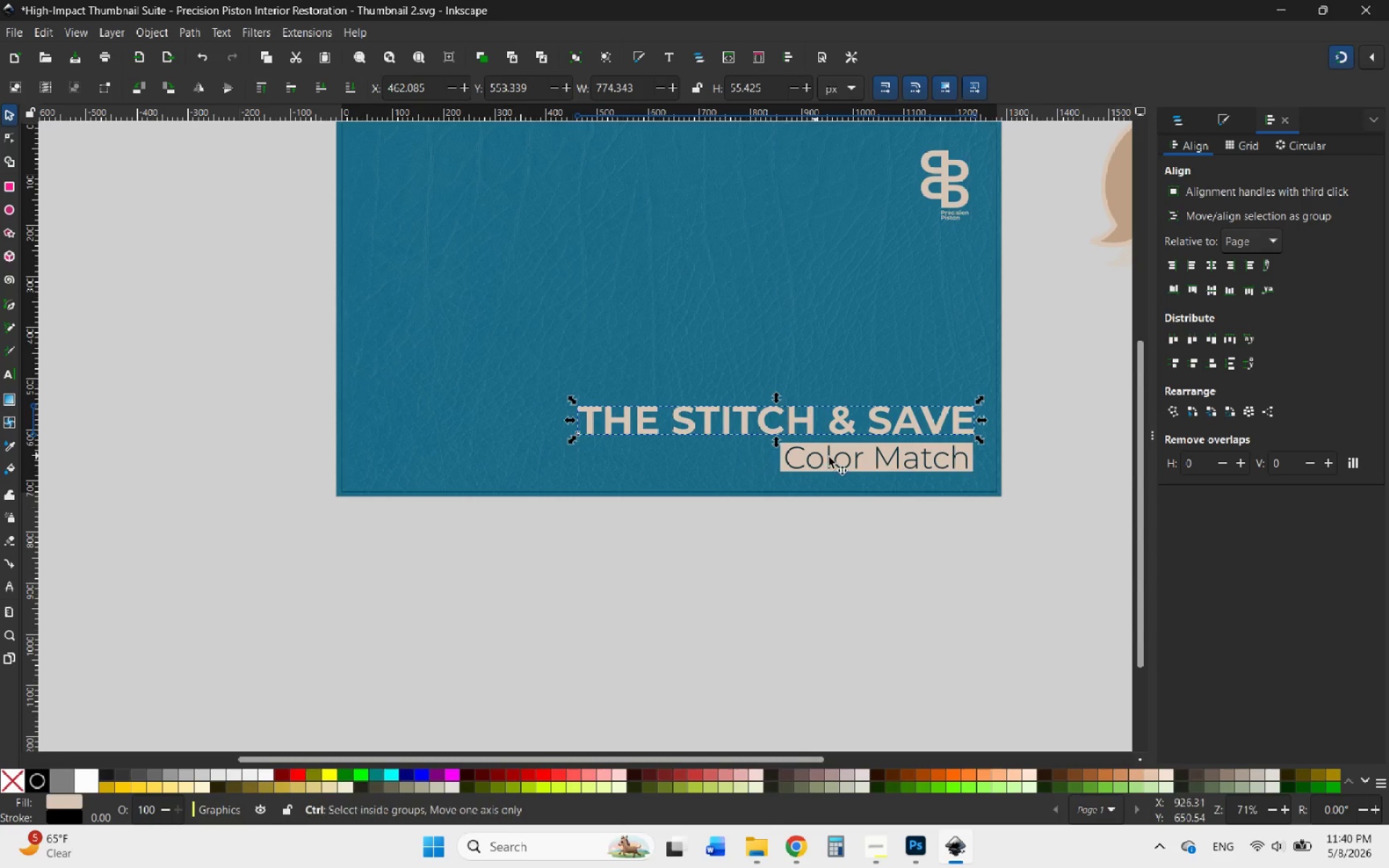 
hold_key(key=ControlLeft, duration=0.58)
scroll: coordinate [875, 463], scroll_direction: up, amount: 3.0
 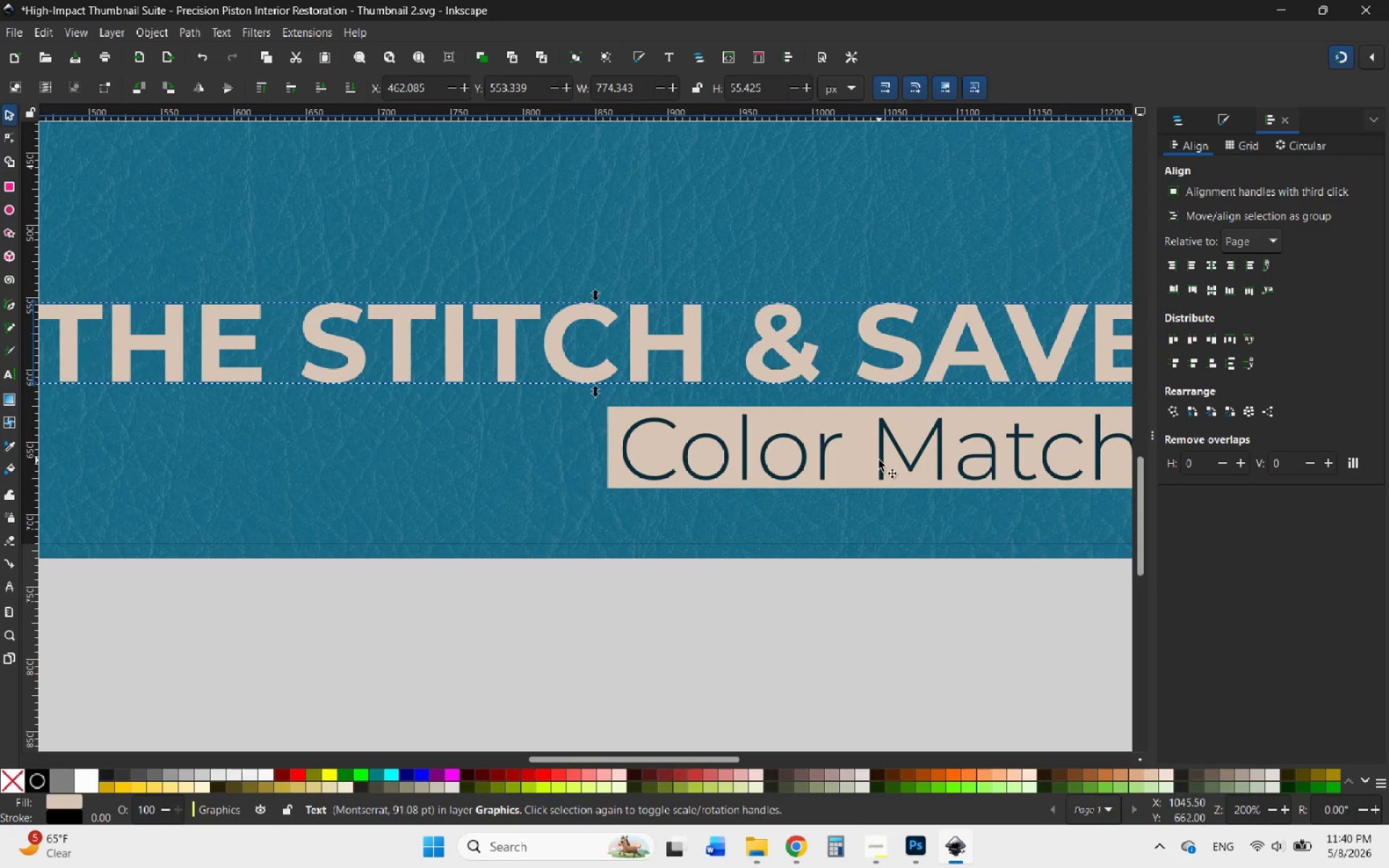 
left_click([879, 460])
 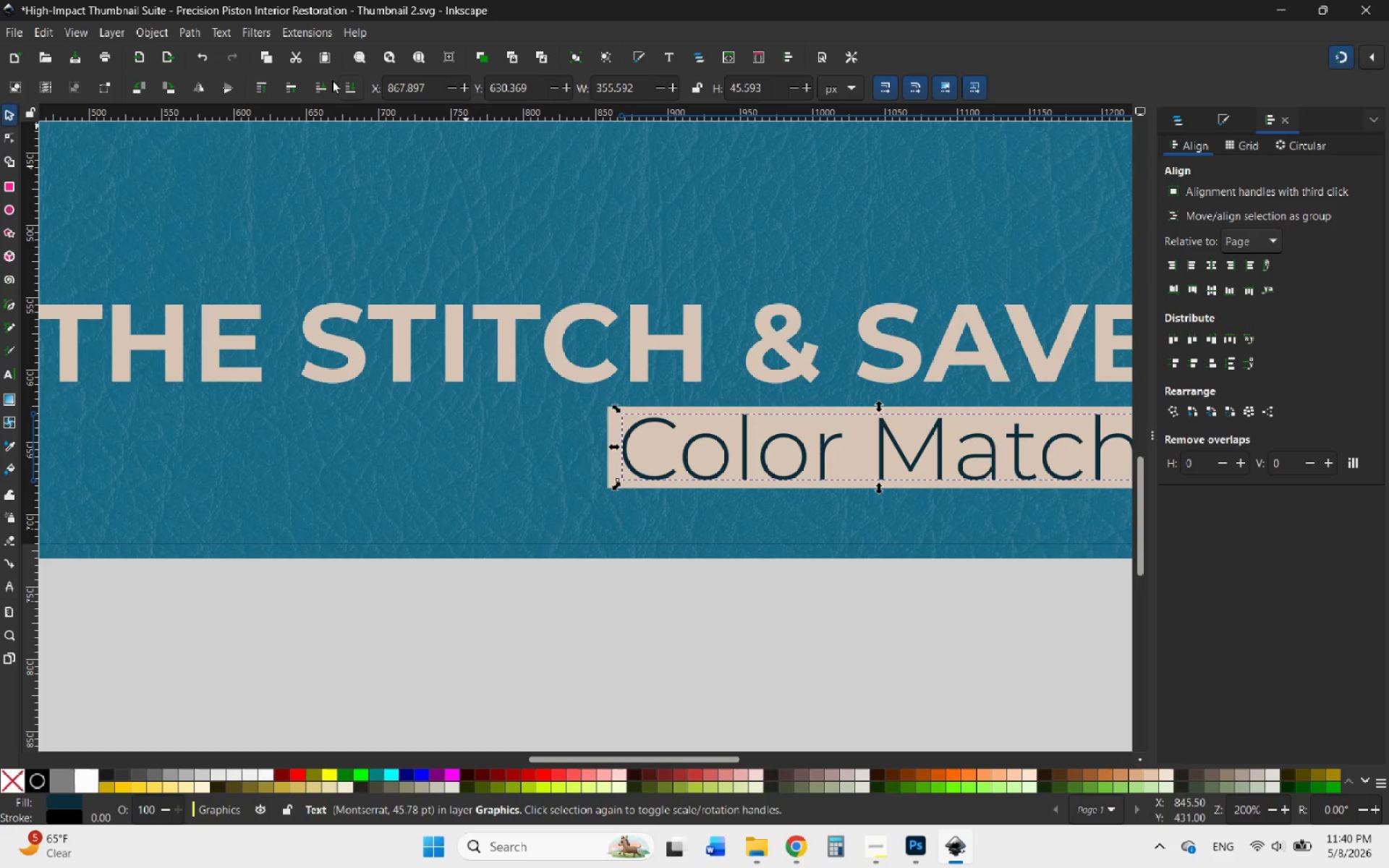 
wait(6.08)
 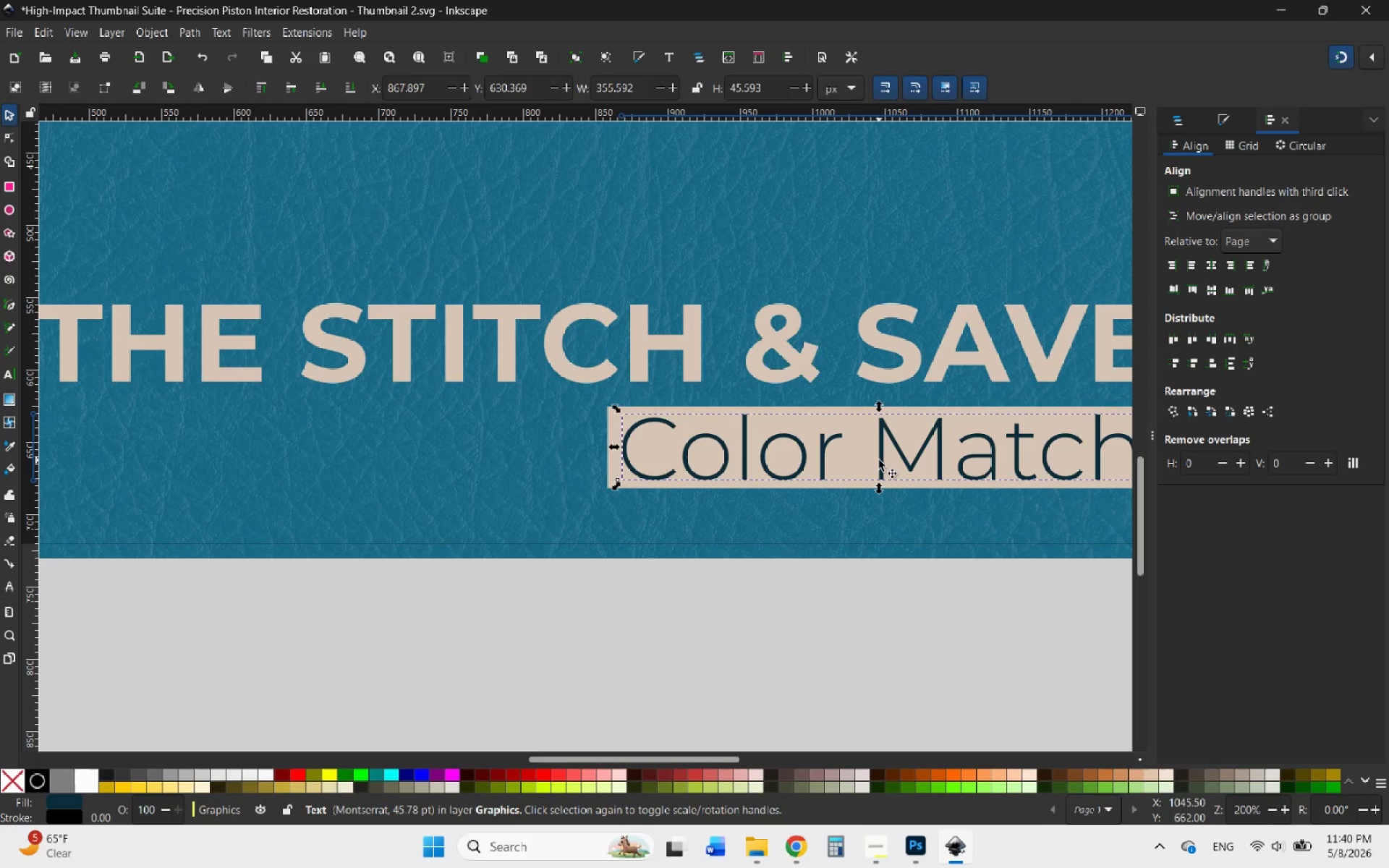 
left_click([315, 36])
 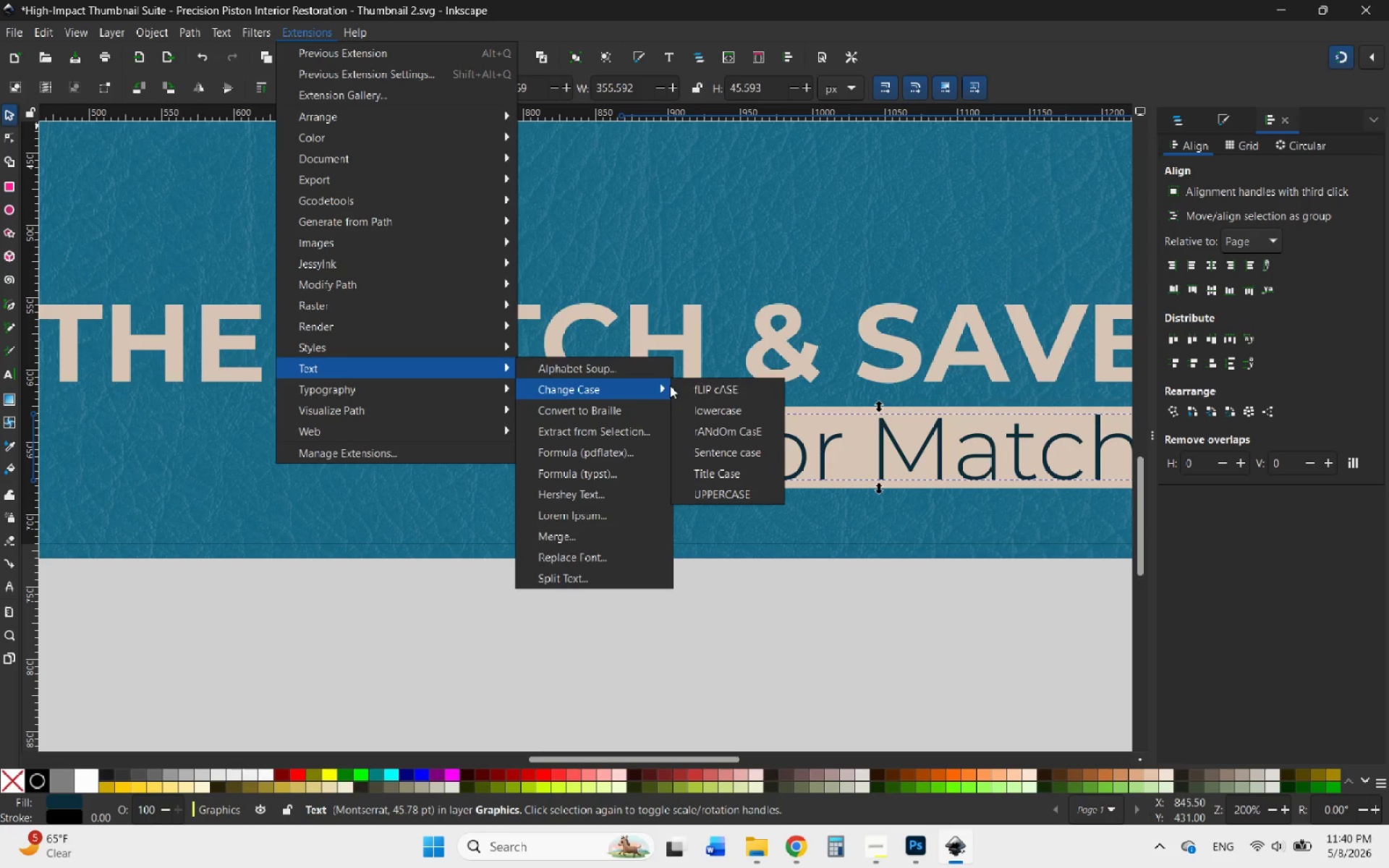 
wait(5.53)
 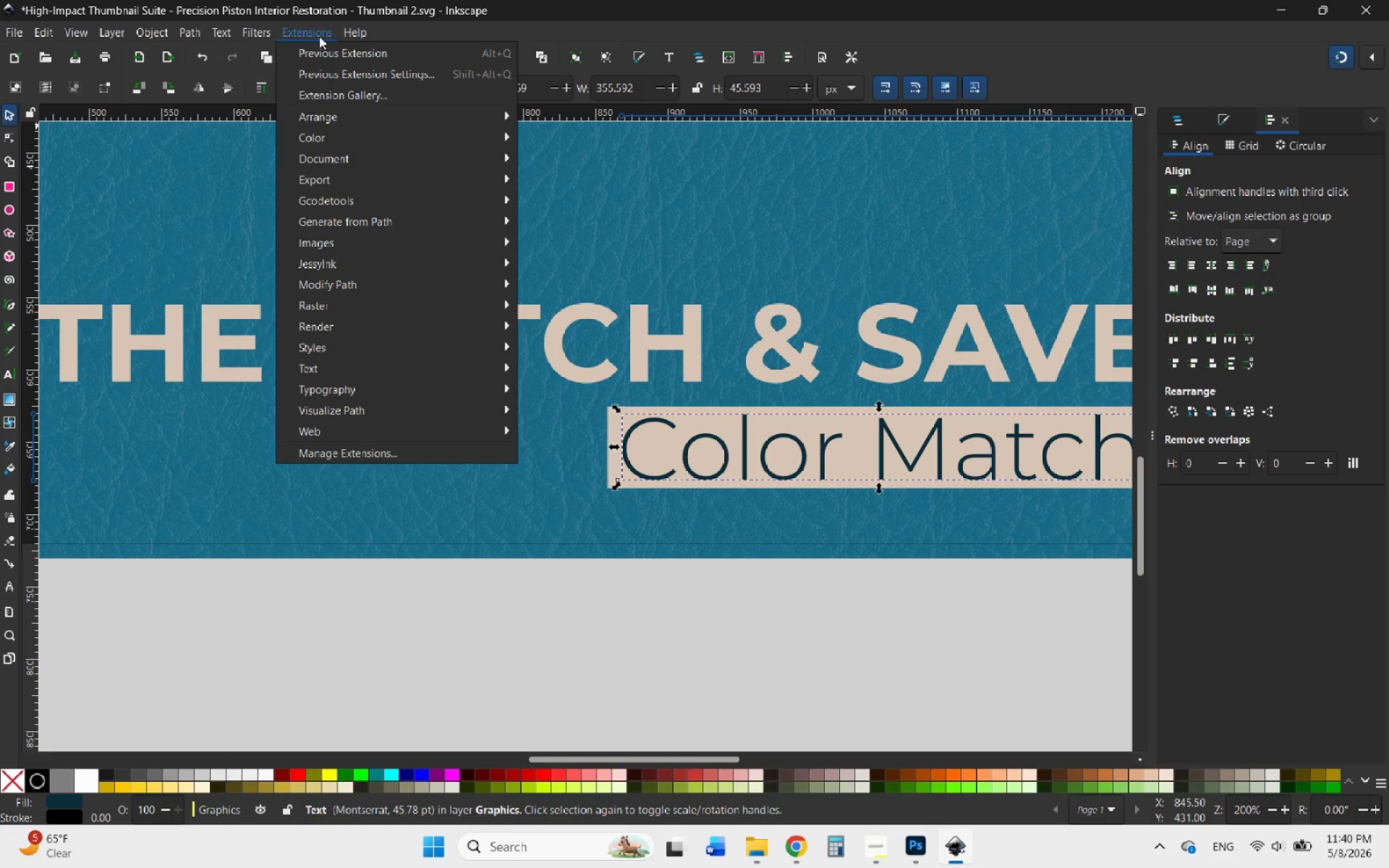 
left_click([721, 496])
 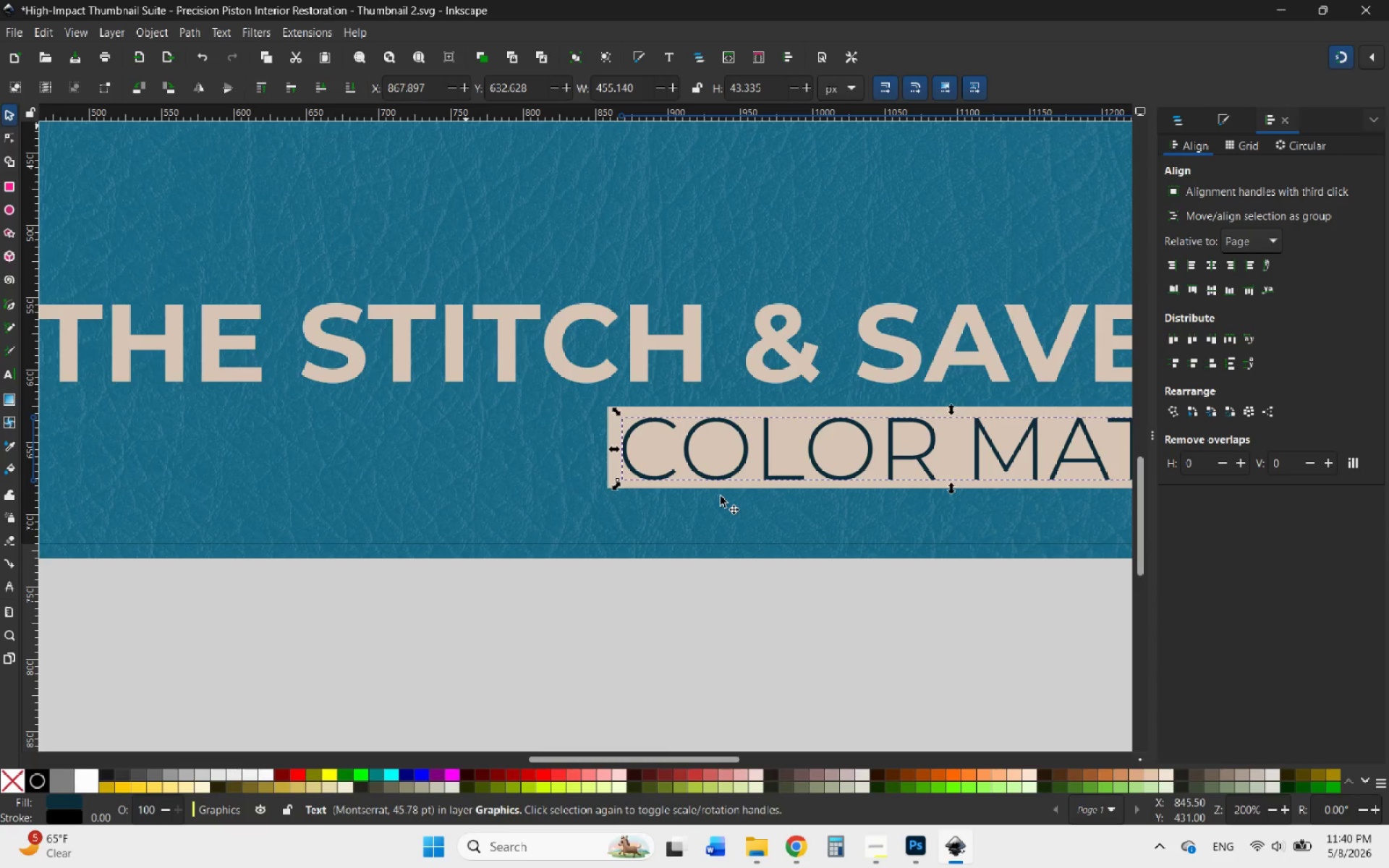 
wait(13.09)
 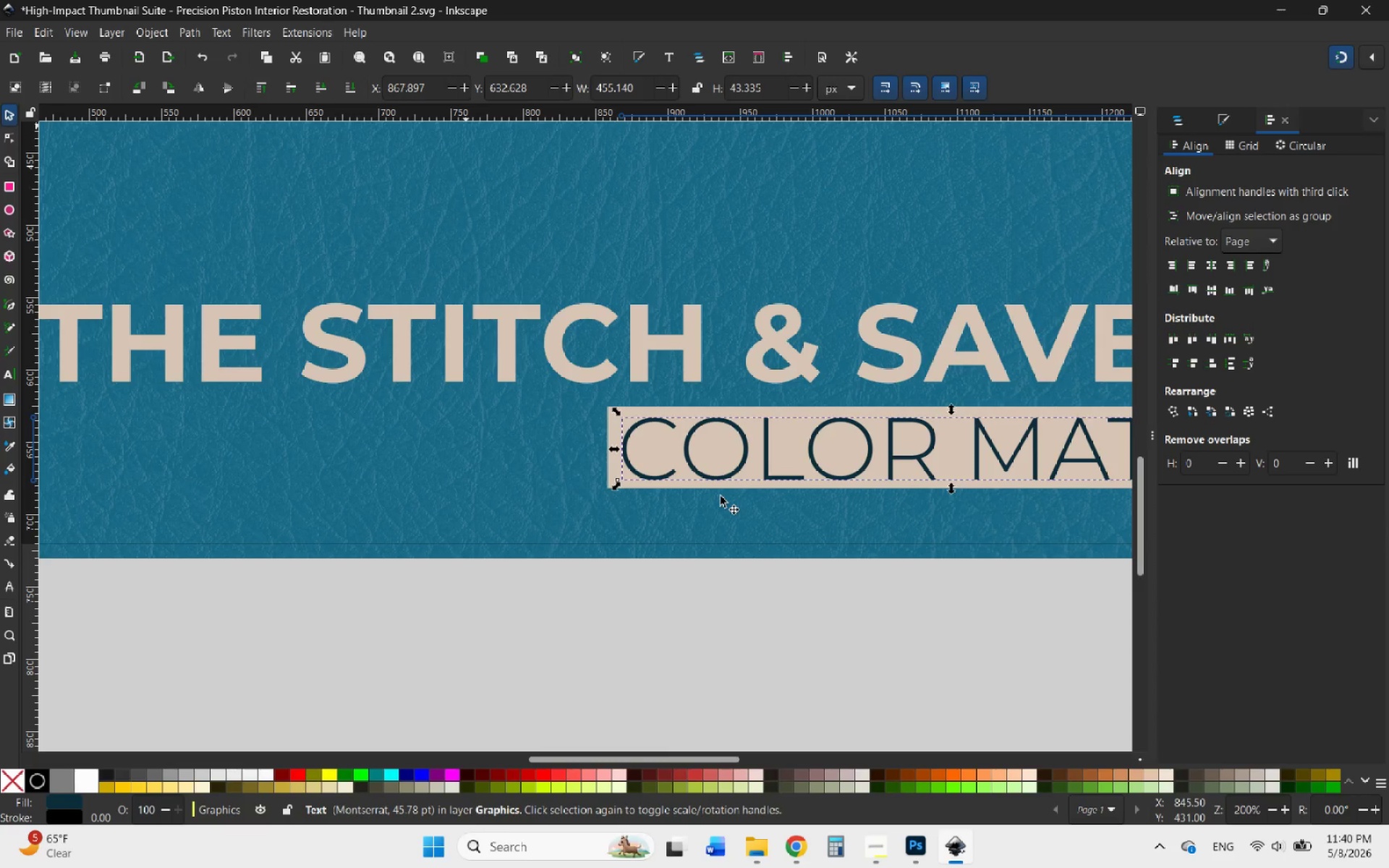 
left_click([181, 30])
 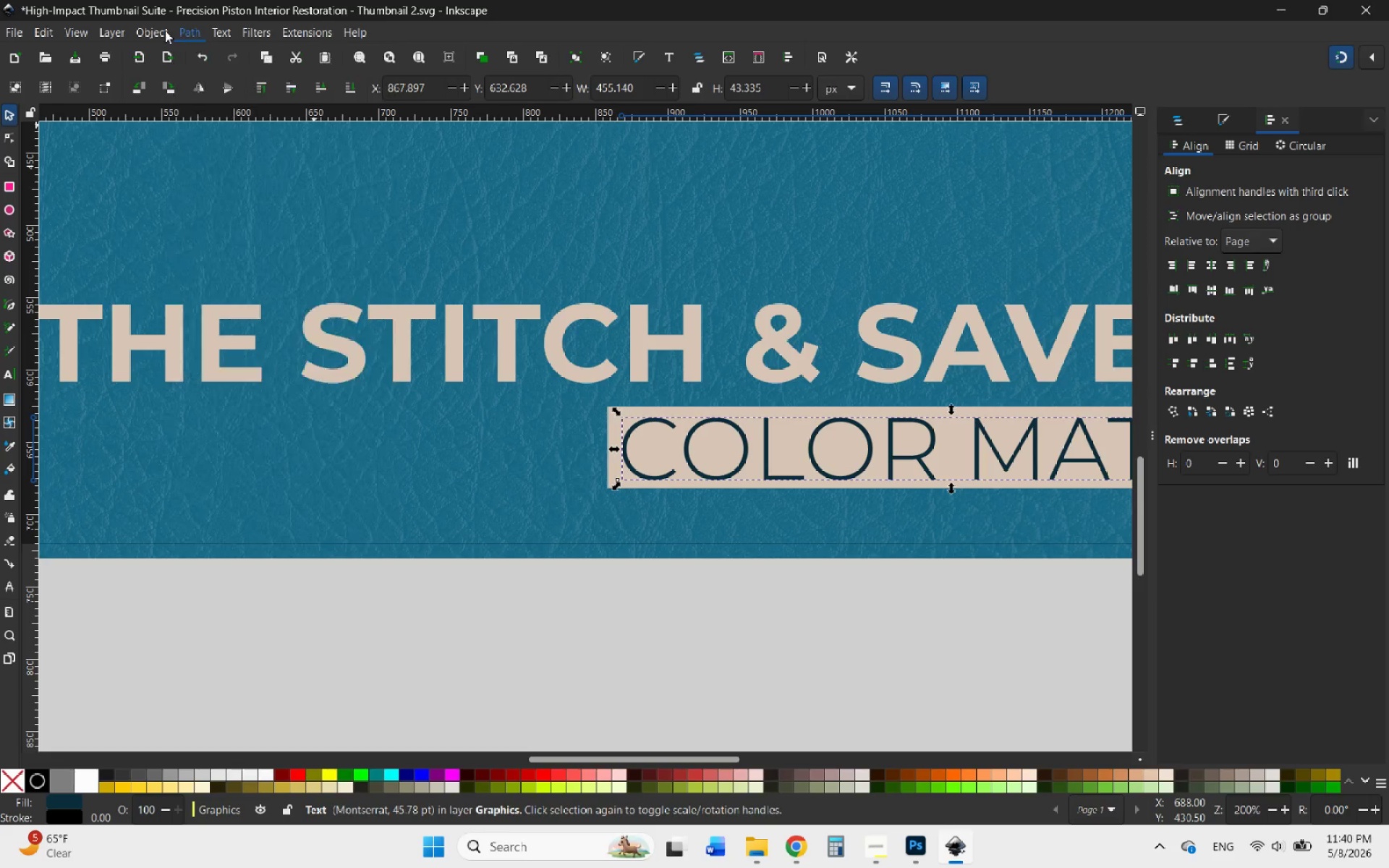 
mouse_move([166, 30])
 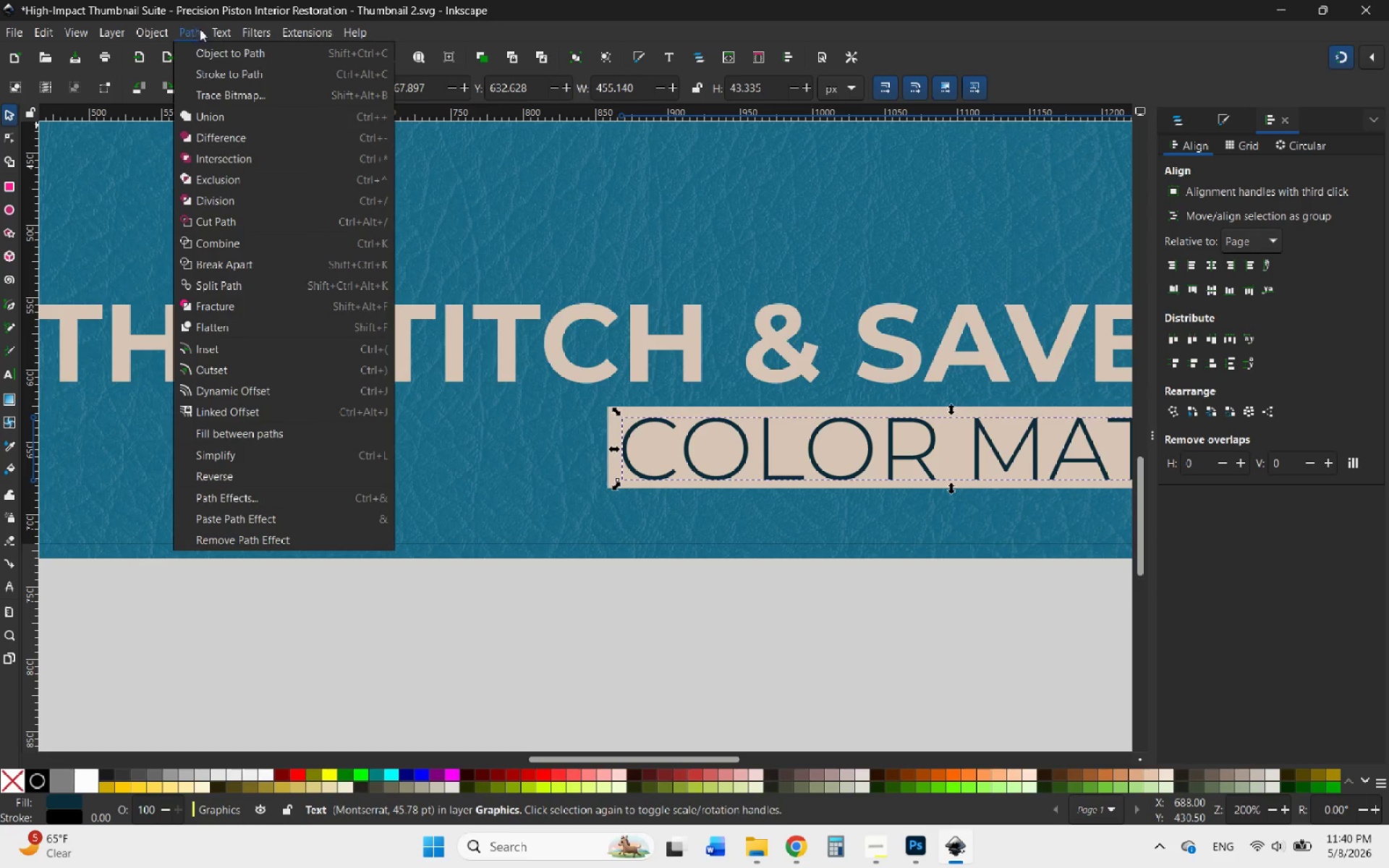 
mouse_move([216, 37])
 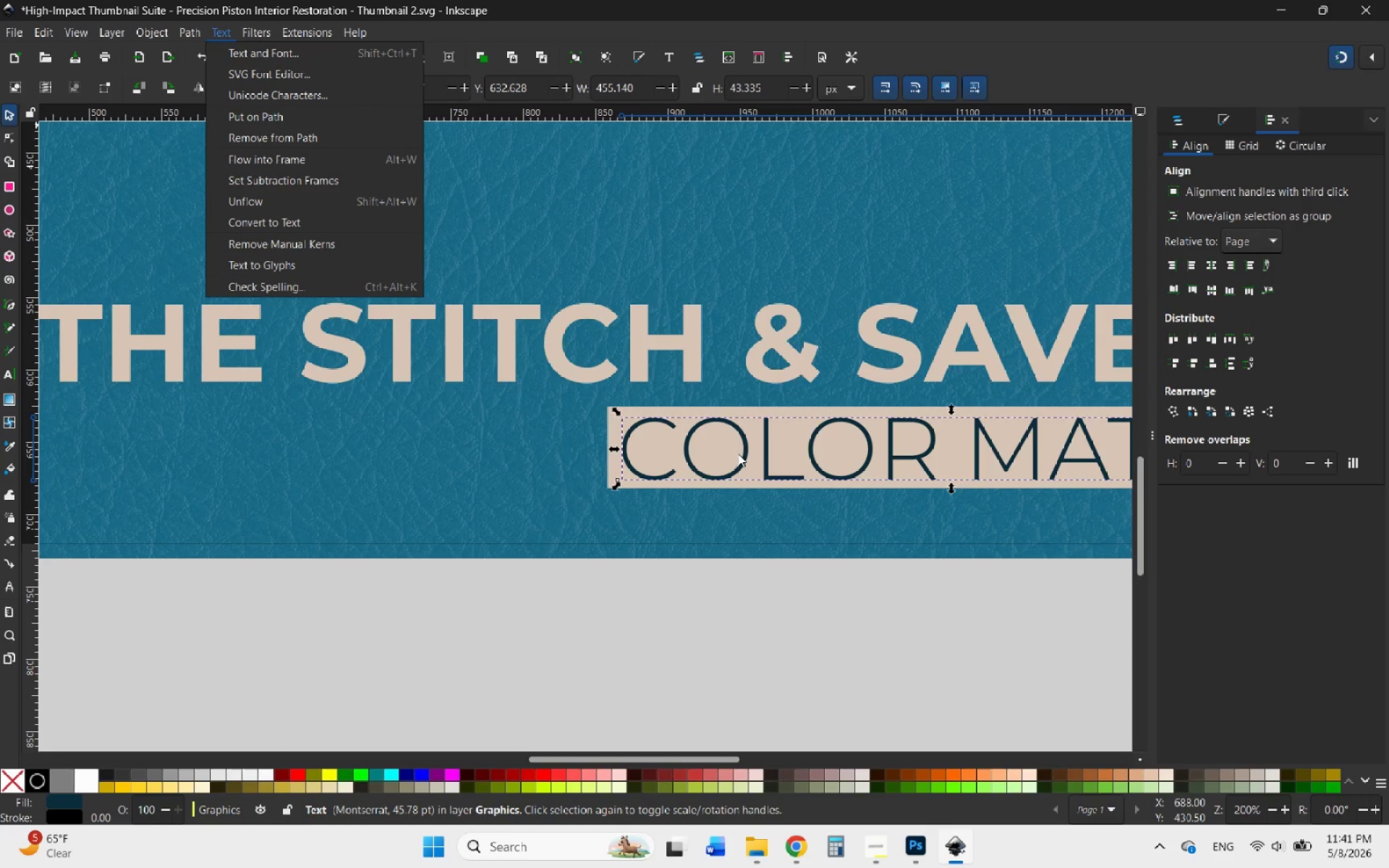 
double_click([738, 454])
 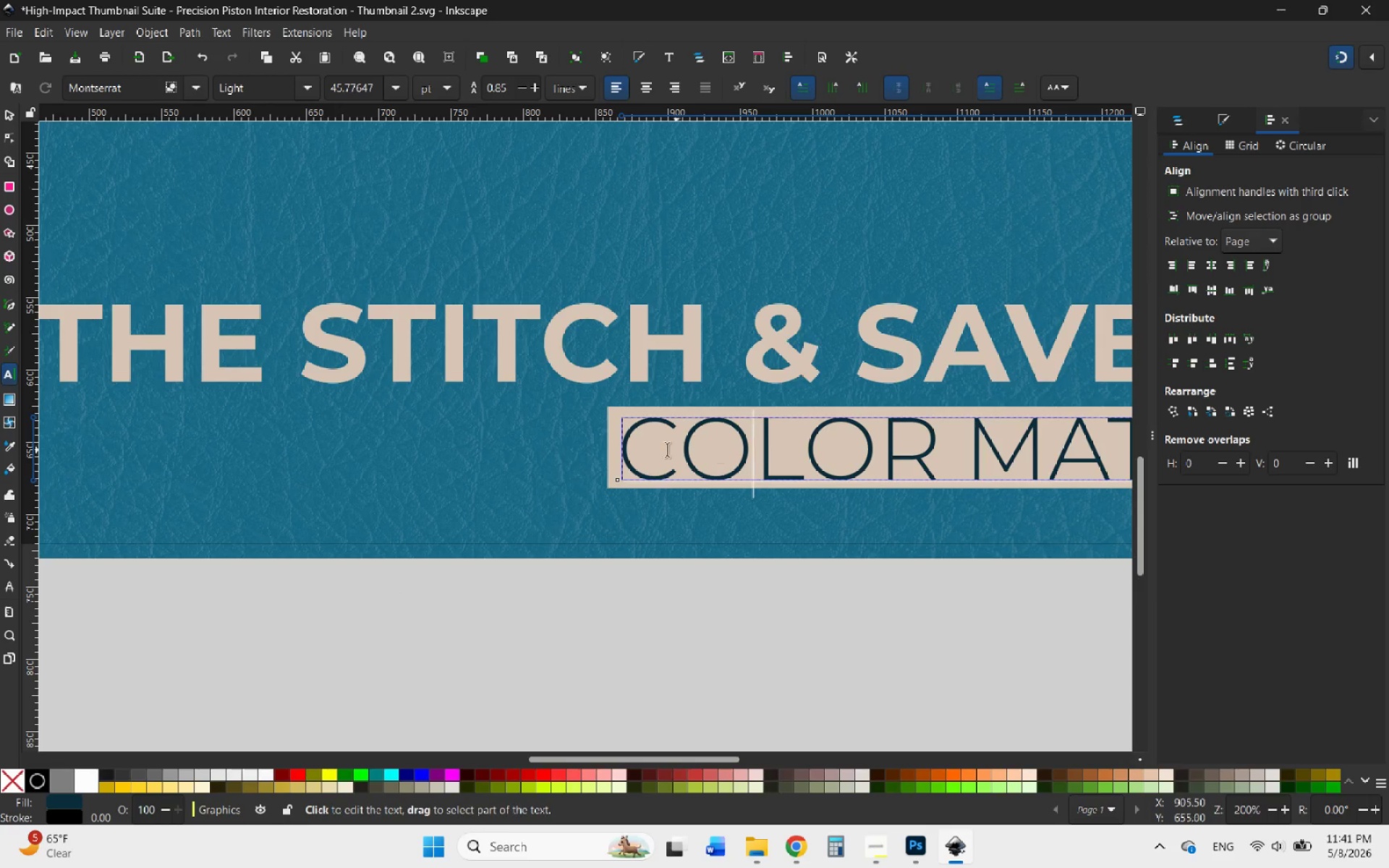 
hold_key(key=ControlLeft, duration=1.49)
scroll: coordinate [710, 446], scroll_direction: down, amount: 1.0
 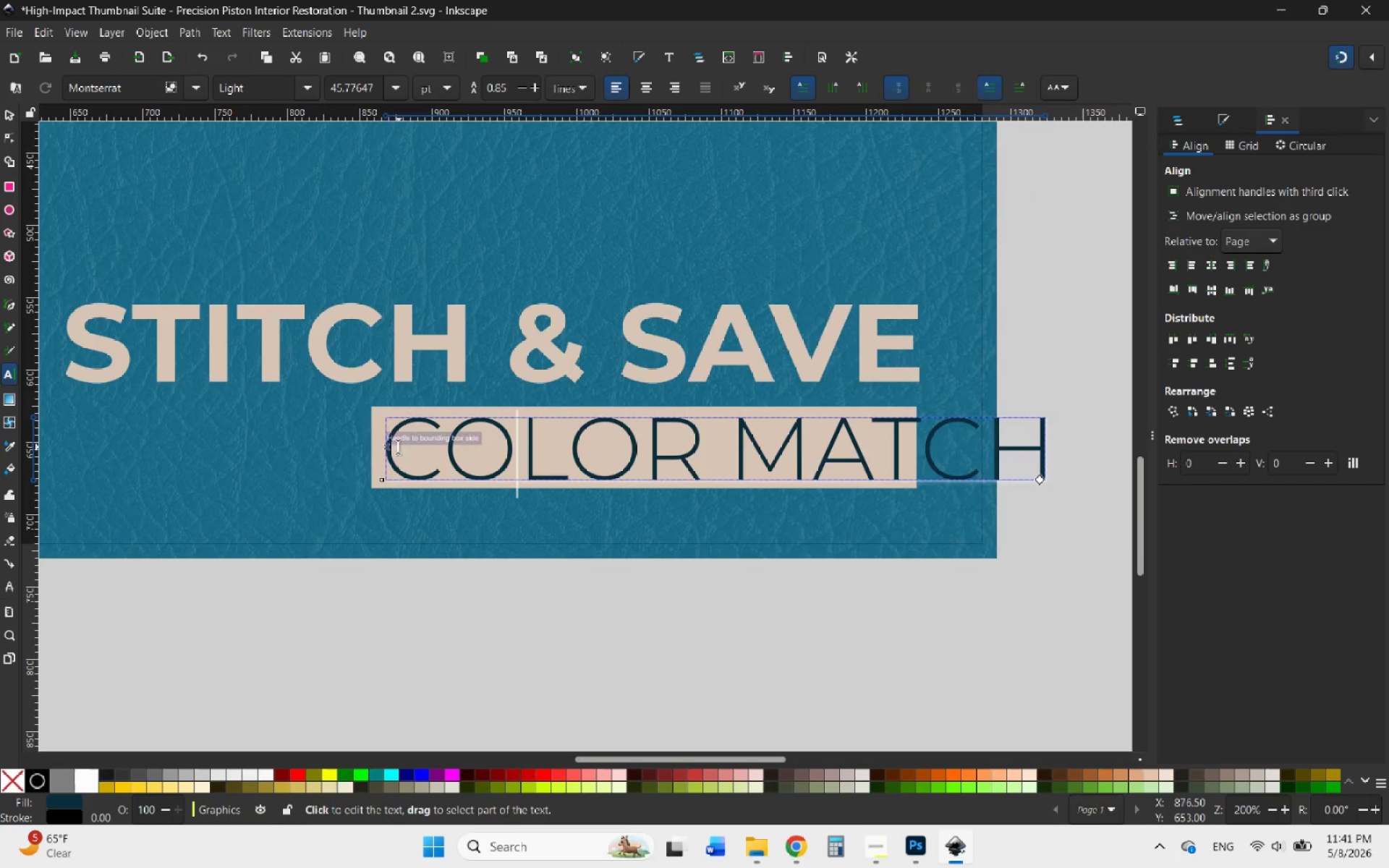 
left_click_drag(start_coordinate=[391, 444], to_coordinate=[1133, 490])
 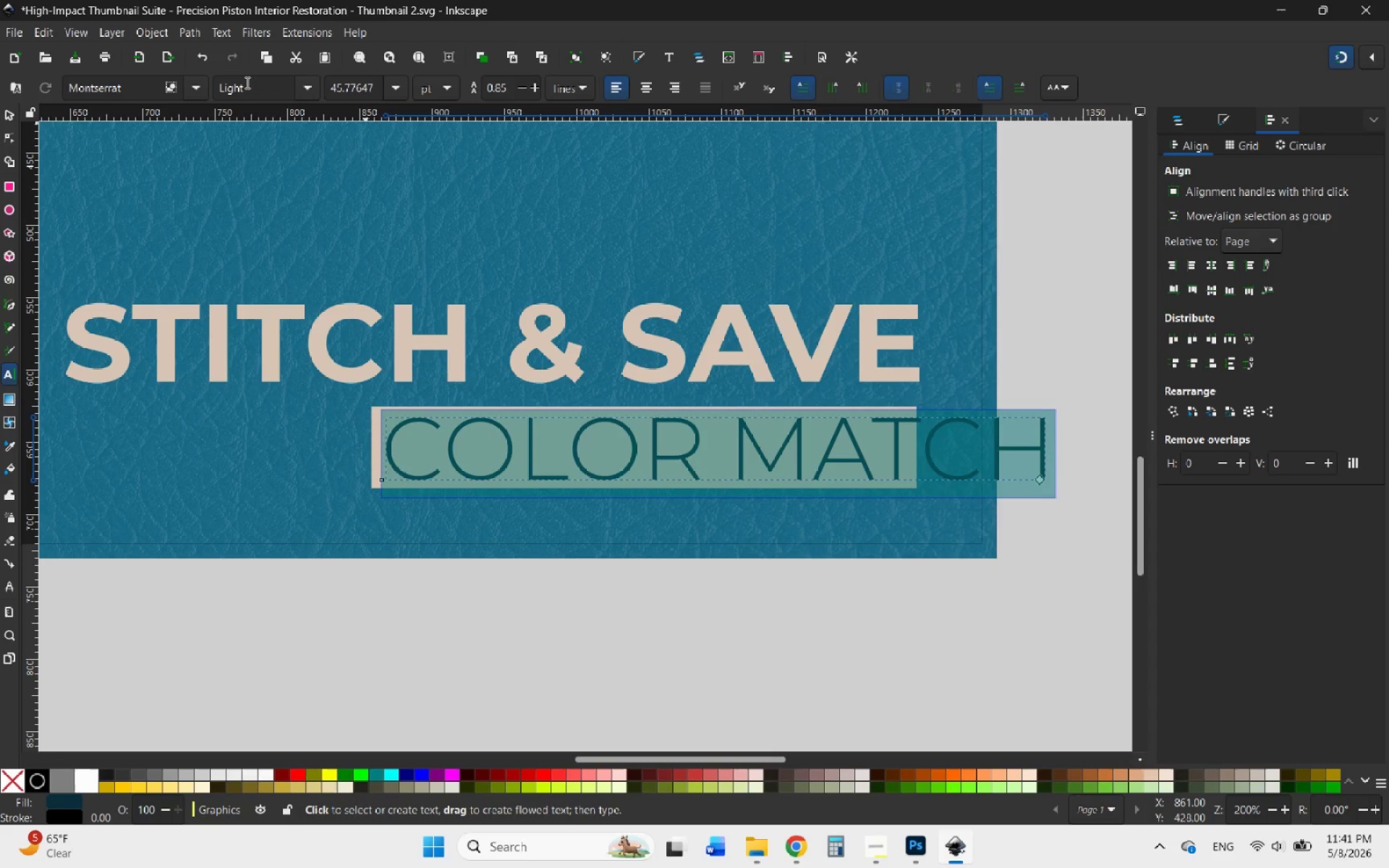 
left_click([305, 84])
 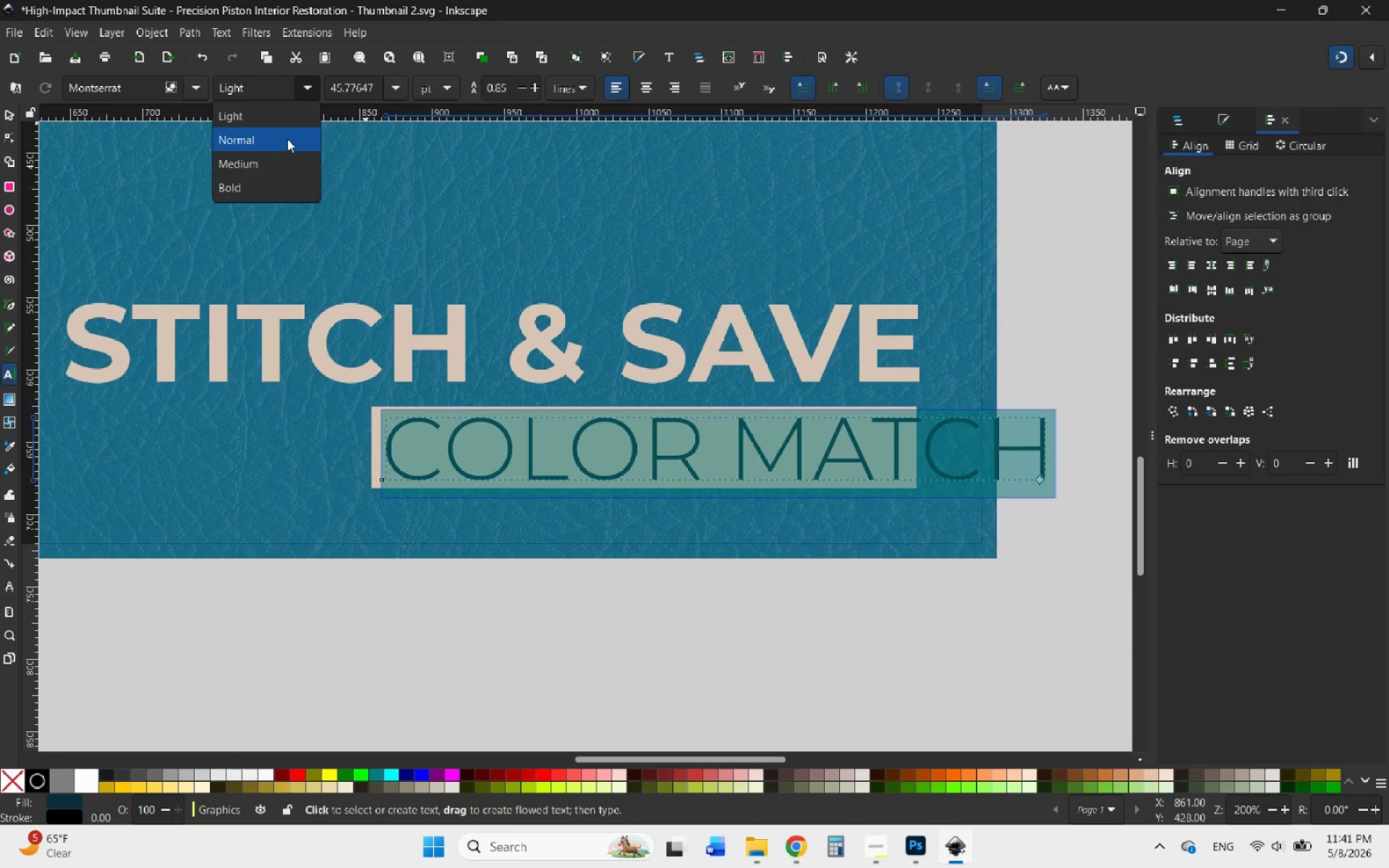 
left_click([280, 140])
 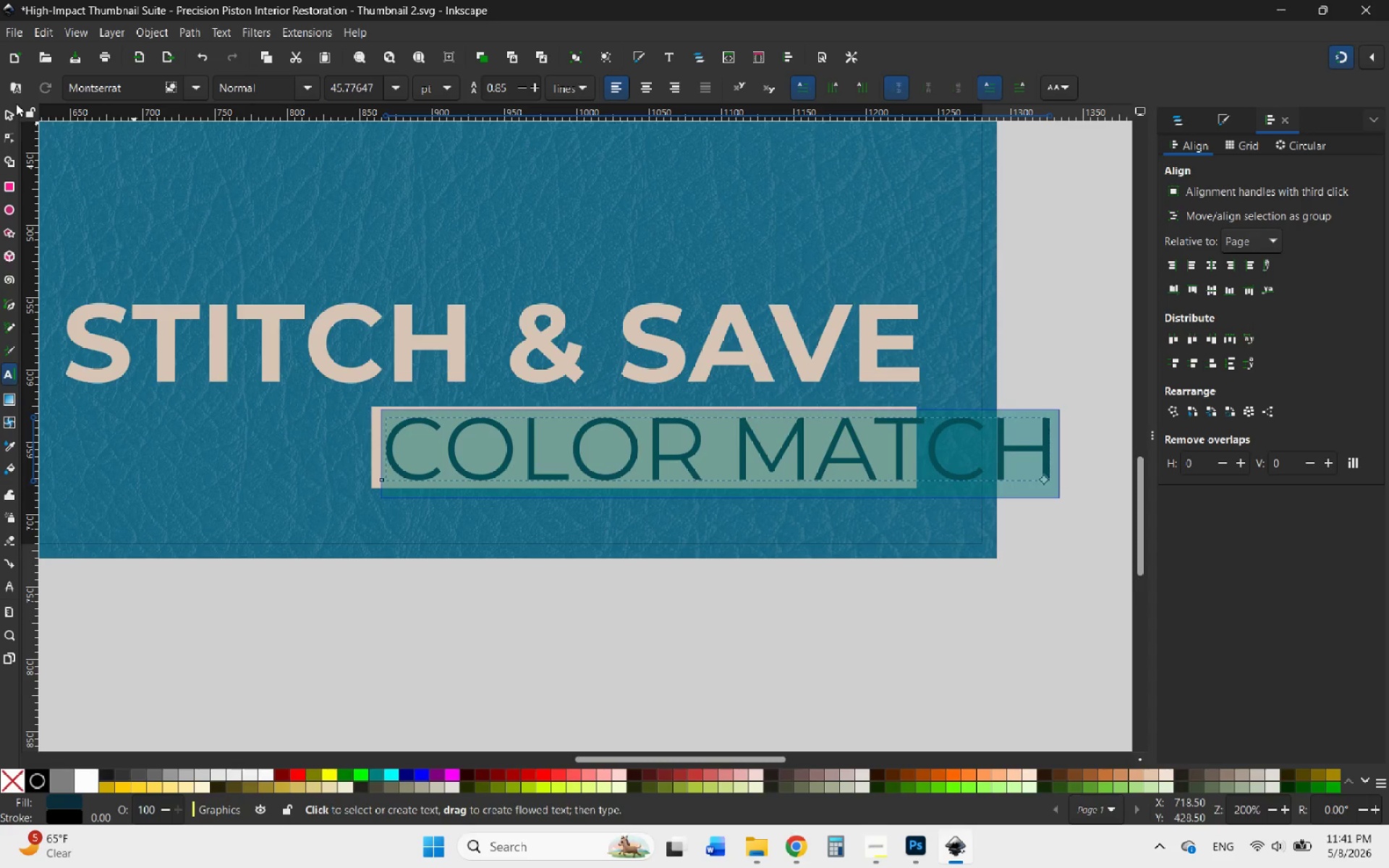 
left_click([9, 109])
 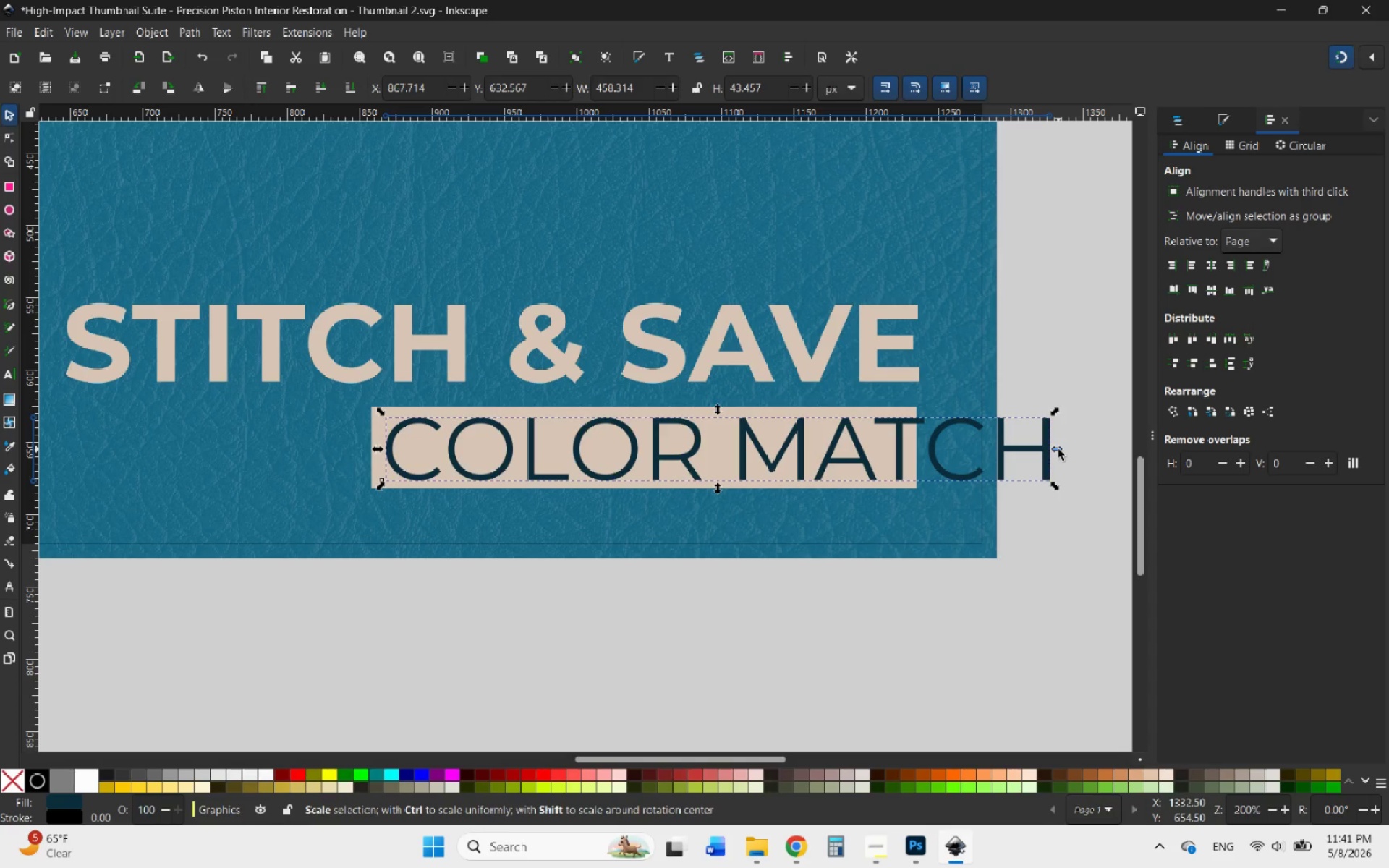 
hold_key(key=ControlLeft, duration=3.22)
left_click_drag(start_coordinate=[1058, 449], to_coordinate=[913, 454])
 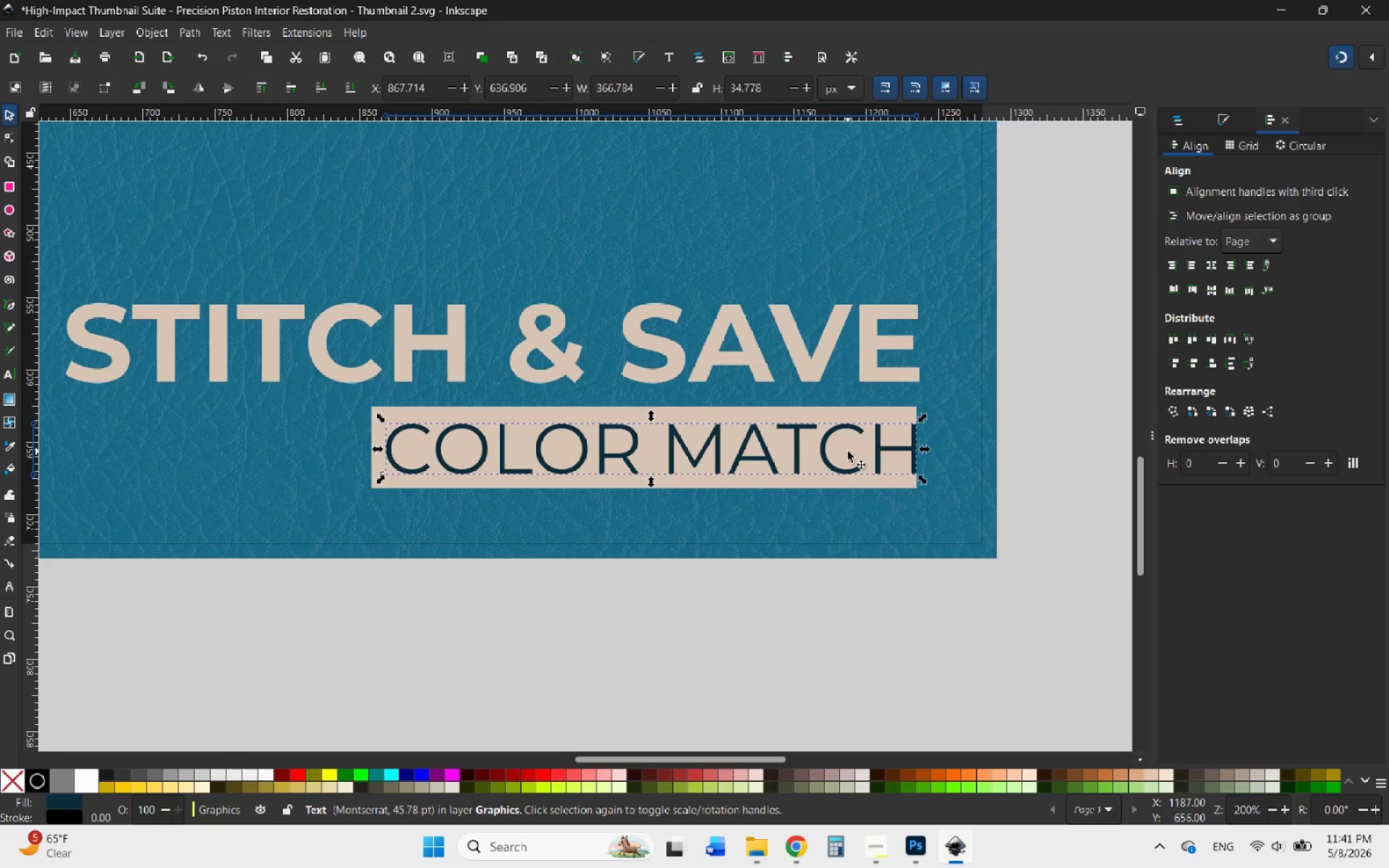 
hold_key(key=ControlLeft, duration=0.53)
scroll: coordinate [915, 451], scroll_direction: up, amount: 3.0
 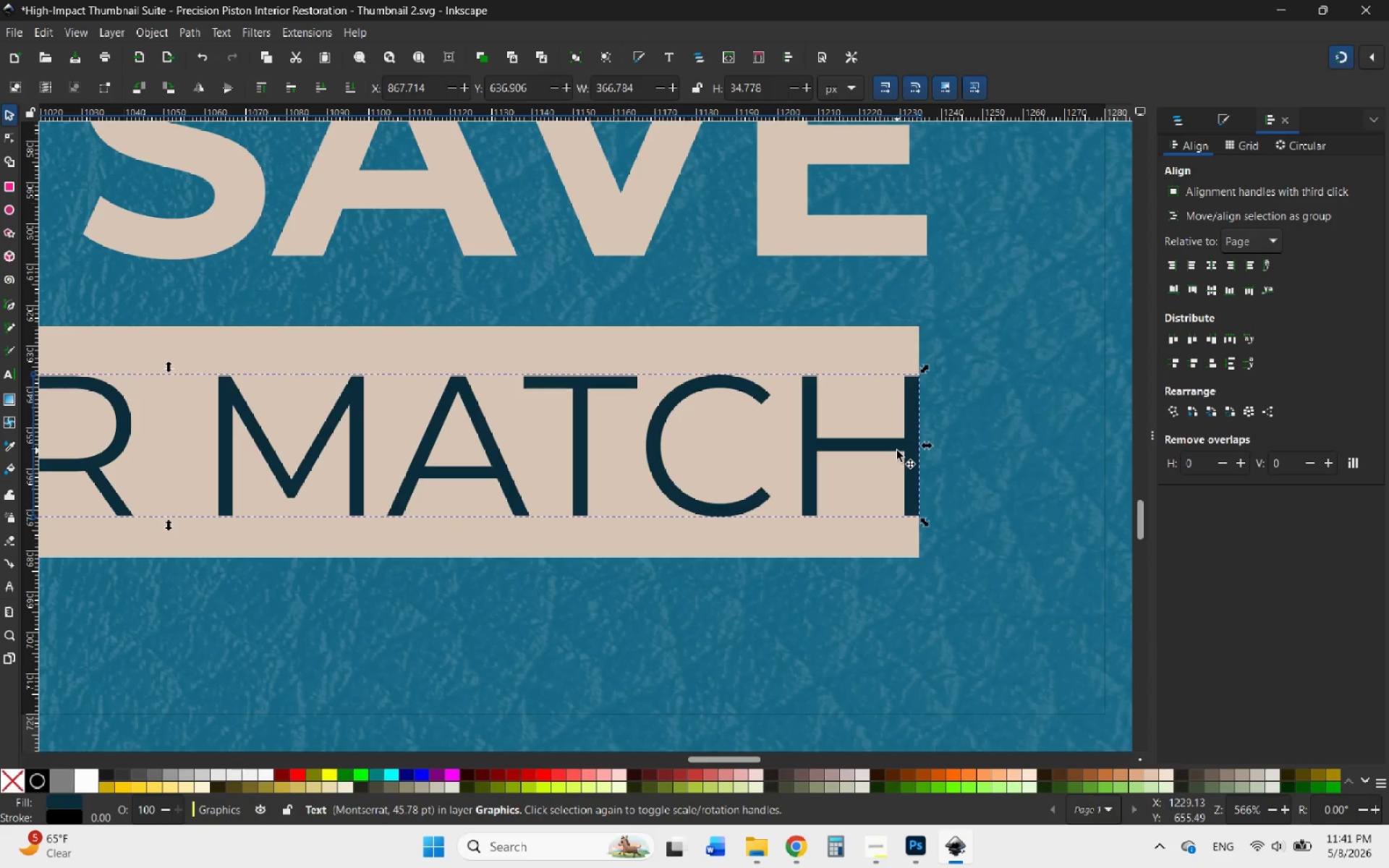 
left_click_drag(start_coordinate=[895, 451], to_coordinate=[869, 451])
 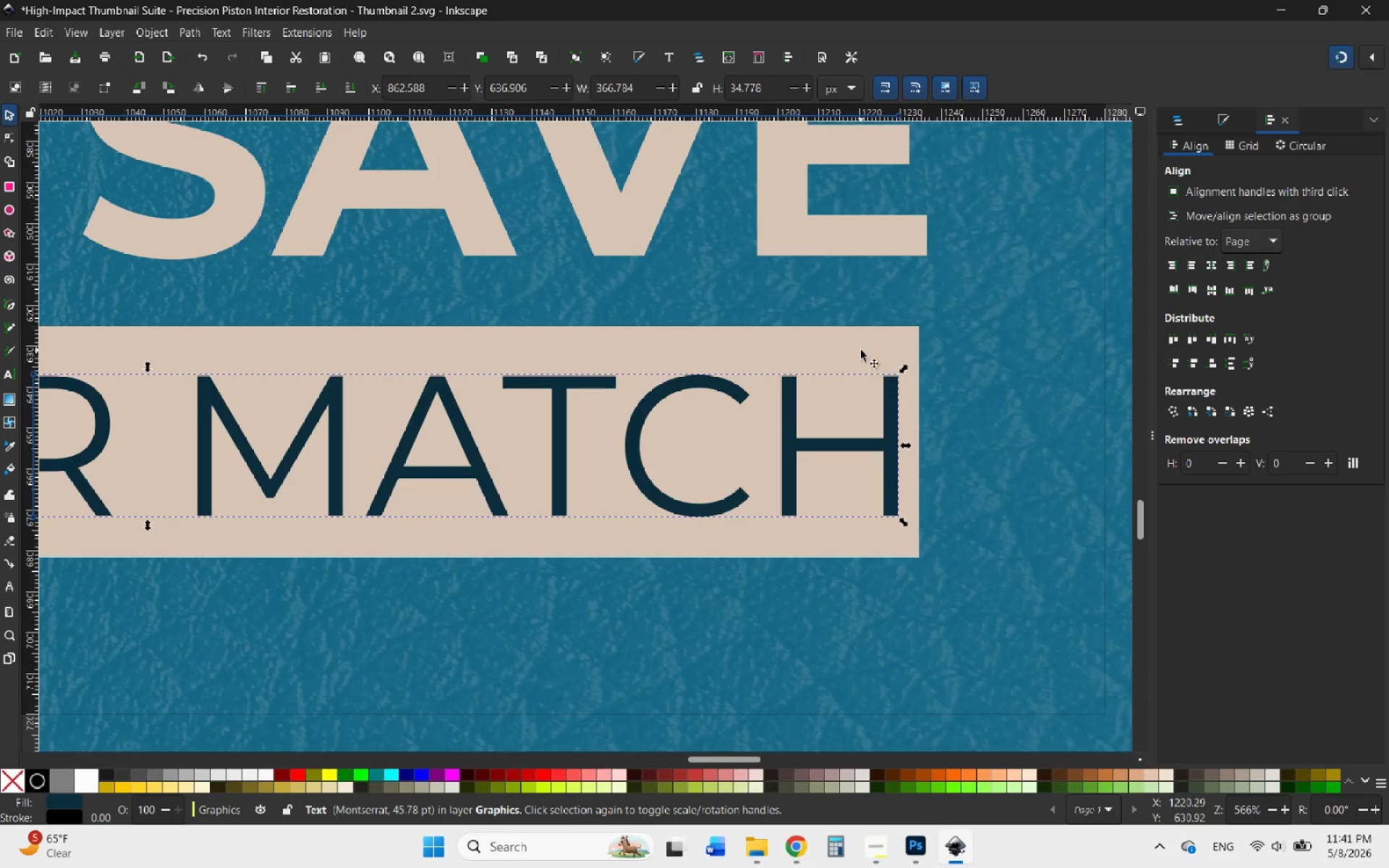 
left_click([861, 350])
 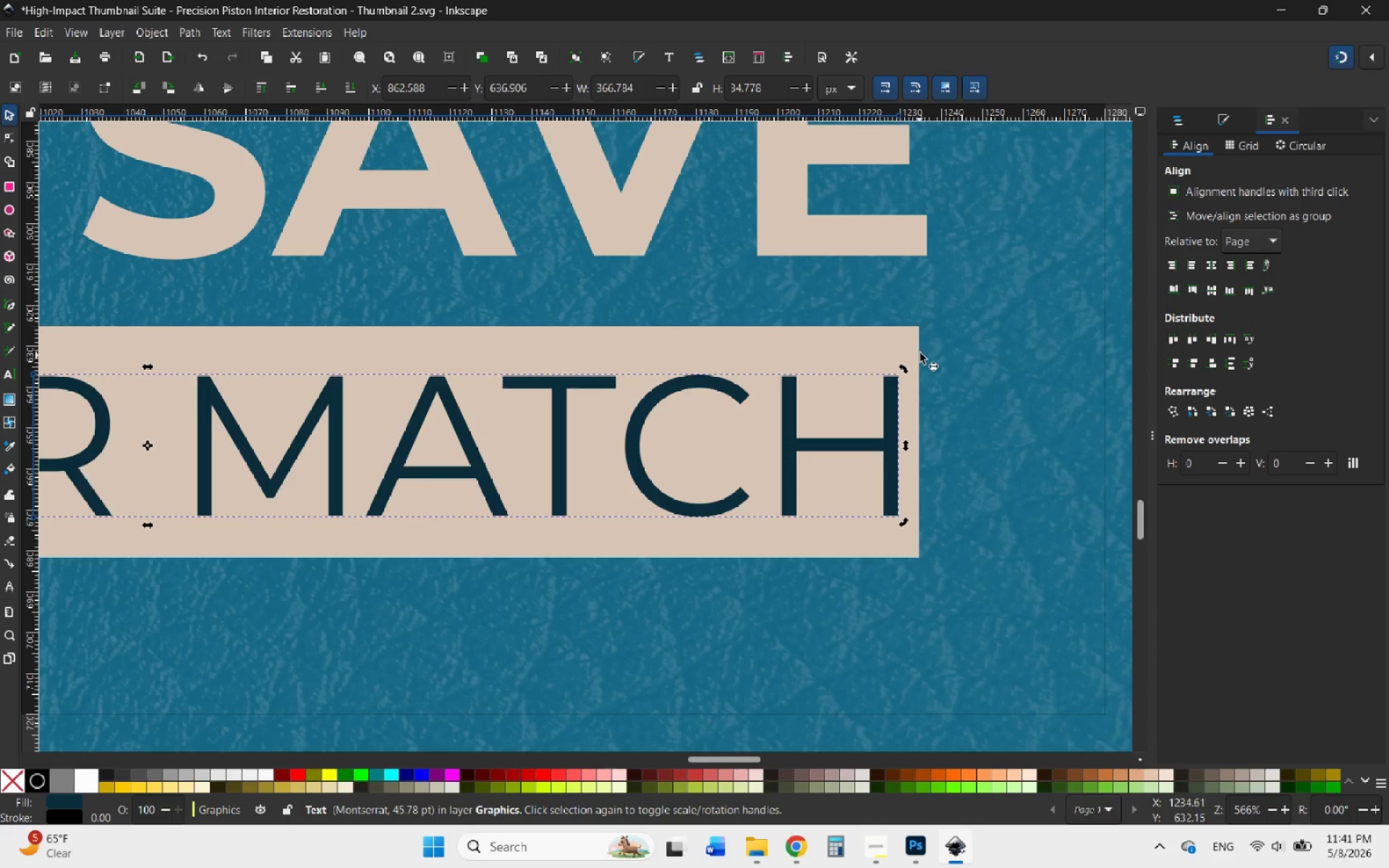 
left_click([908, 336])
 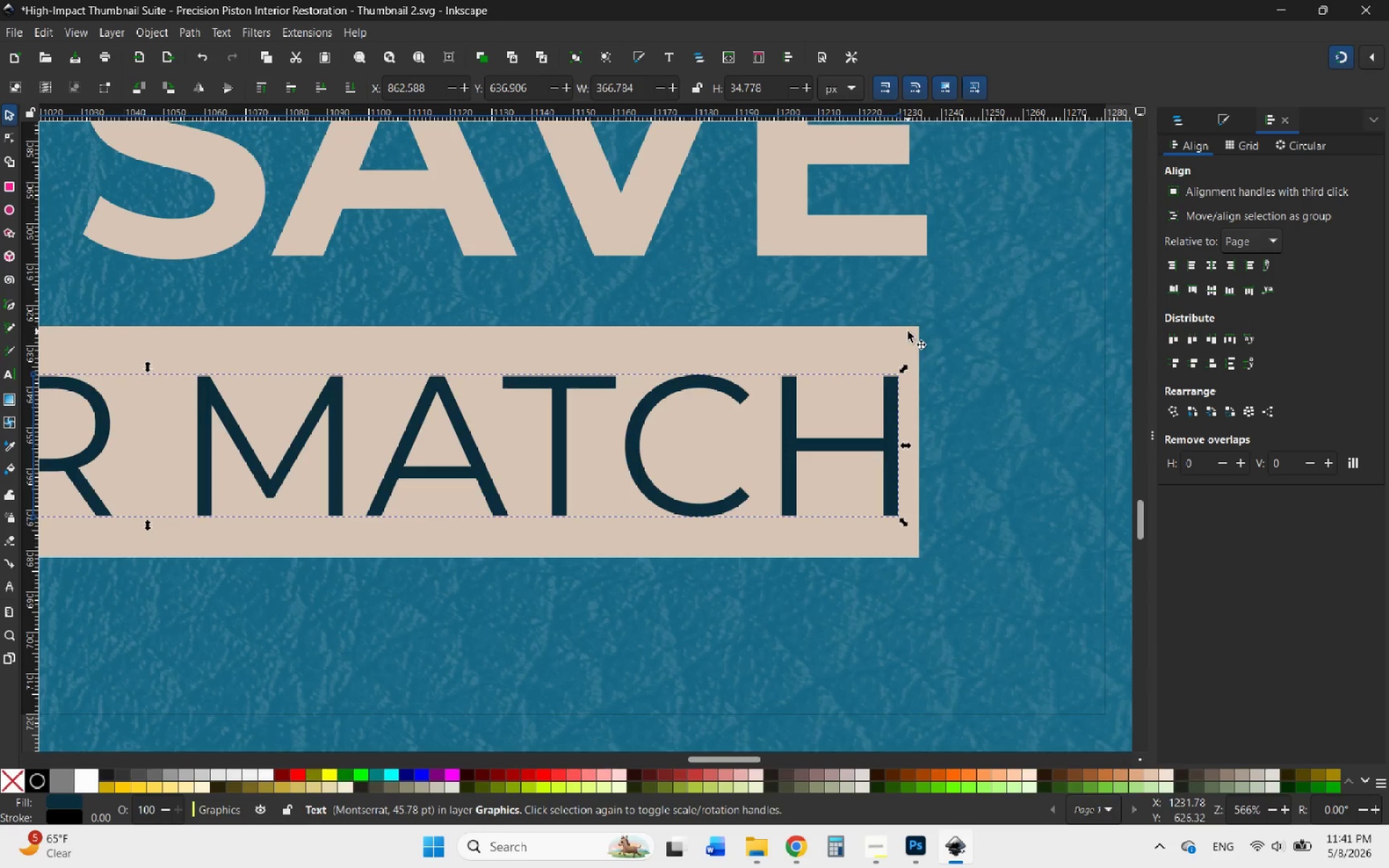 
left_click([908, 331])
 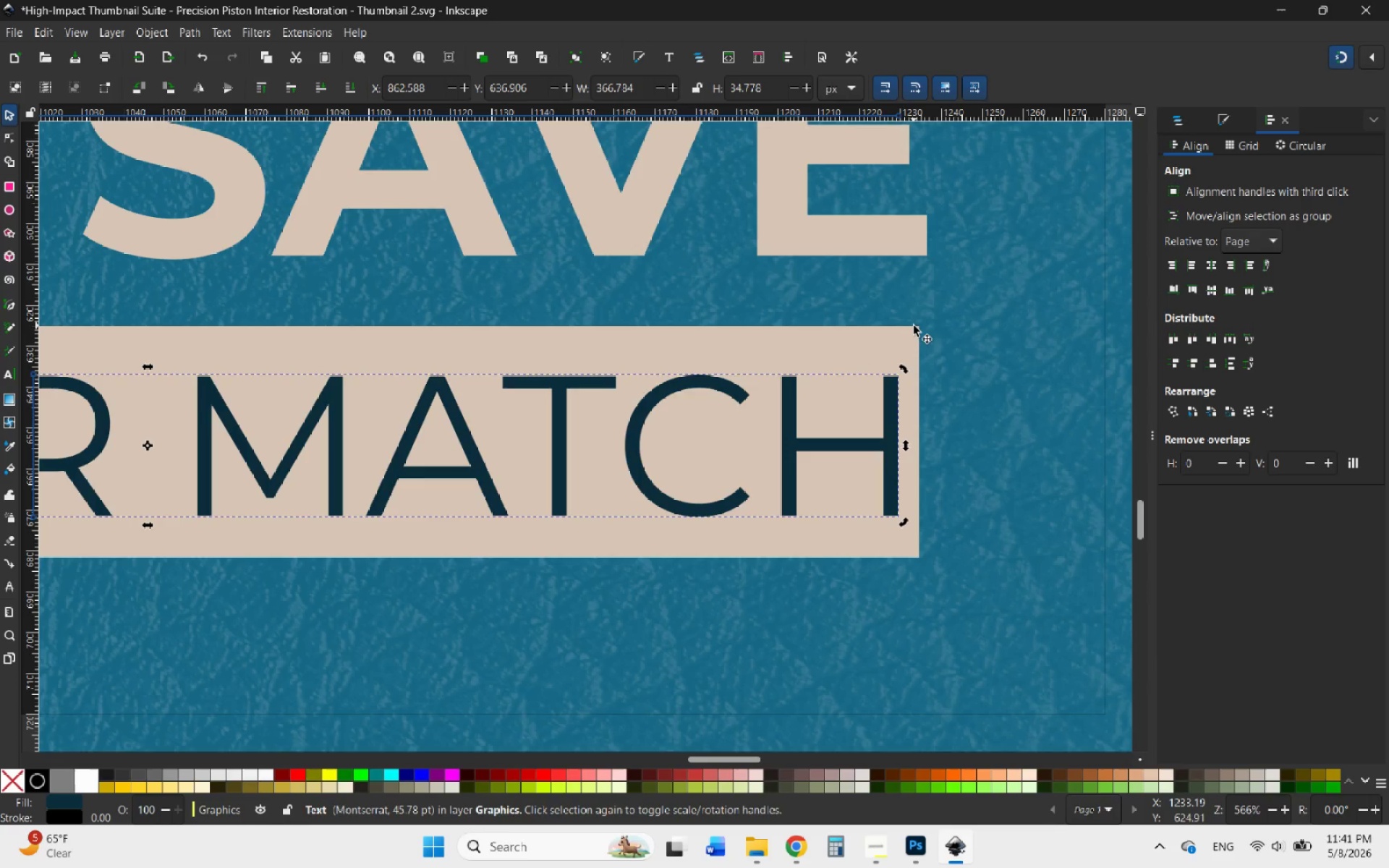 
left_click([914, 326])
 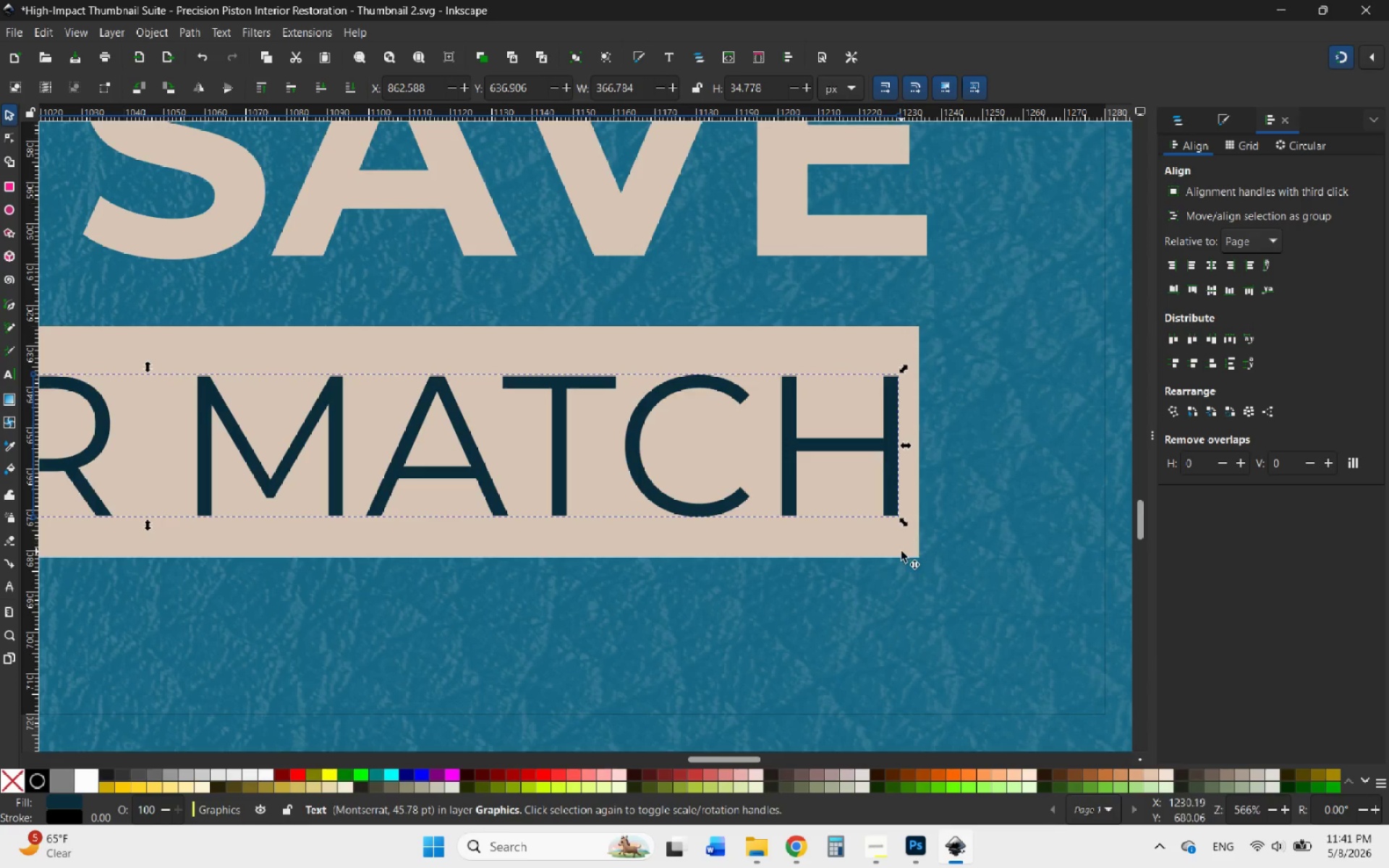 
left_click([901, 551])
 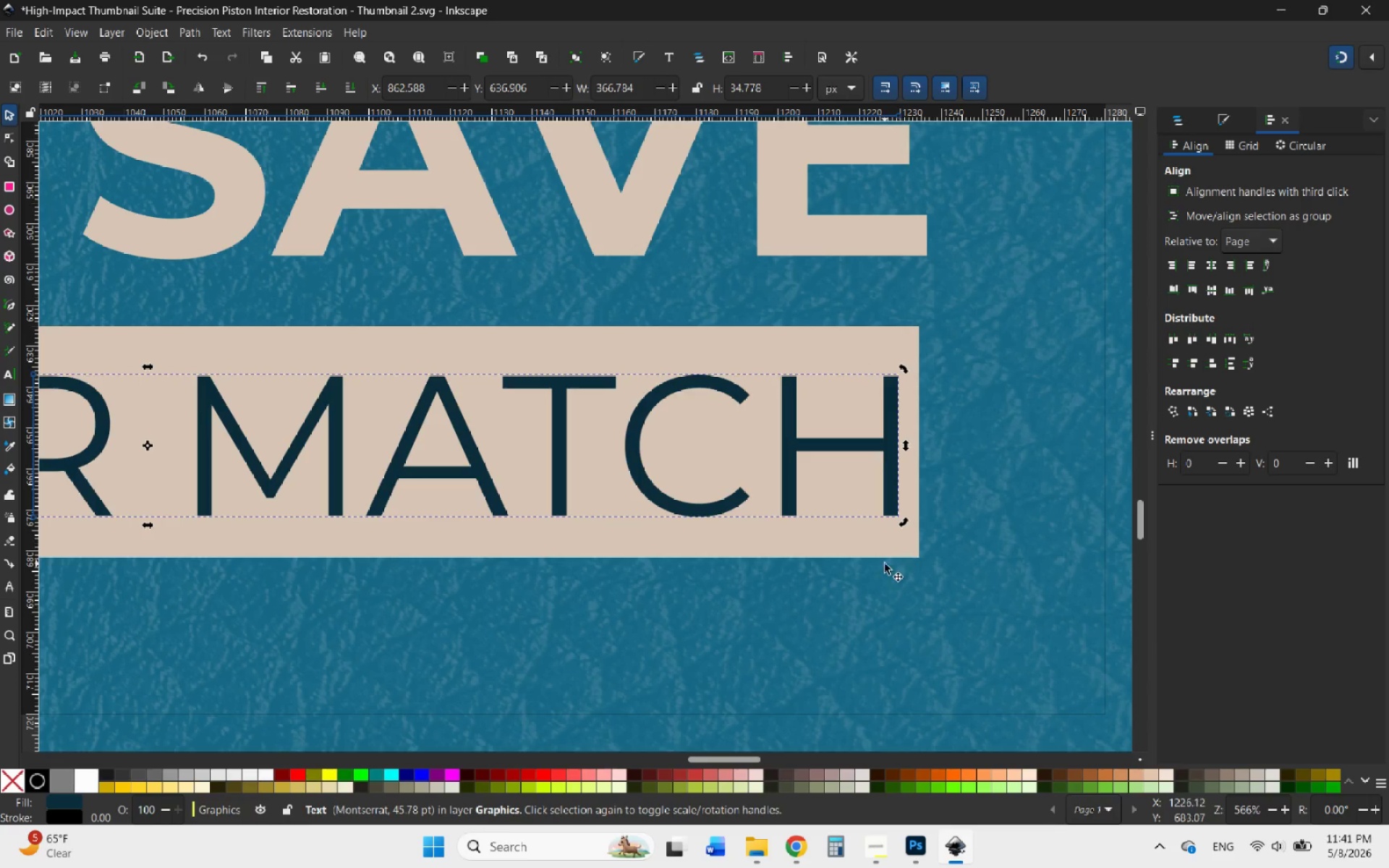 
left_click([885, 563])
 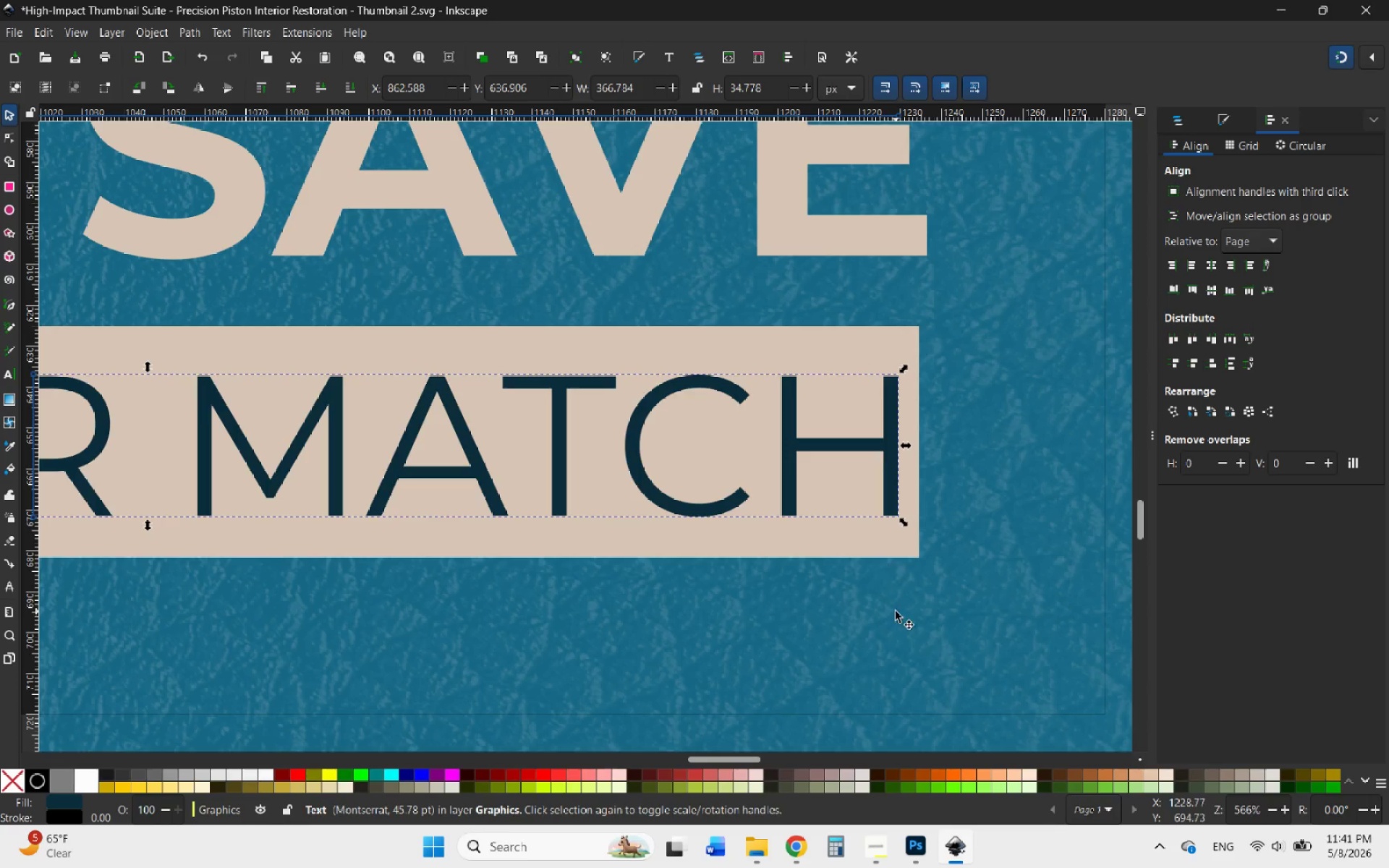 
left_click([896, 611])
 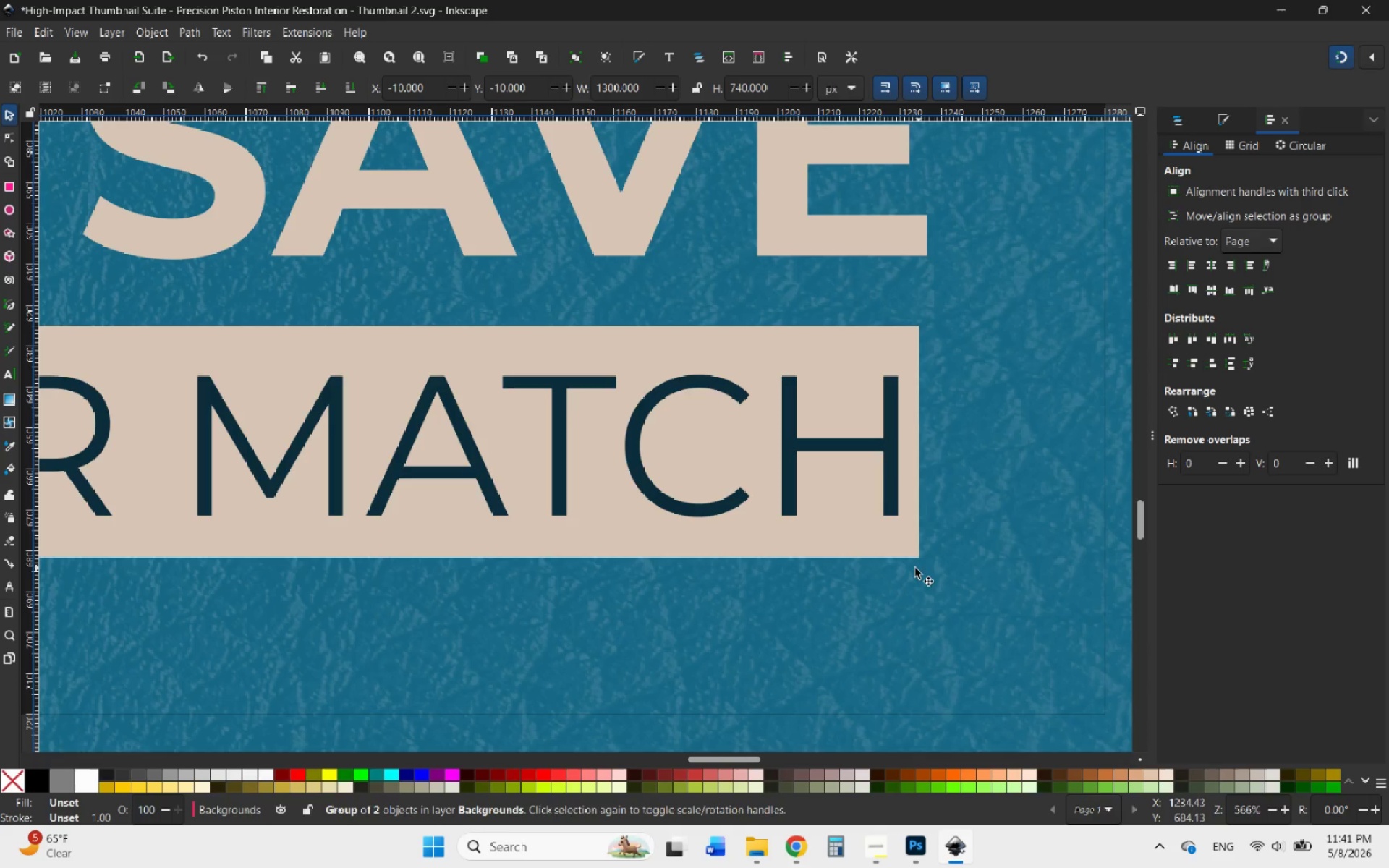 
left_click([911, 559])
 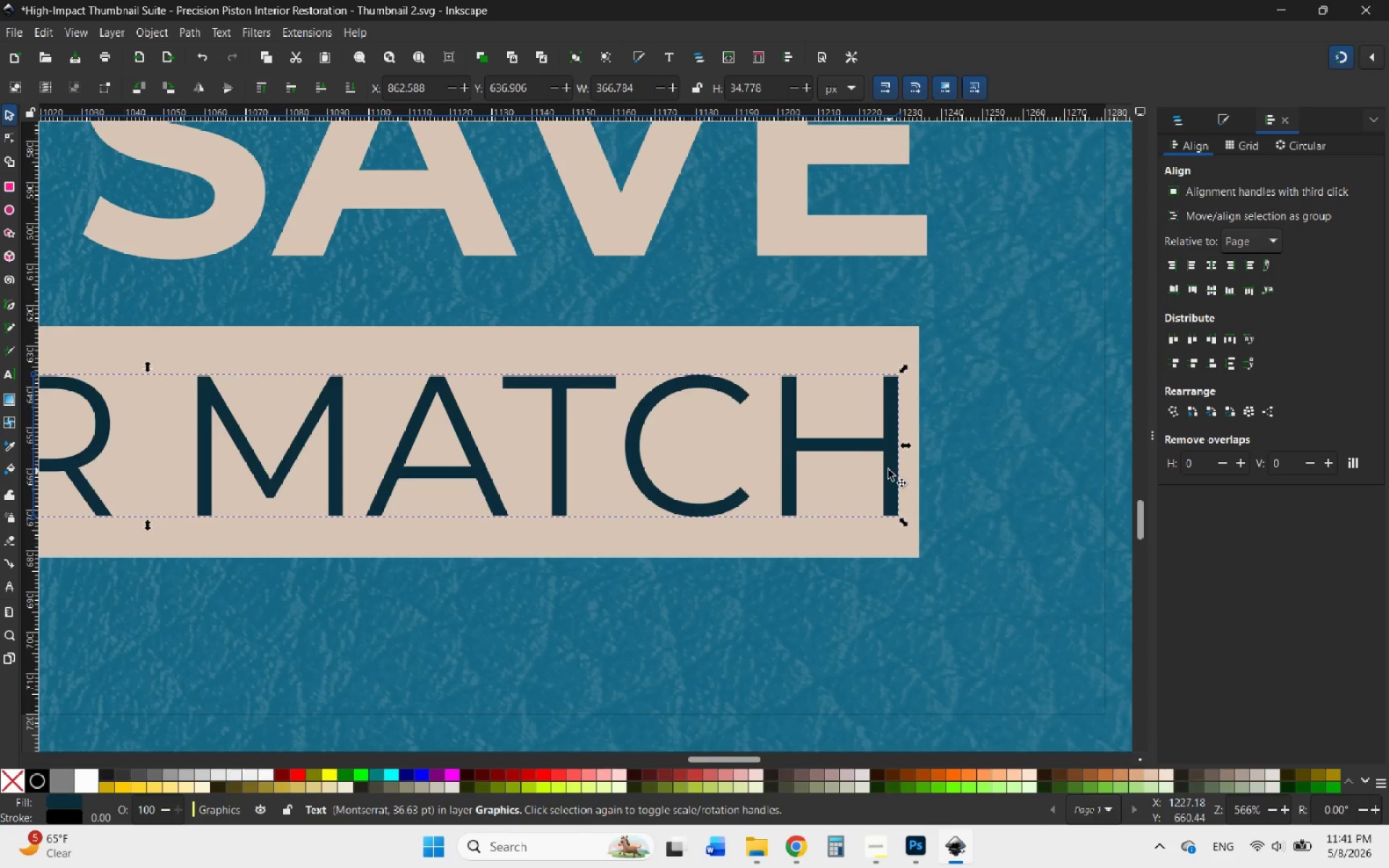 
left_click_drag(start_coordinate=[885, 448], to_coordinate=[797, 451])
 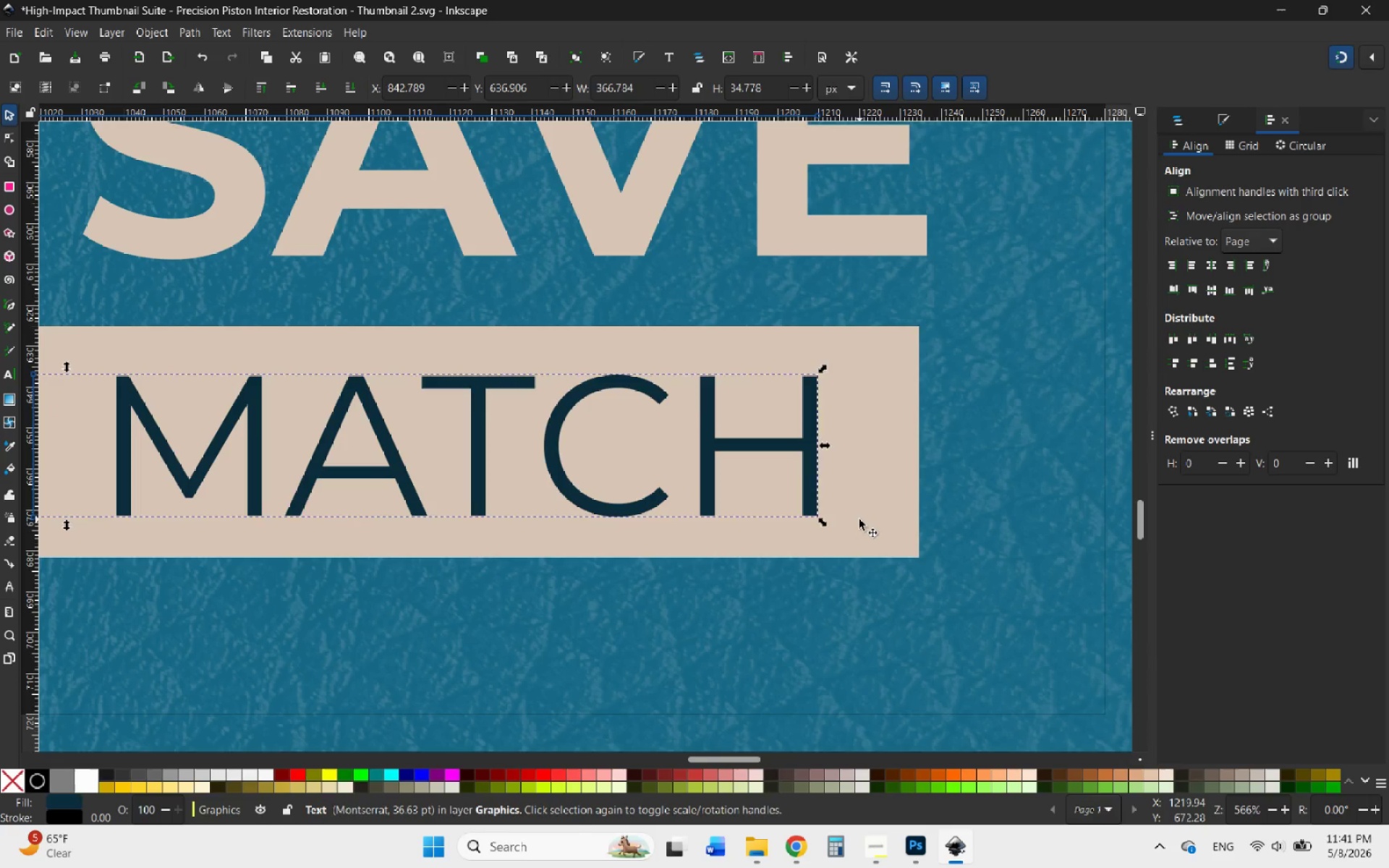 
hold_key(key=ControlLeft, duration=0.94)
 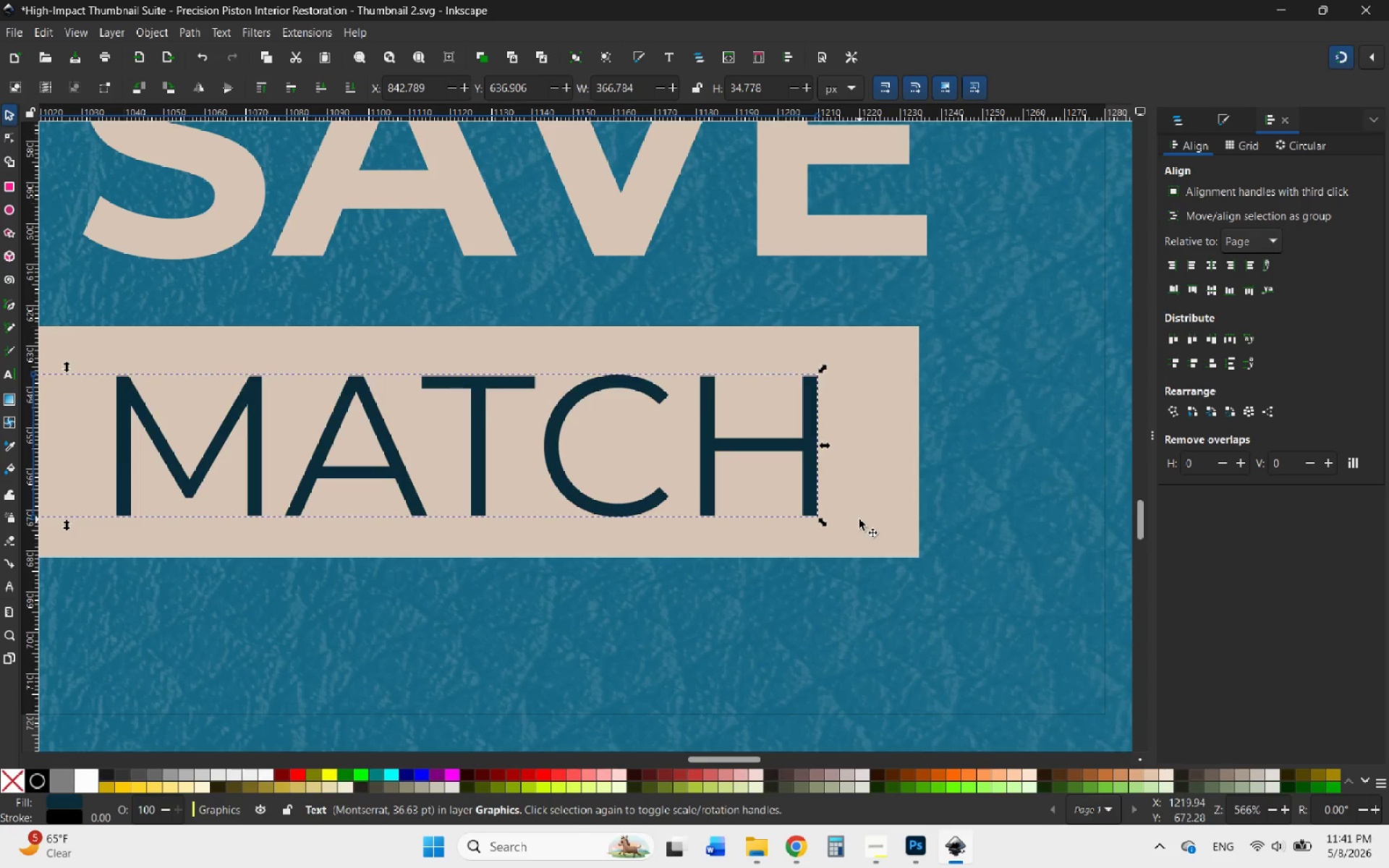 
left_click([859, 519])
 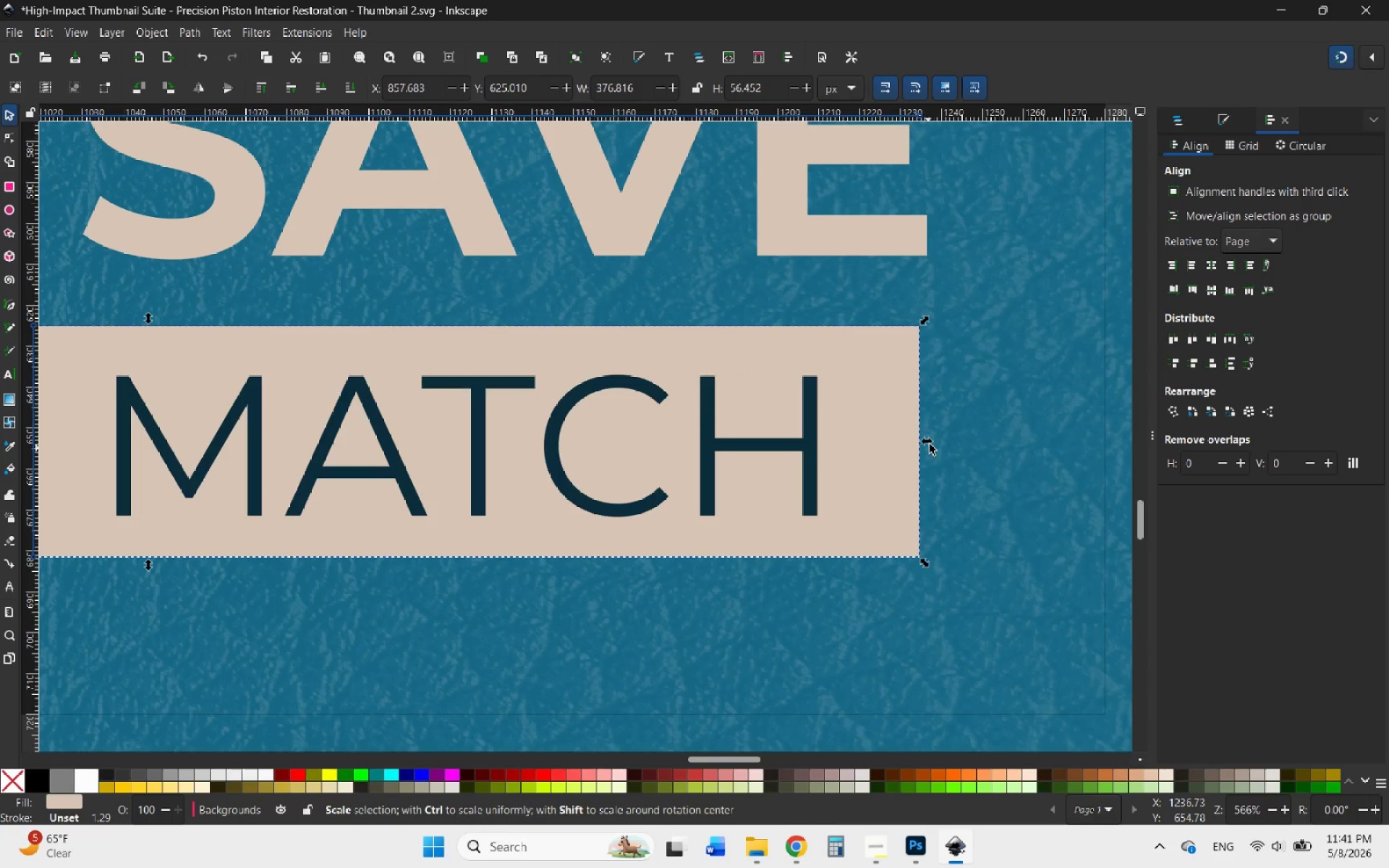 
left_click_drag(start_coordinate=[930, 441], to_coordinate=[938, 252])
 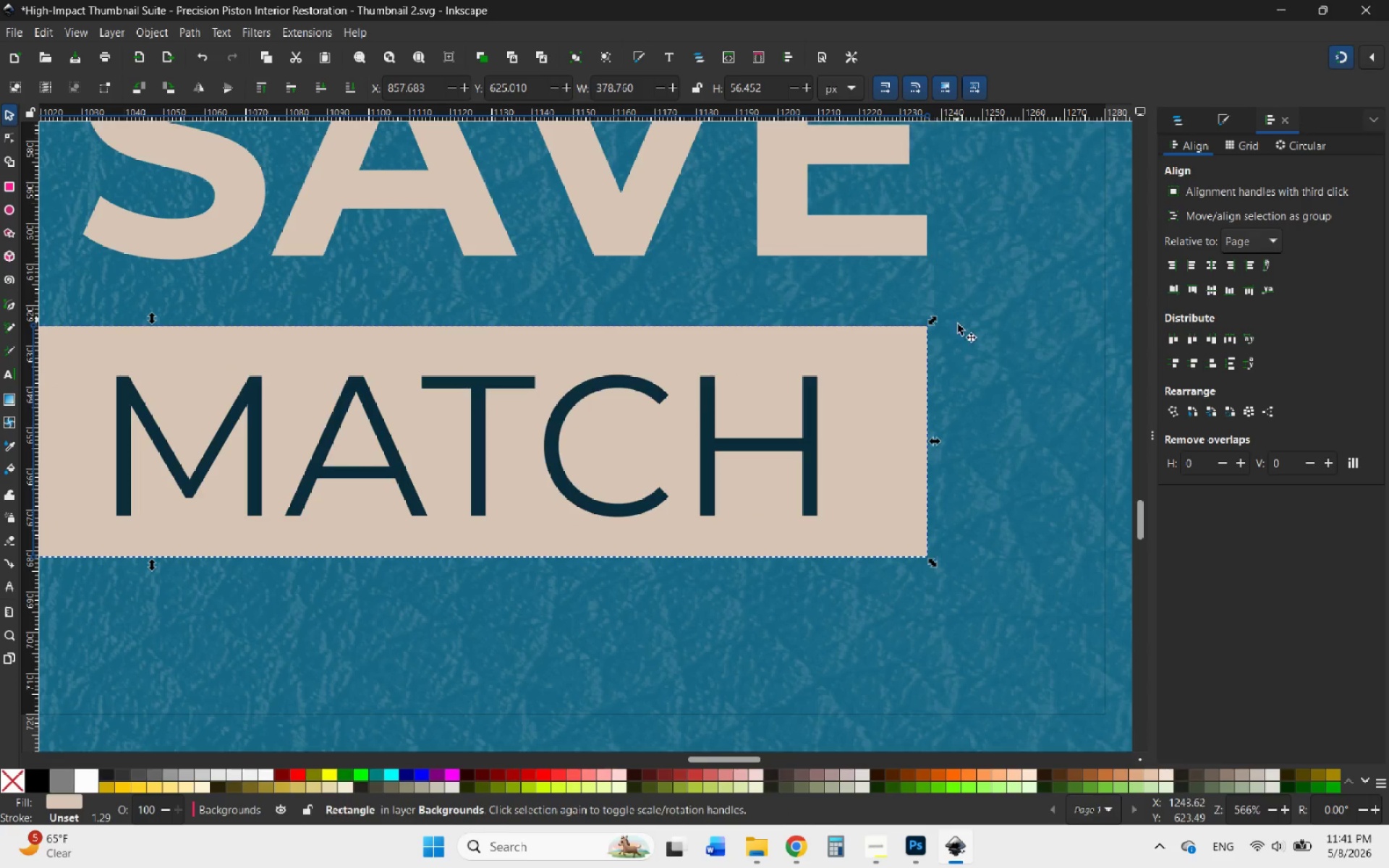 
hold_key(key=ControlLeft, duration=1.5)
scroll: coordinate [966, 371], scroll_direction: down, amount: 4.0
 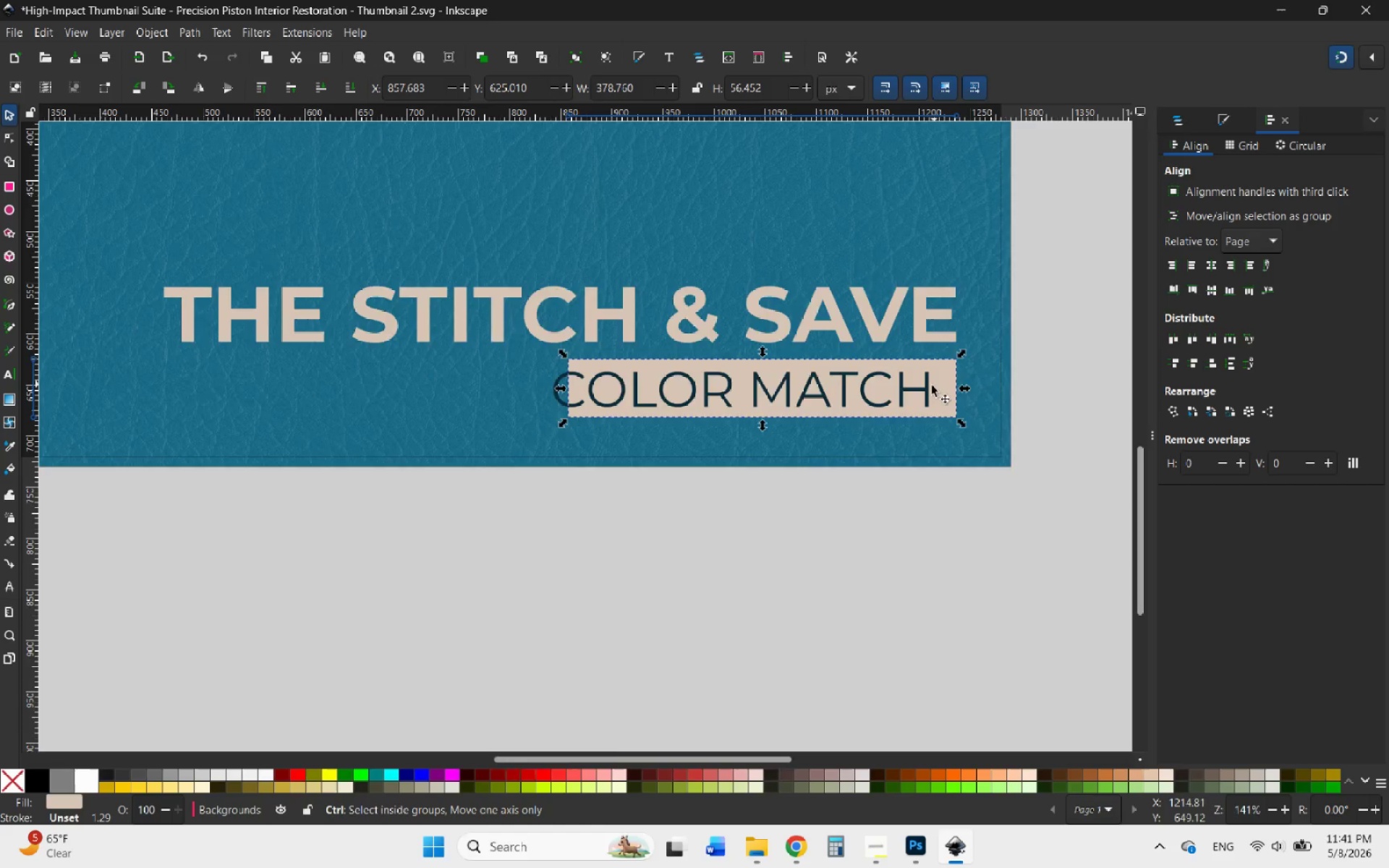 
scroll: coordinate [928, 386], scroll_direction: up, amount: 3.0
 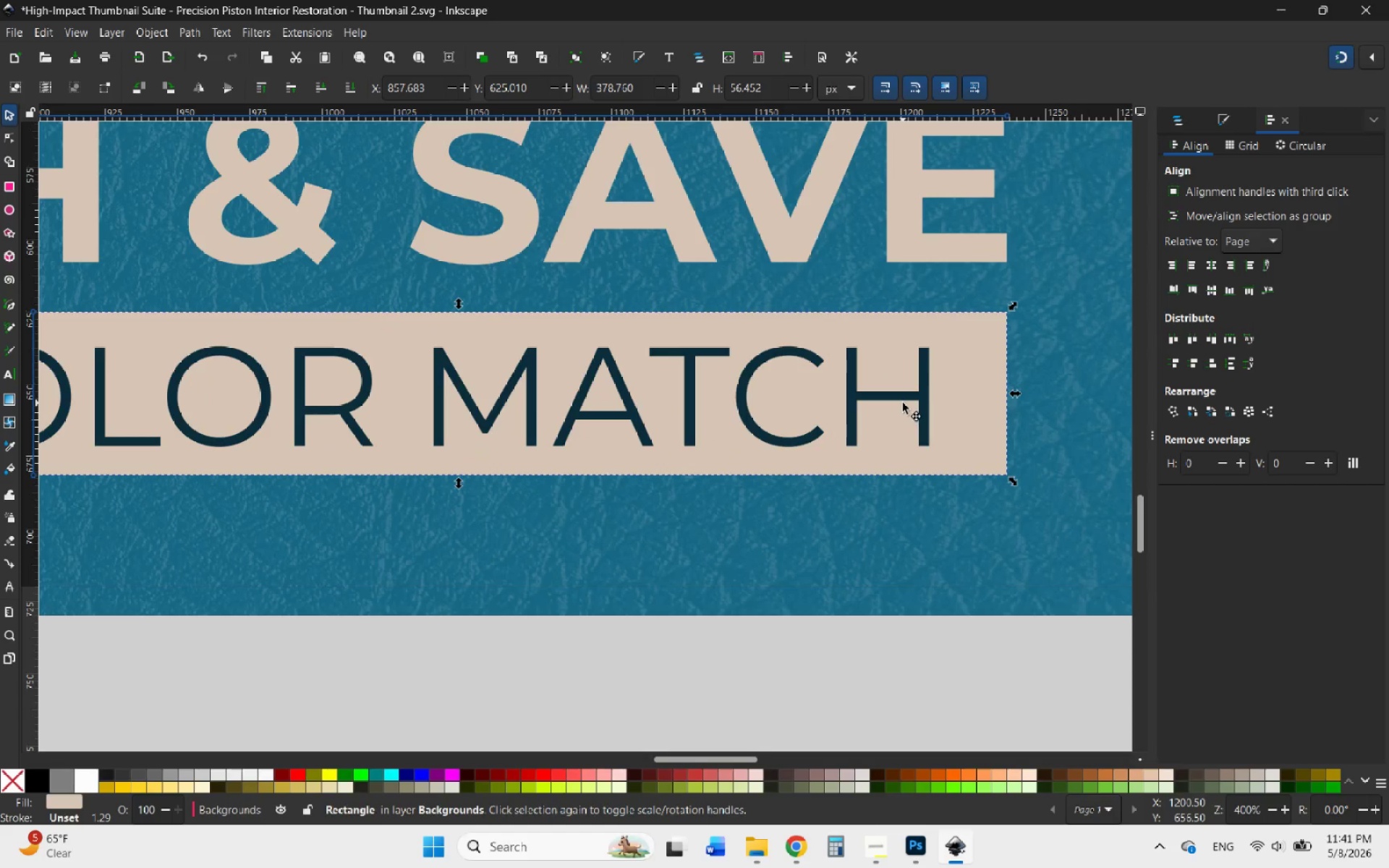 
left_click([903, 403])
 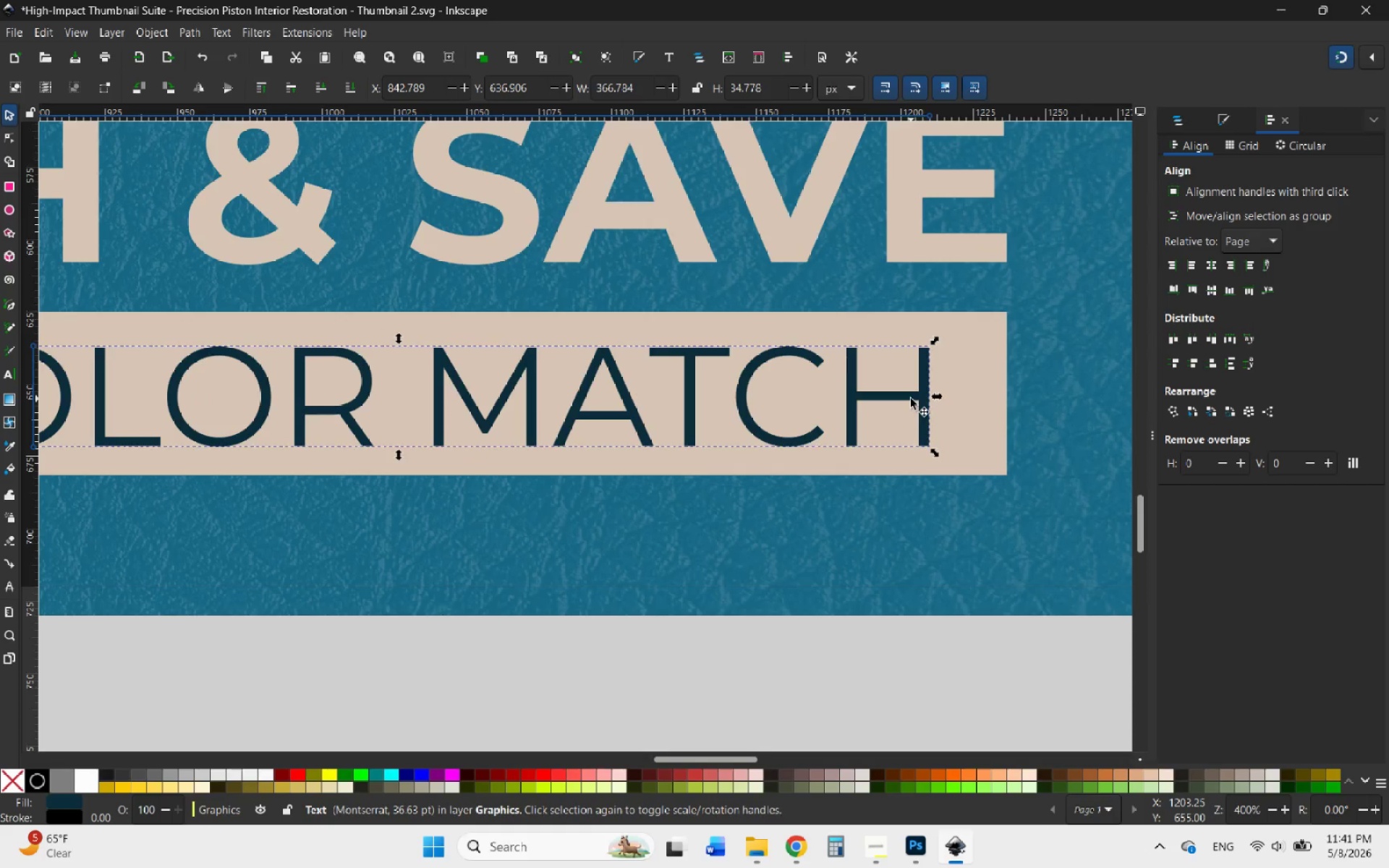 
left_click_drag(start_coordinate=[911, 399], to_coordinate=[963, 394])
 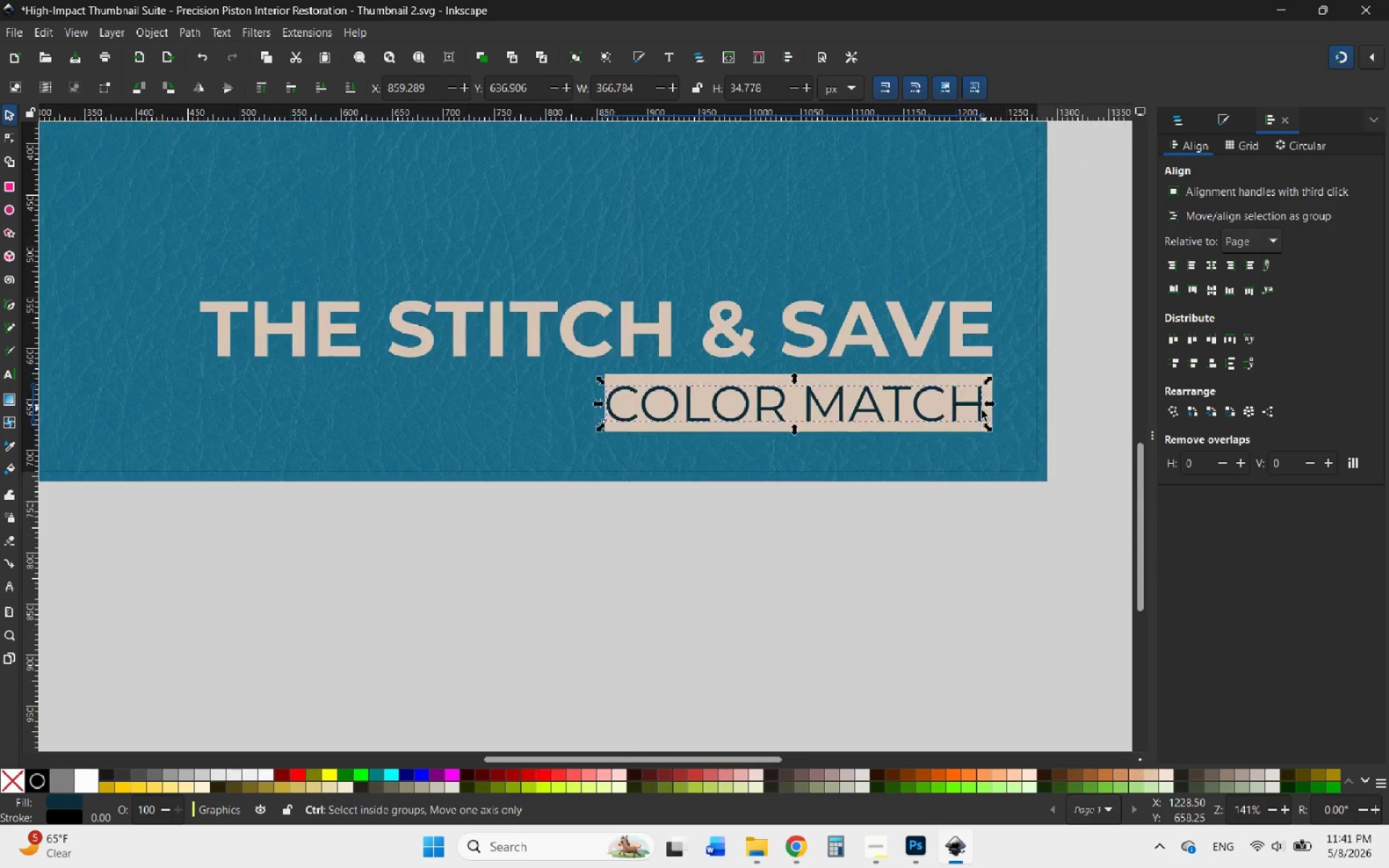 
hold_key(key=ControlLeft, duration=1.69)
 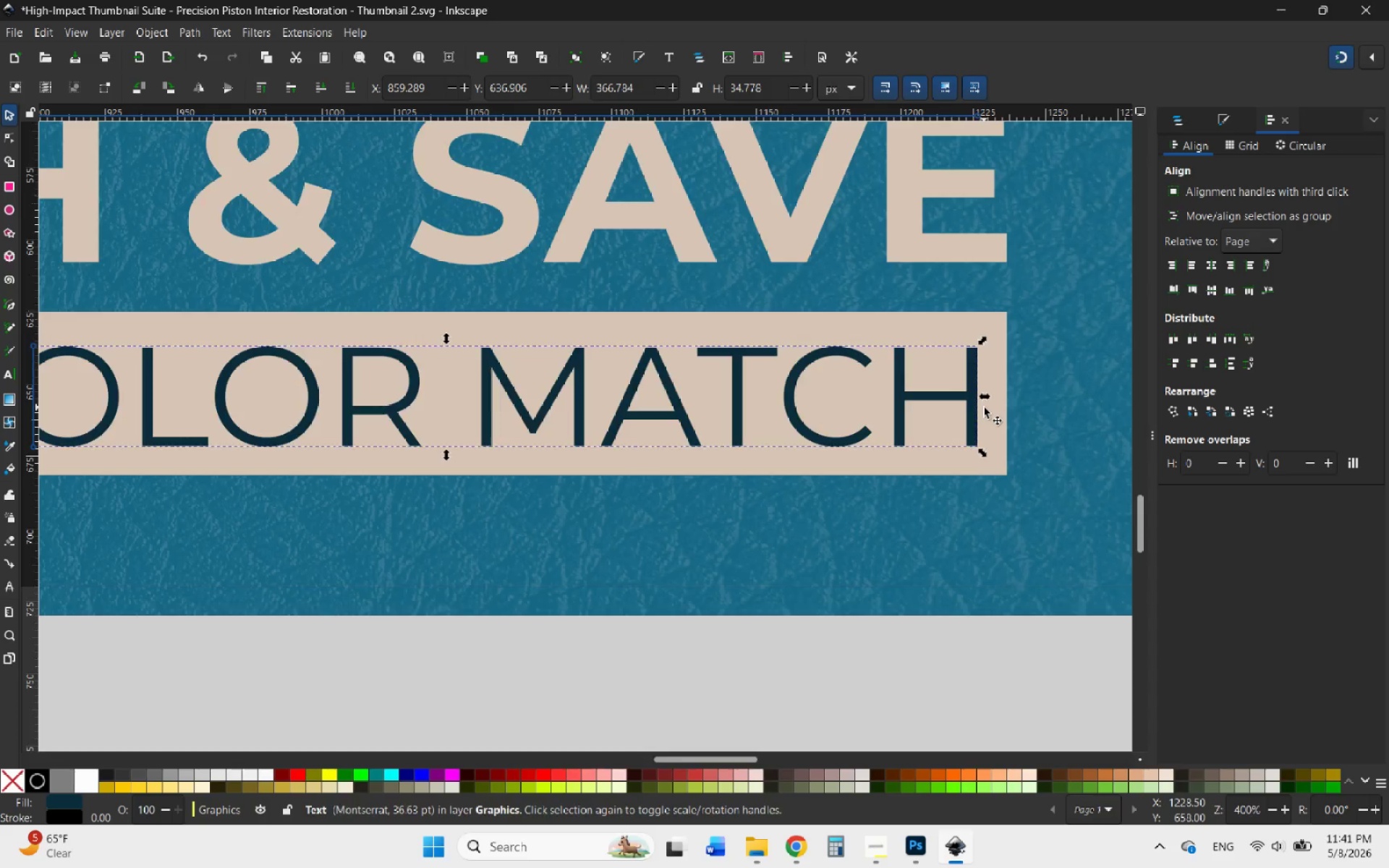 
hold_key(key=ControlLeft, duration=1.44)
scroll: coordinate [984, 408], scroll_direction: down, amount: 3.0
 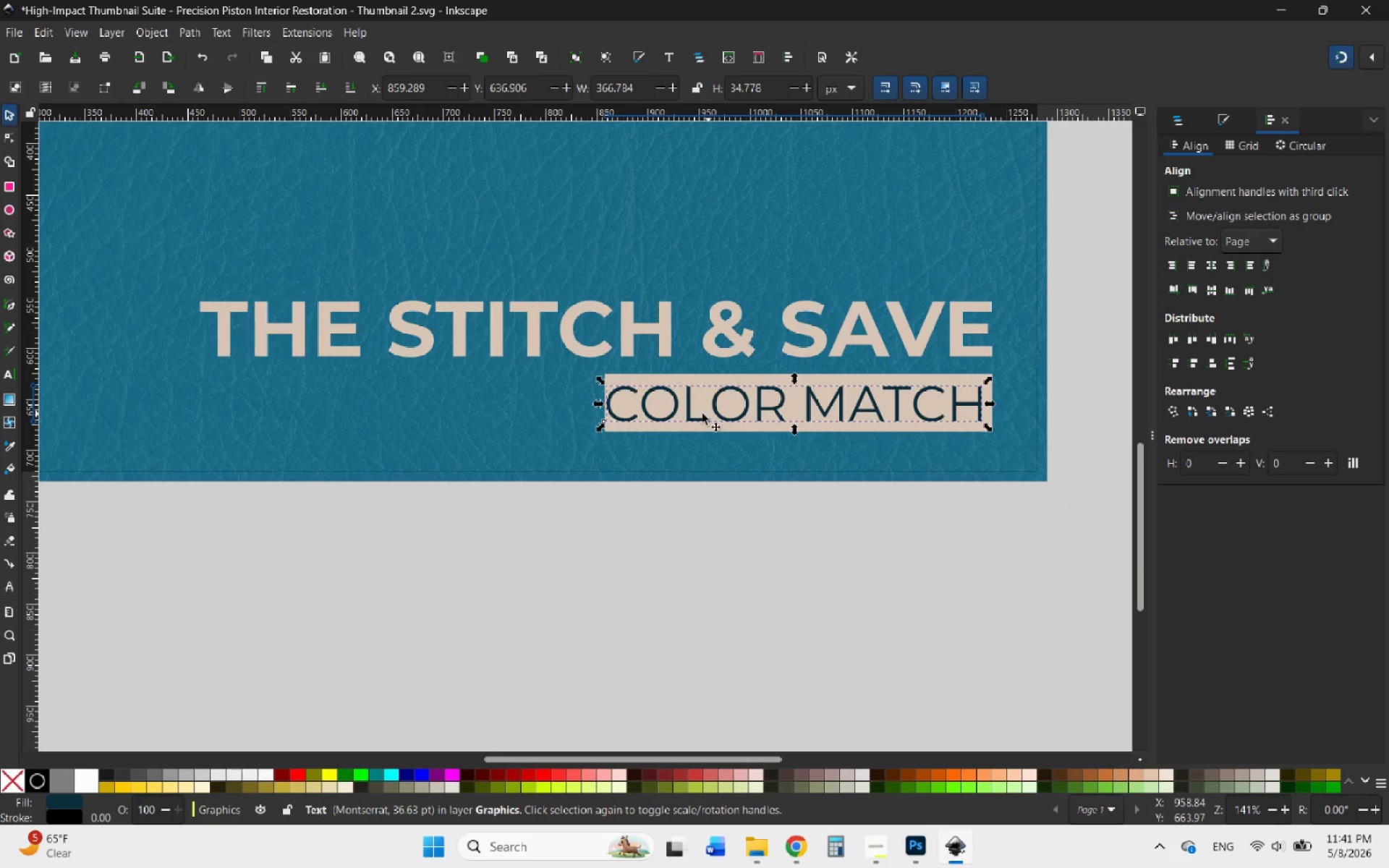 
scroll: coordinate [606, 401], scroll_direction: up, amount: 3.0
 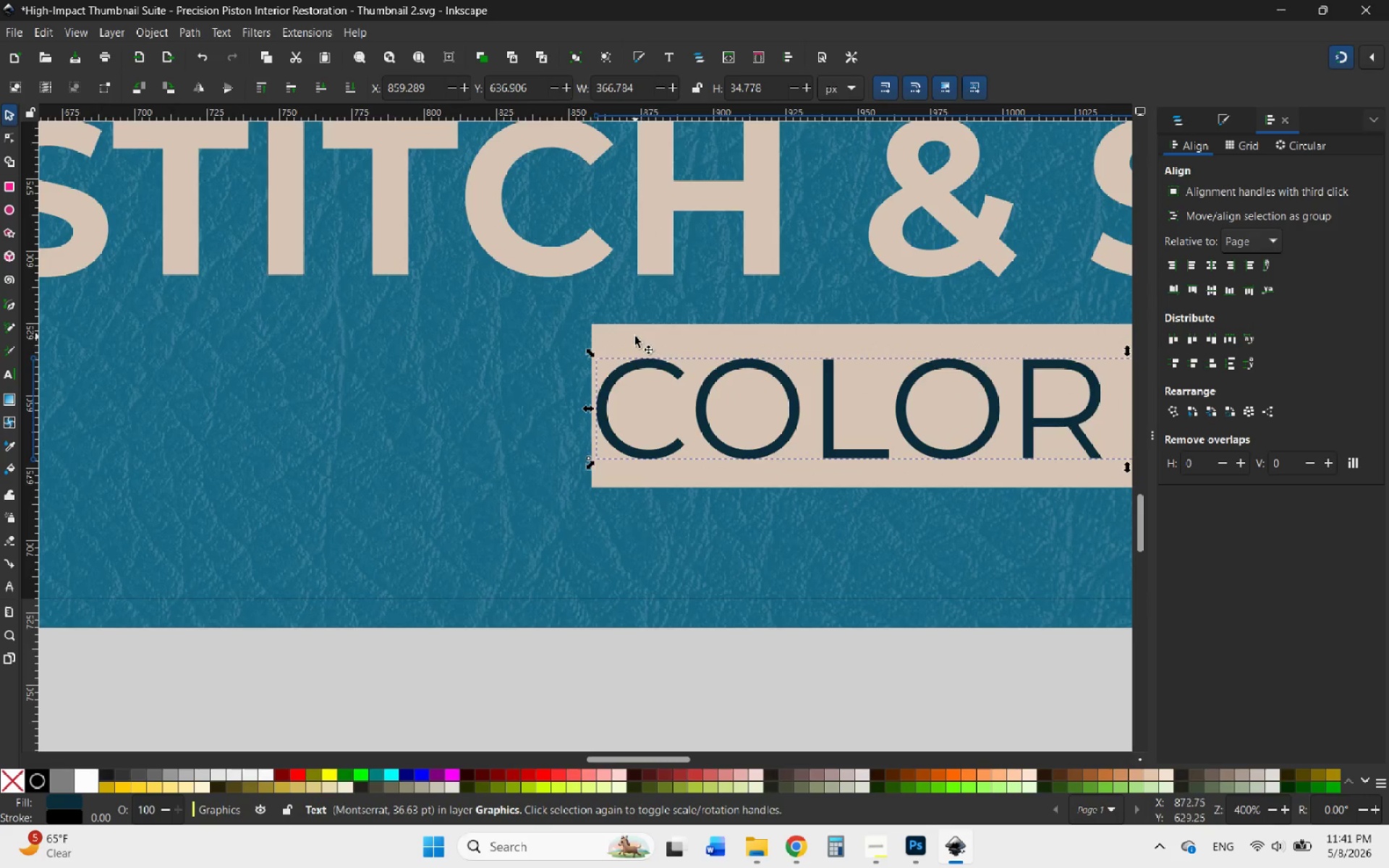 
left_click([635, 336])
 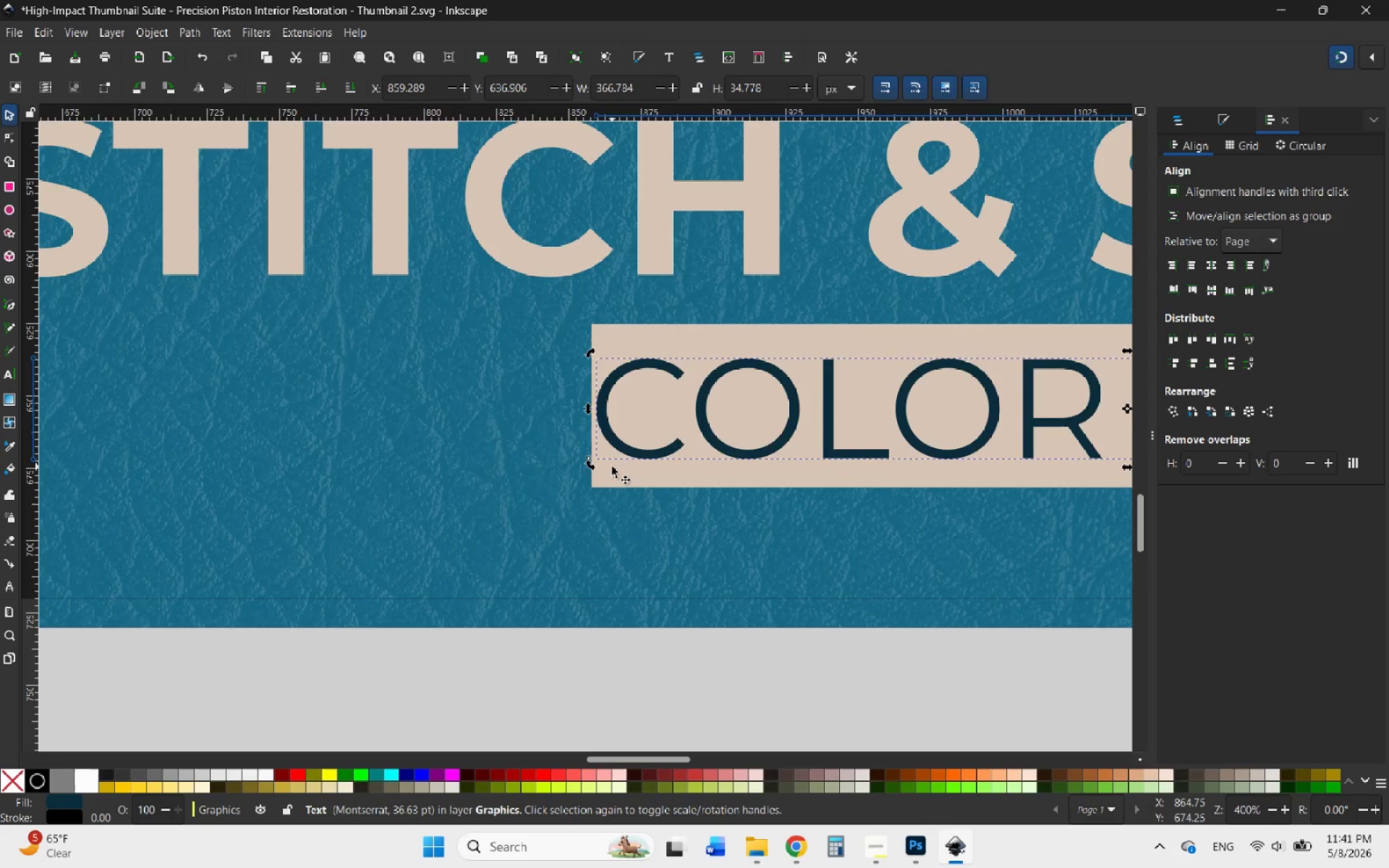 
left_click([600, 489])
 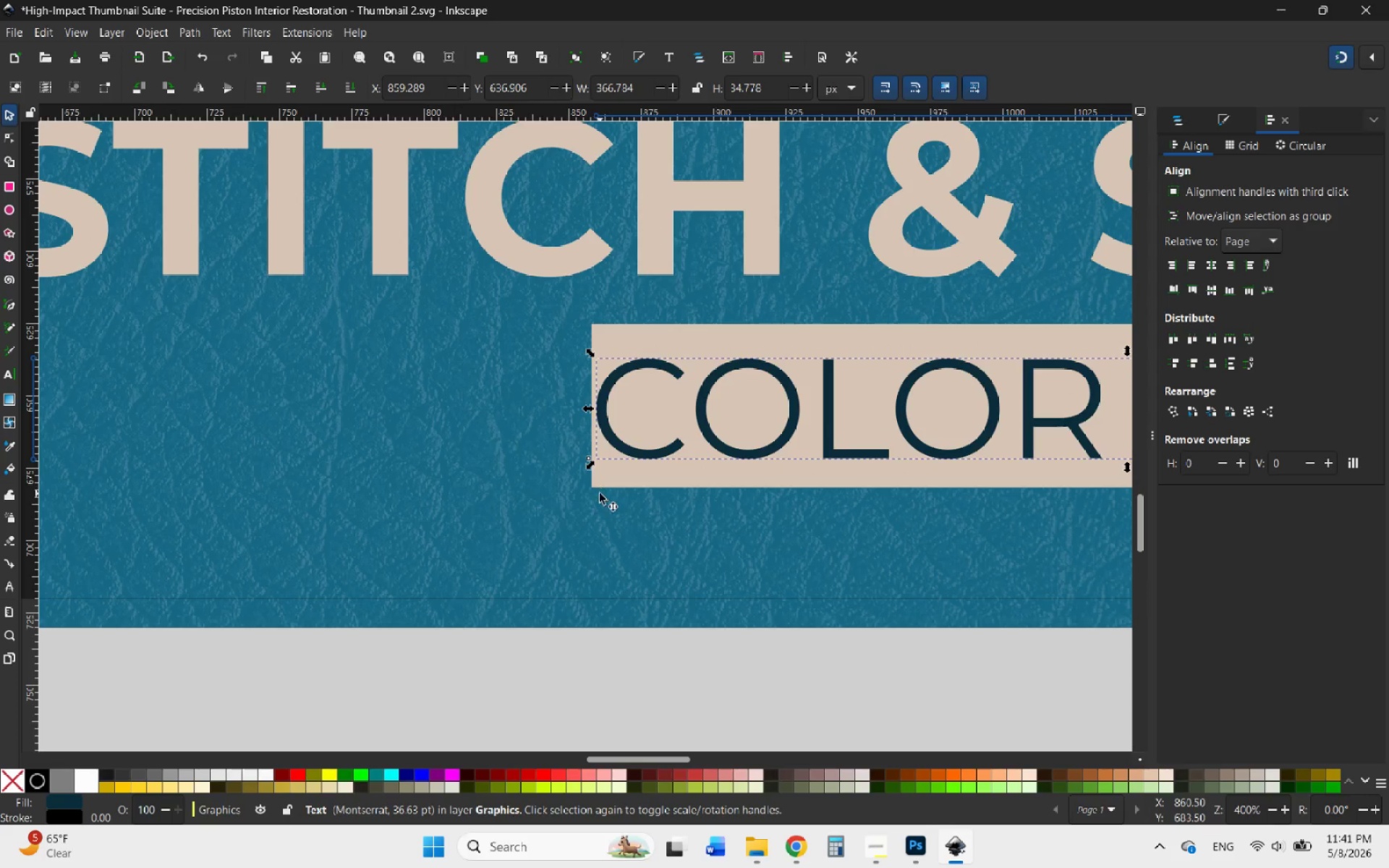 
left_click([600, 493])
 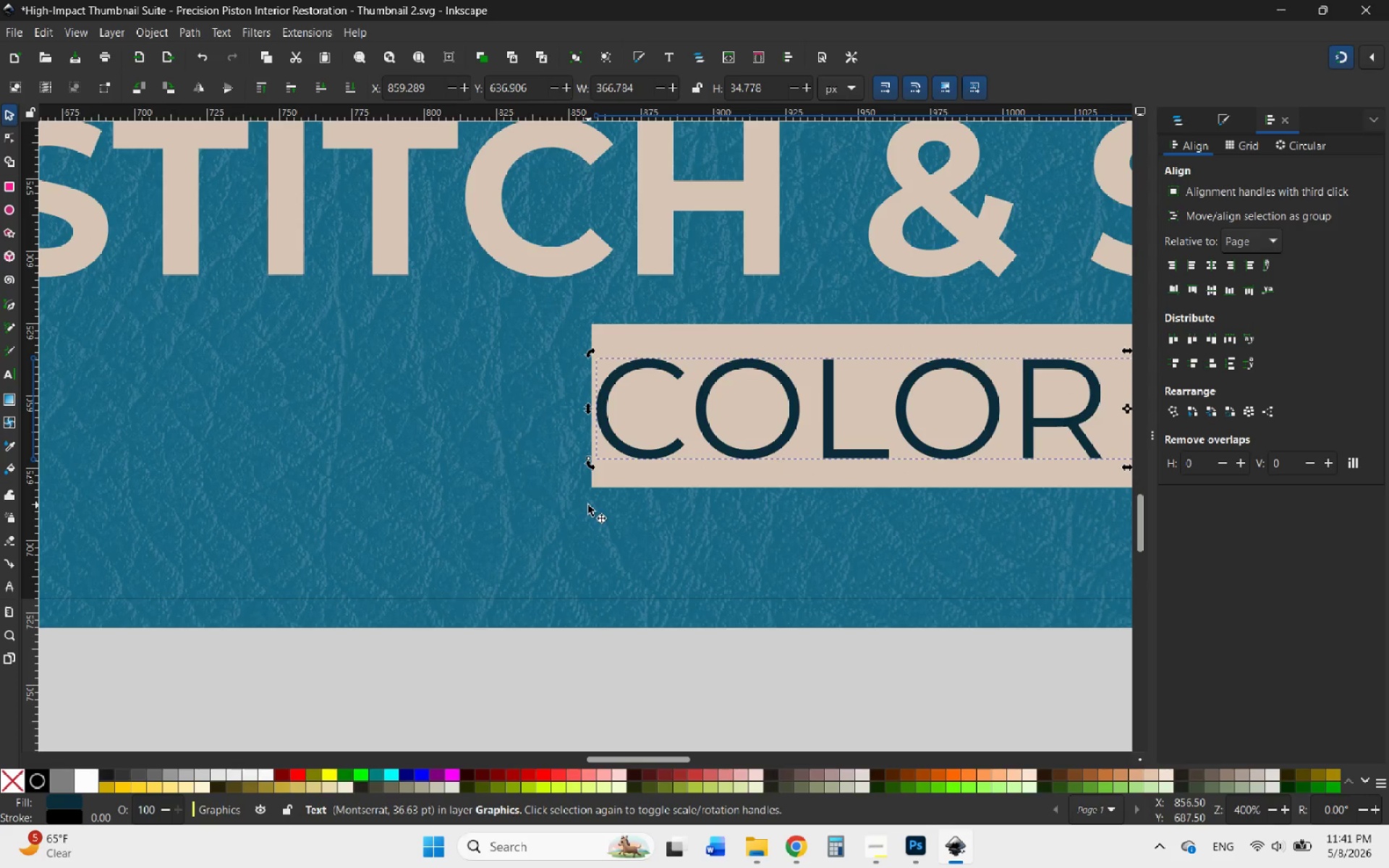 
left_click([588, 505])
 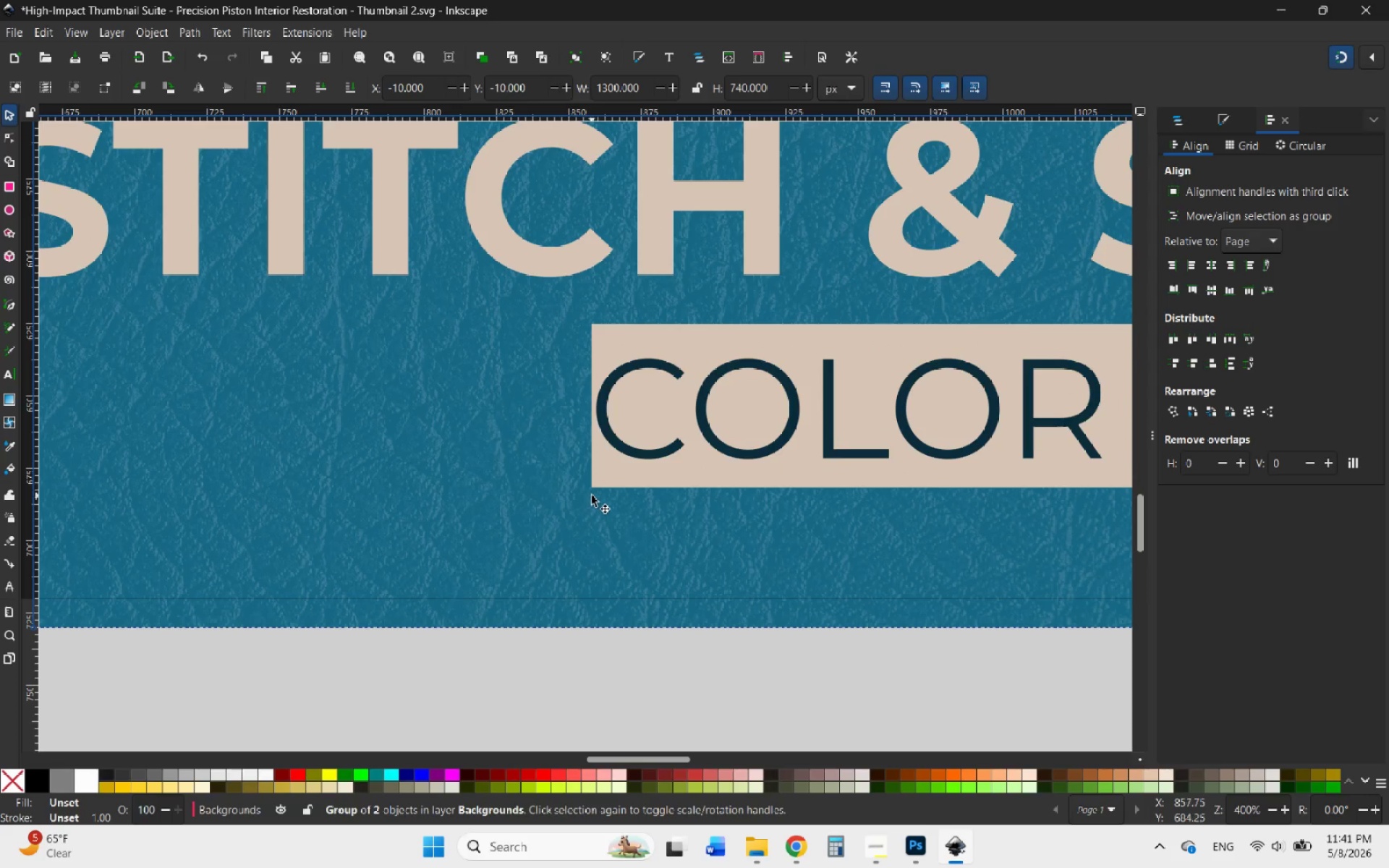 
left_click([596, 490])
 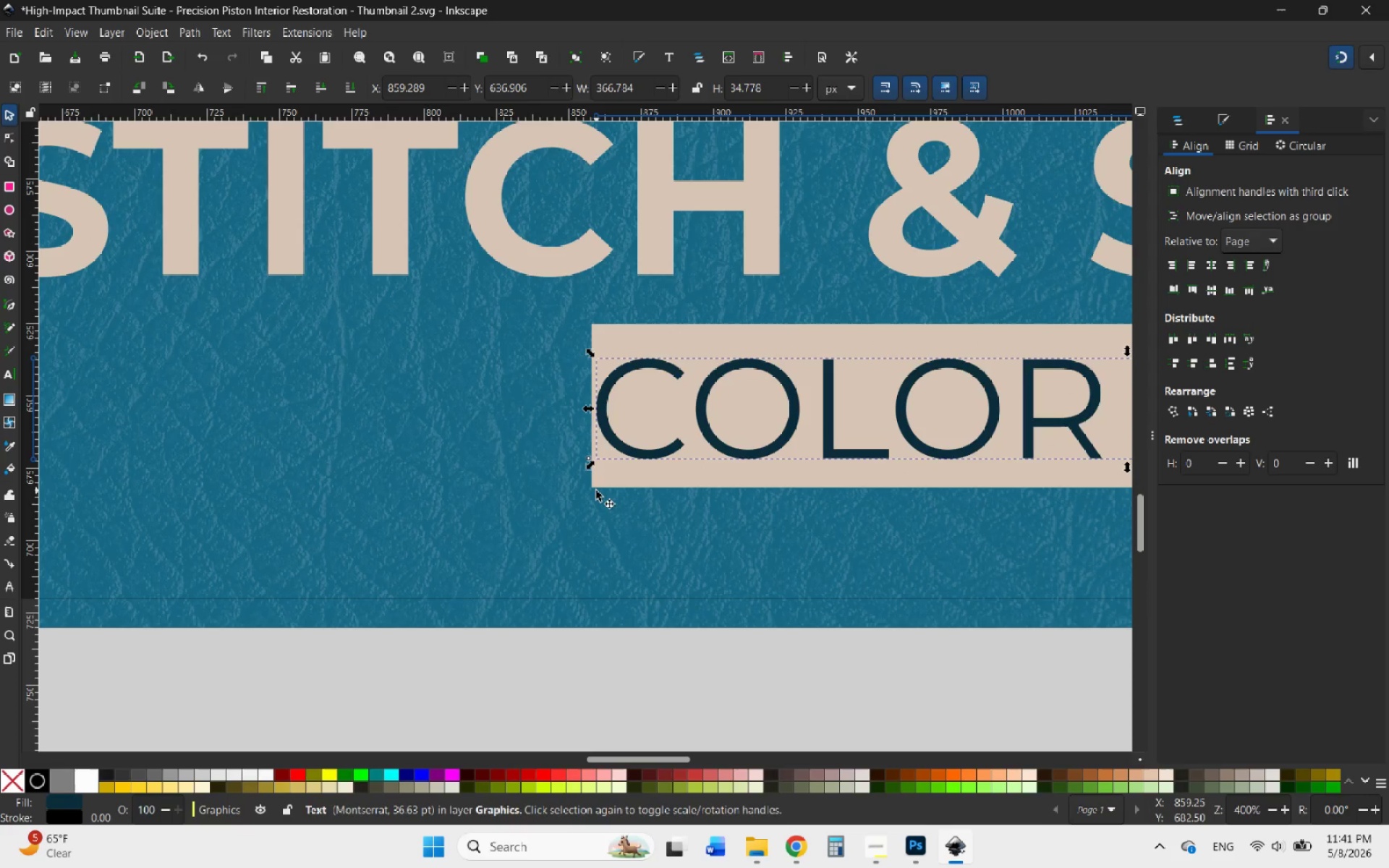 
hold_key(key=ControlLeft, duration=0.61)
scroll: coordinate [593, 492], scroll_direction: up, amount: 3.0
 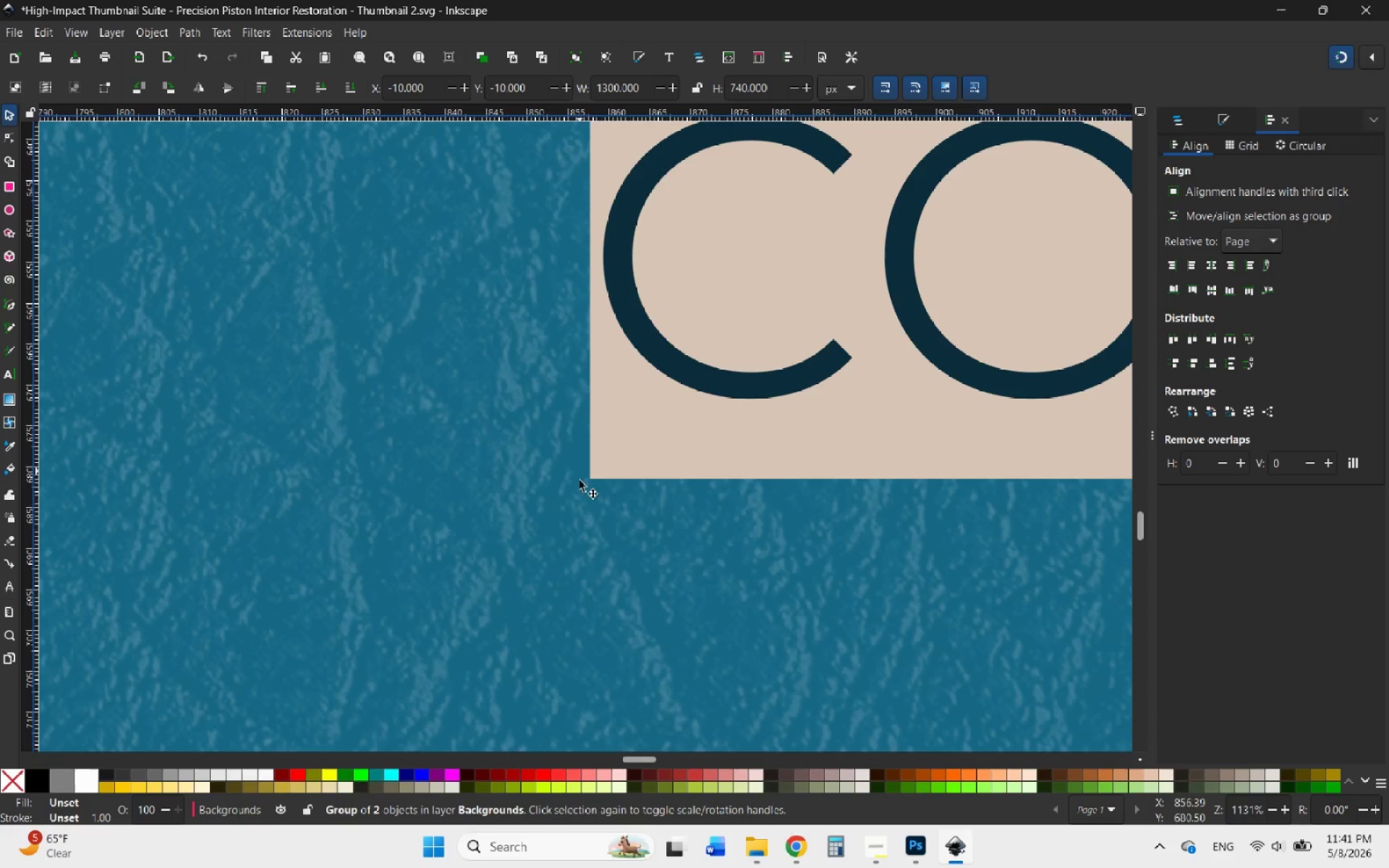 
left_click([585, 495])
 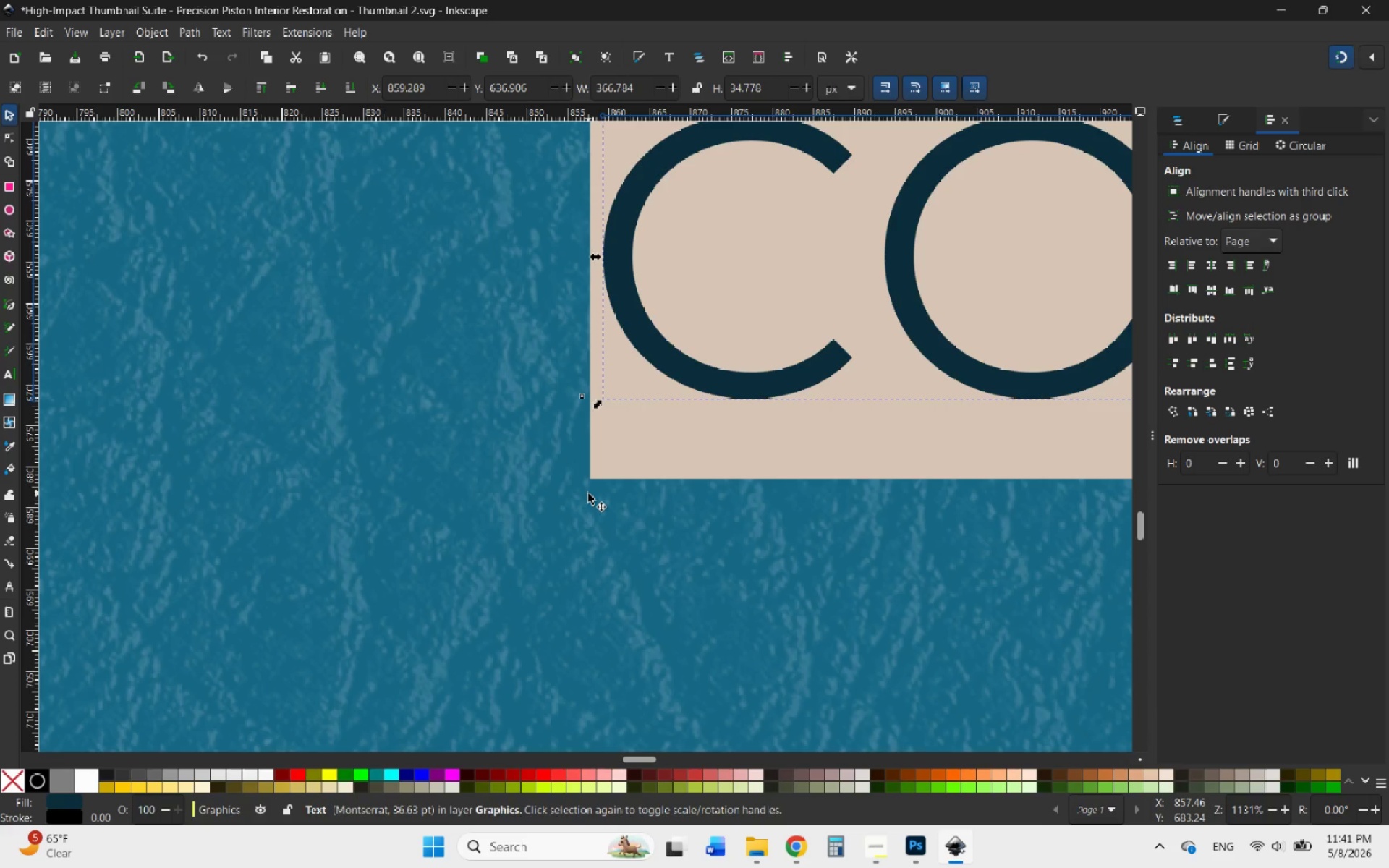 
hold_key(key=ControlLeft, duration=0.53)
scroll: coordinate [588, 493], scroll_direction: up, amount: 4.0
 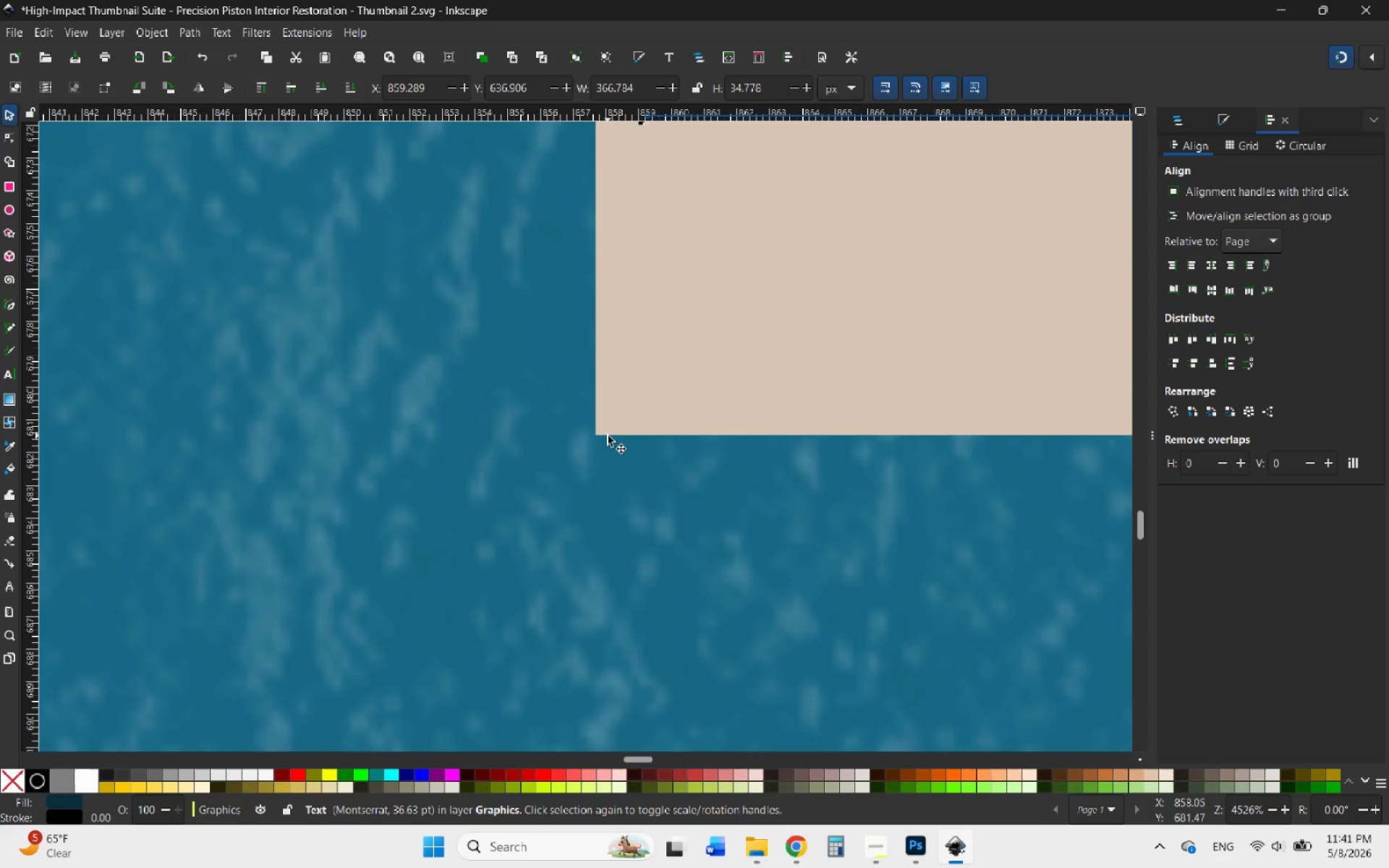 
left_click([608, 435])
 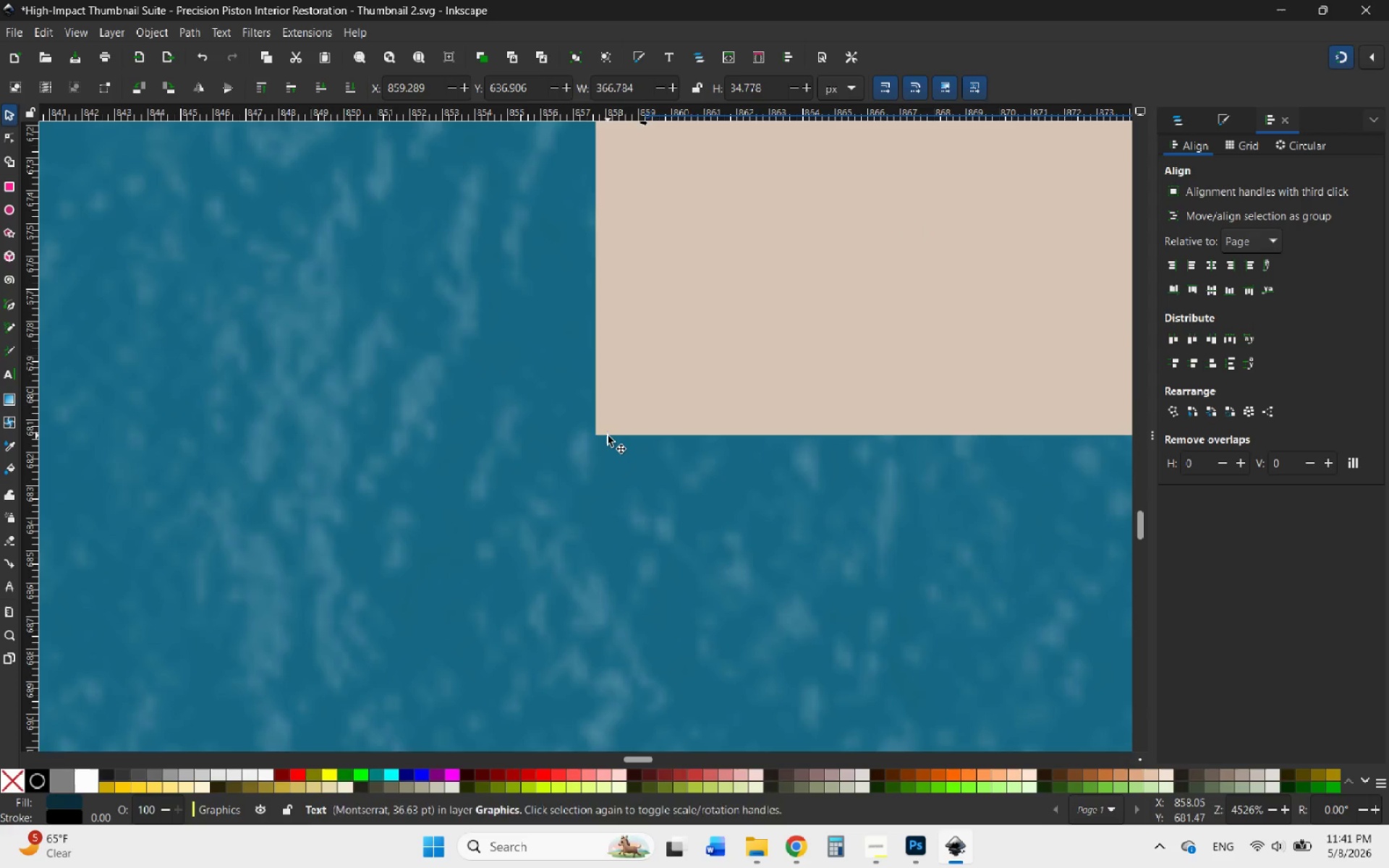 
hold_key(key=ControlLeft, duration=1.0)
 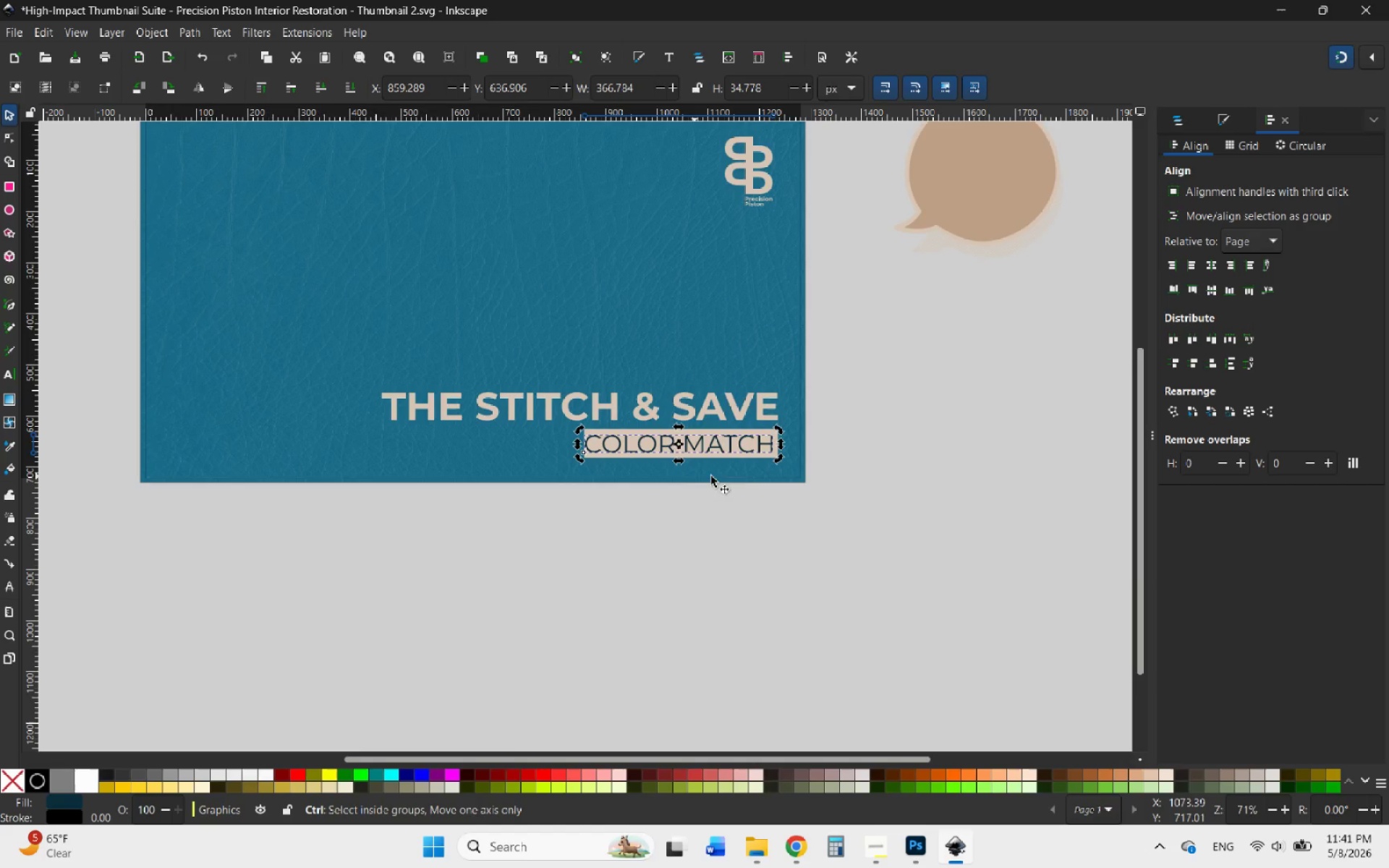 
hold_key(key=ControlLeft, duration=1.03)
 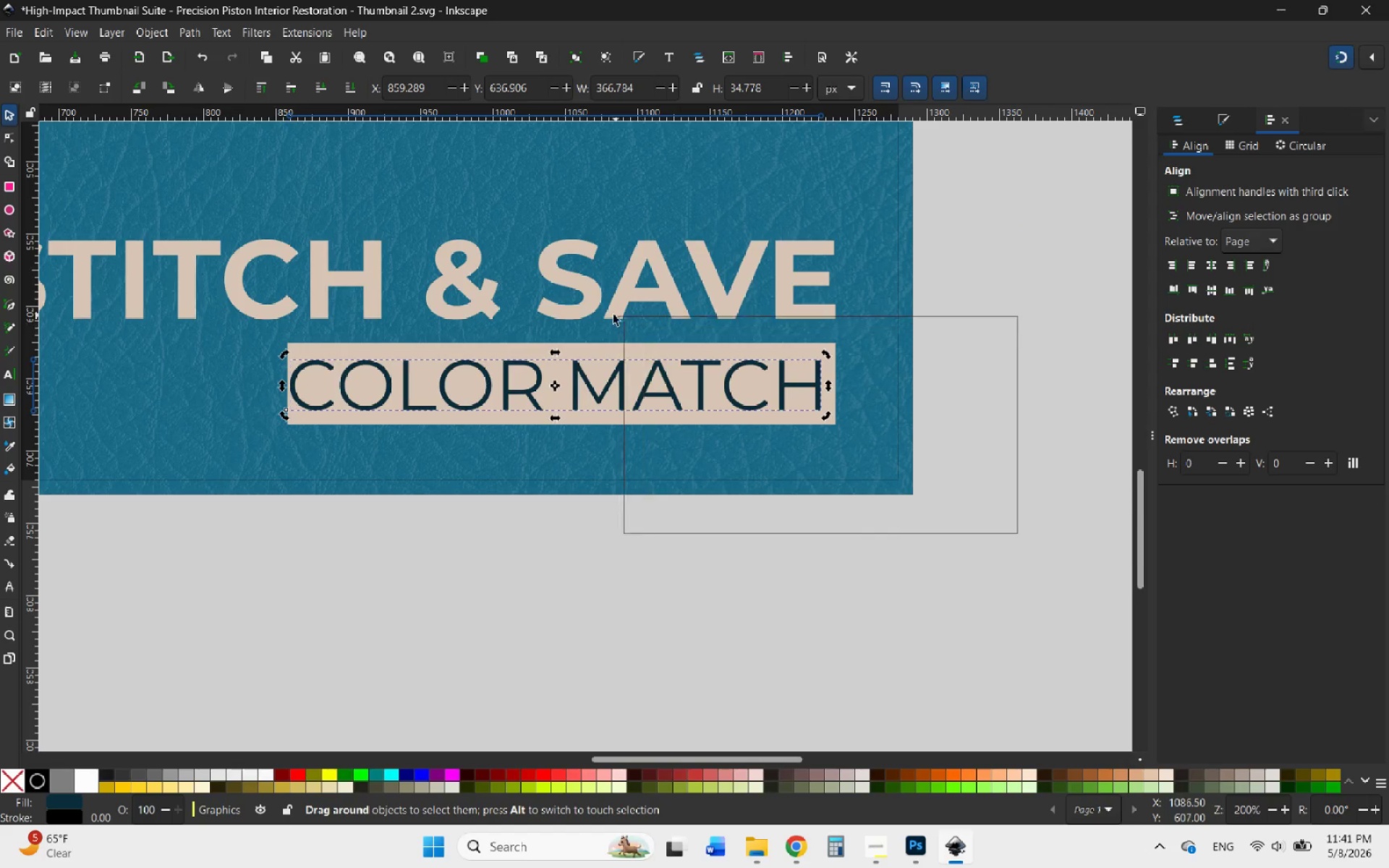 
scroll: coordinate [608, 435], scroll_direction: down, amount: 9.0
 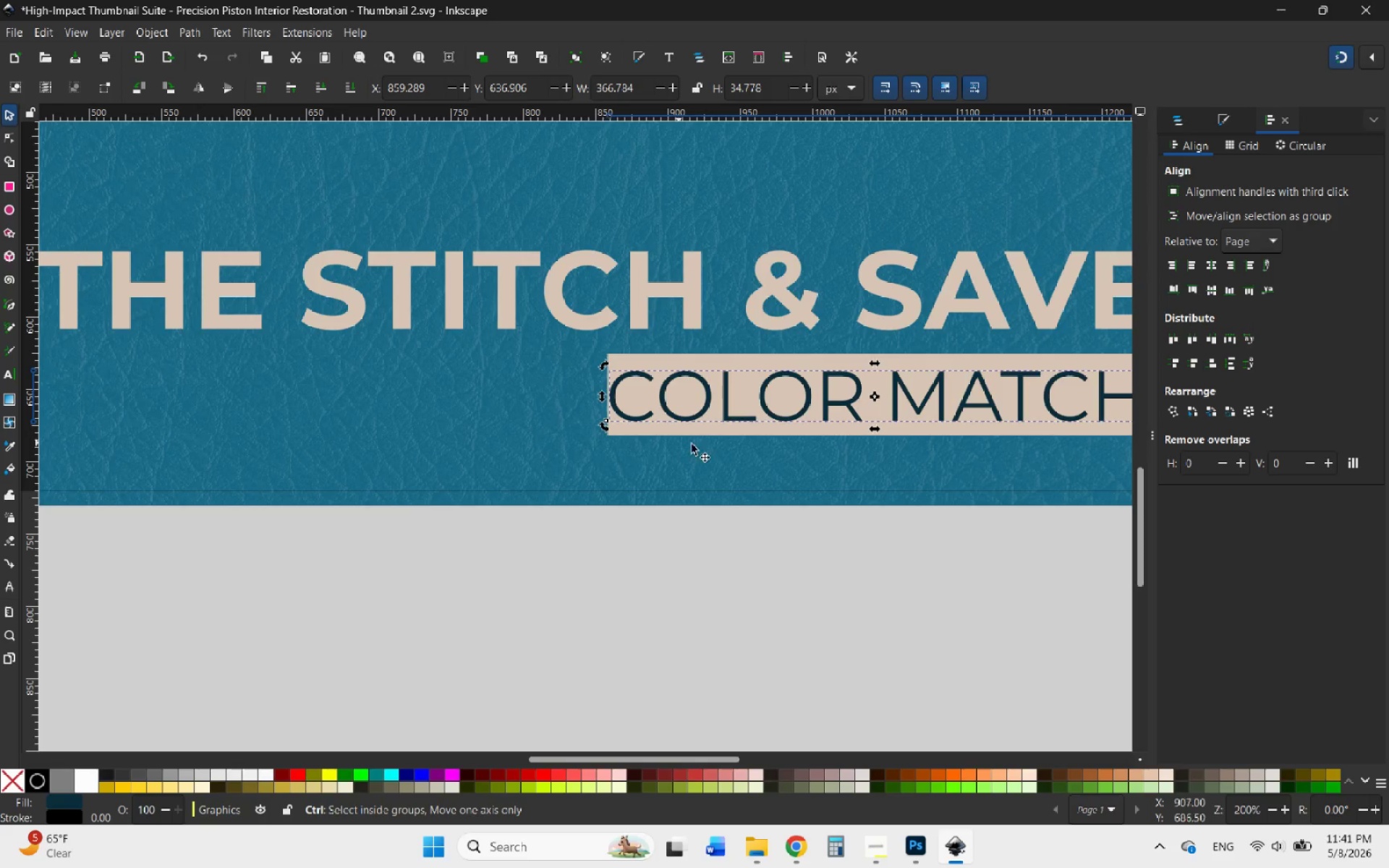 
left_click_drag(start_coordinate=[1018, 534], to_coordinate=[239, 331])
 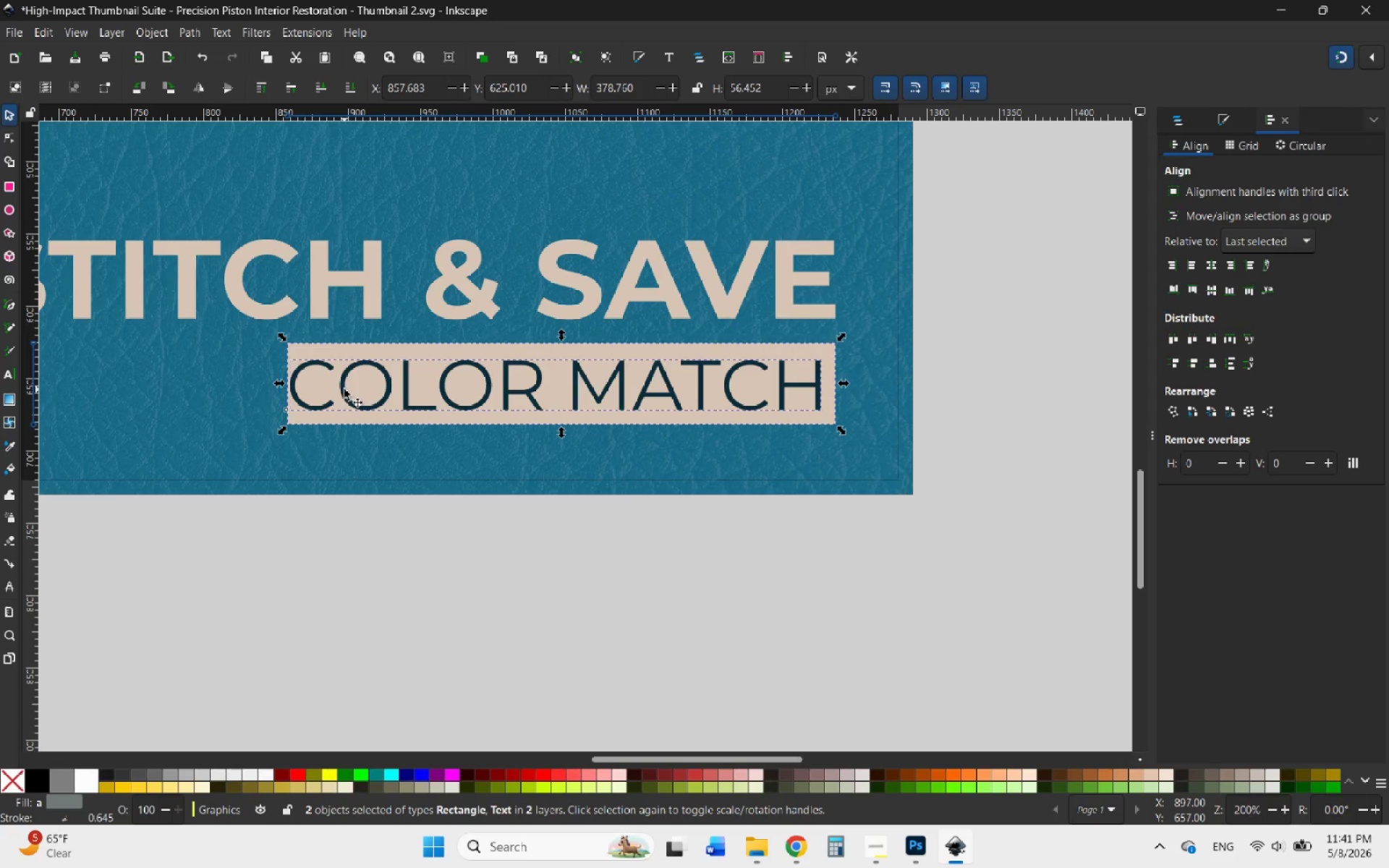 
scroll: coordinate [752, 476], scroll_direction: none, amount: 0.0
 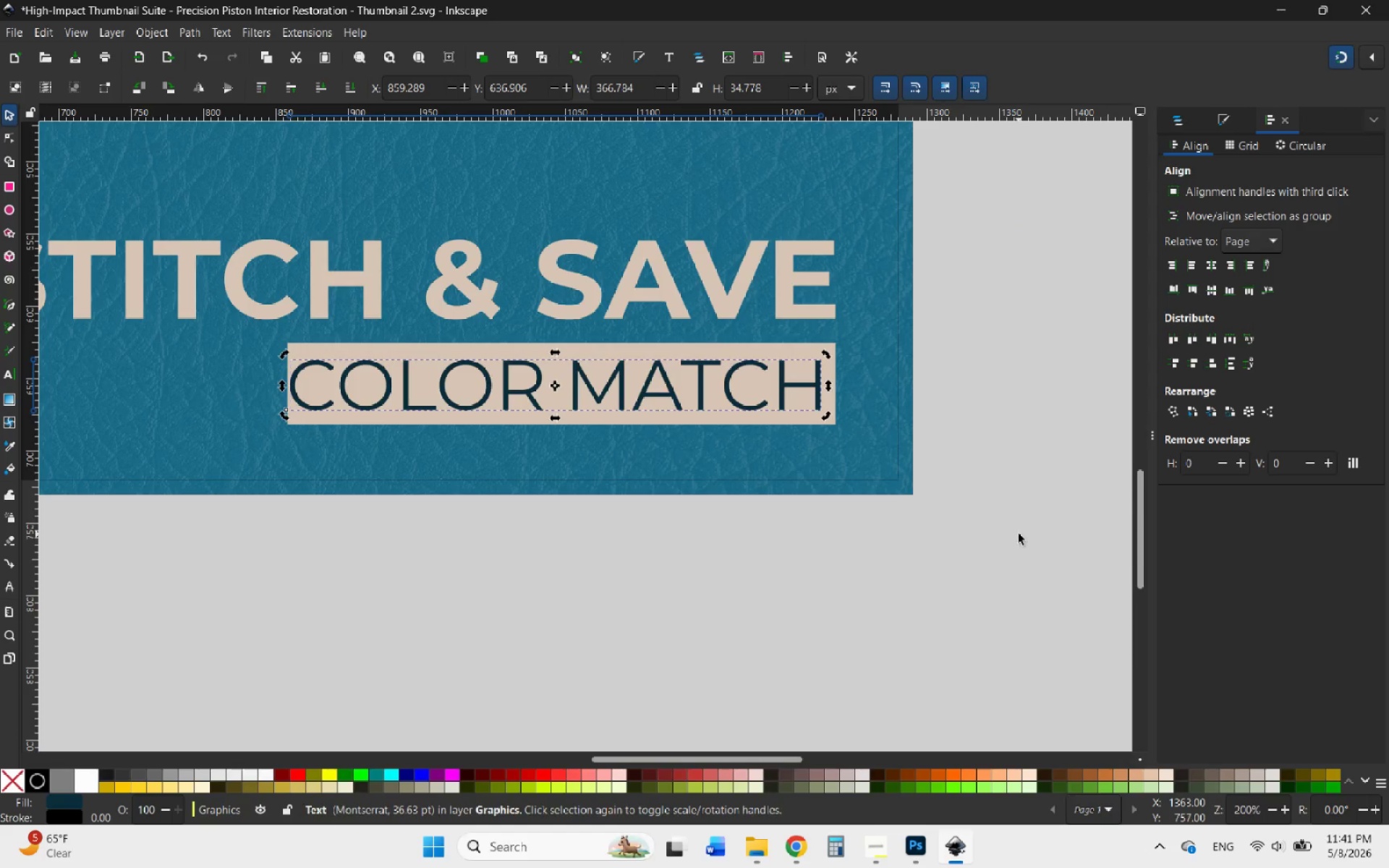 
hold_key(key=ControlLeft, duration=0.84)
left_click([344, 389])
 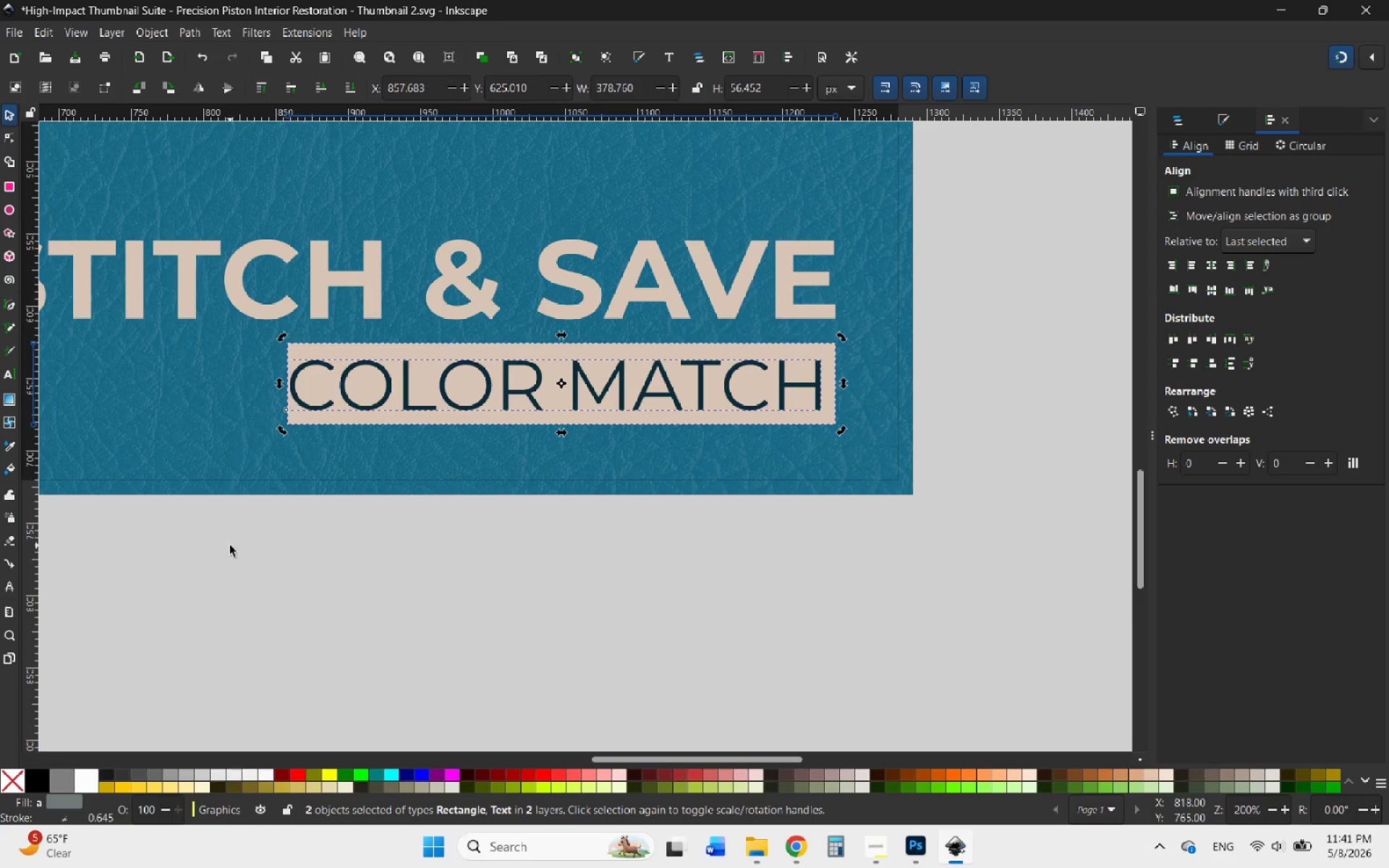 
hold_key(key=ControlLeft, duration=0.61)
 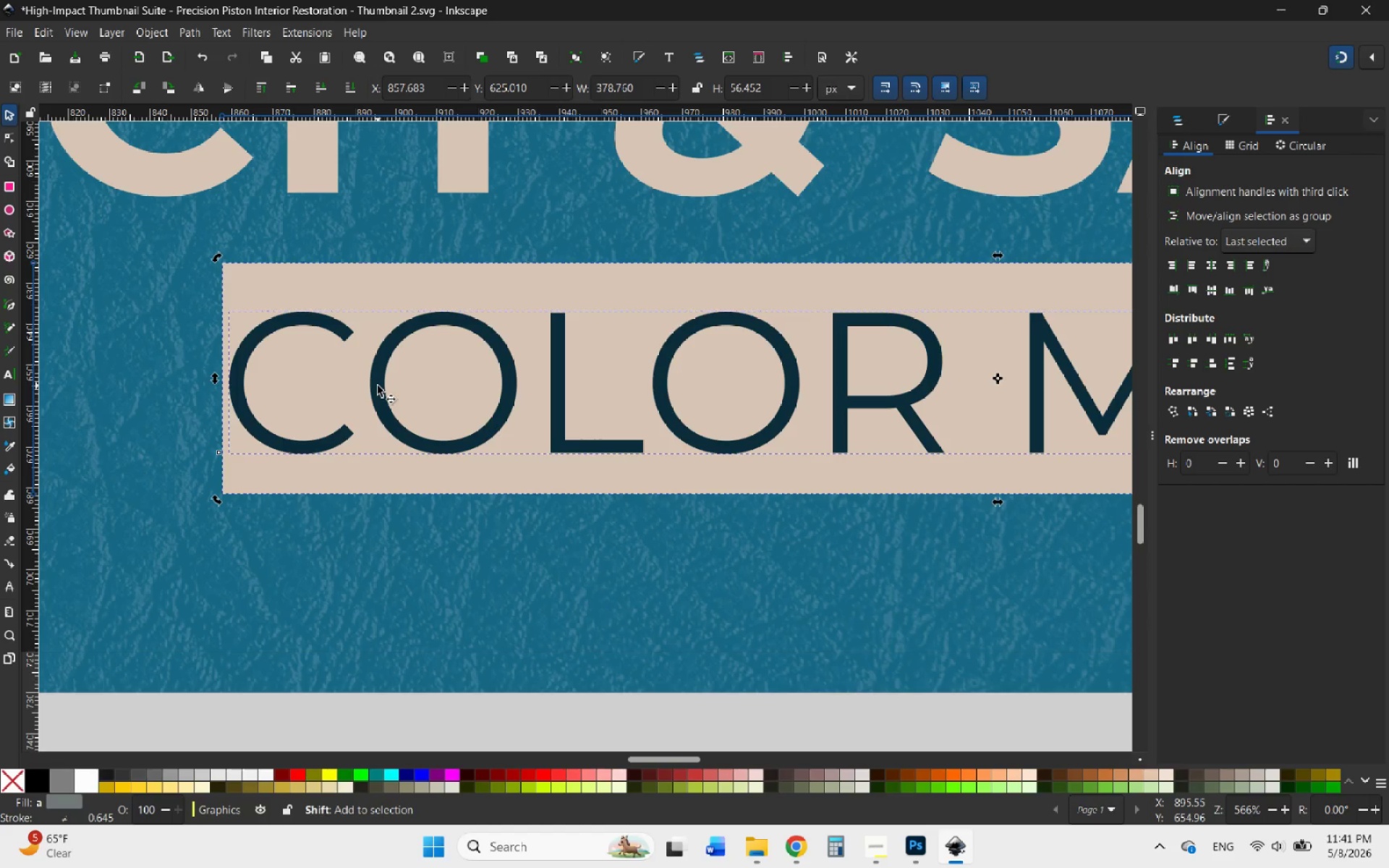 
hold_key(key=ShiftLeft, duration=0.84)
 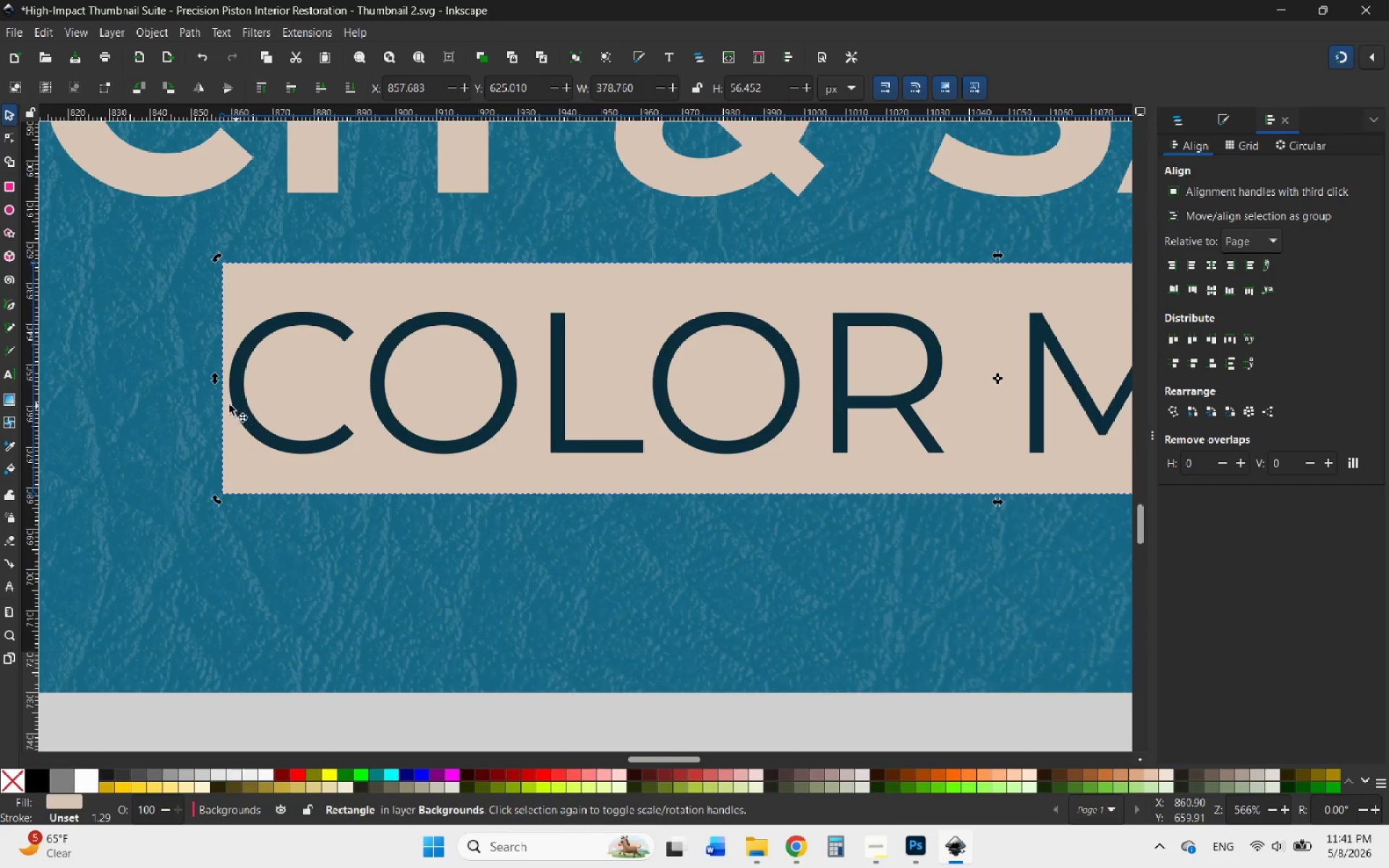 
scroll: coordinate [323, 386], scroll_direction: up, amount: 3.0
 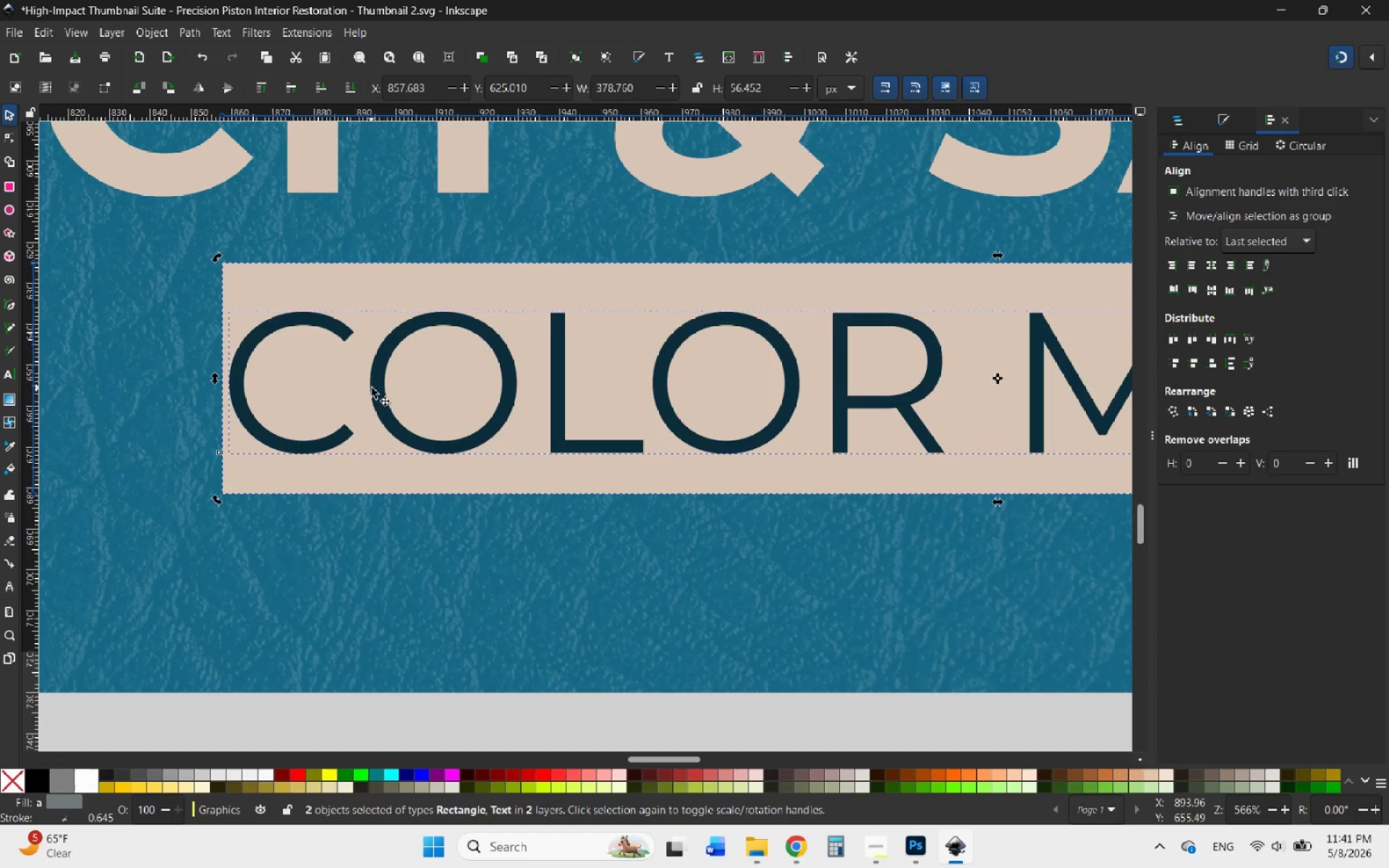 
left_click([378, 386])
 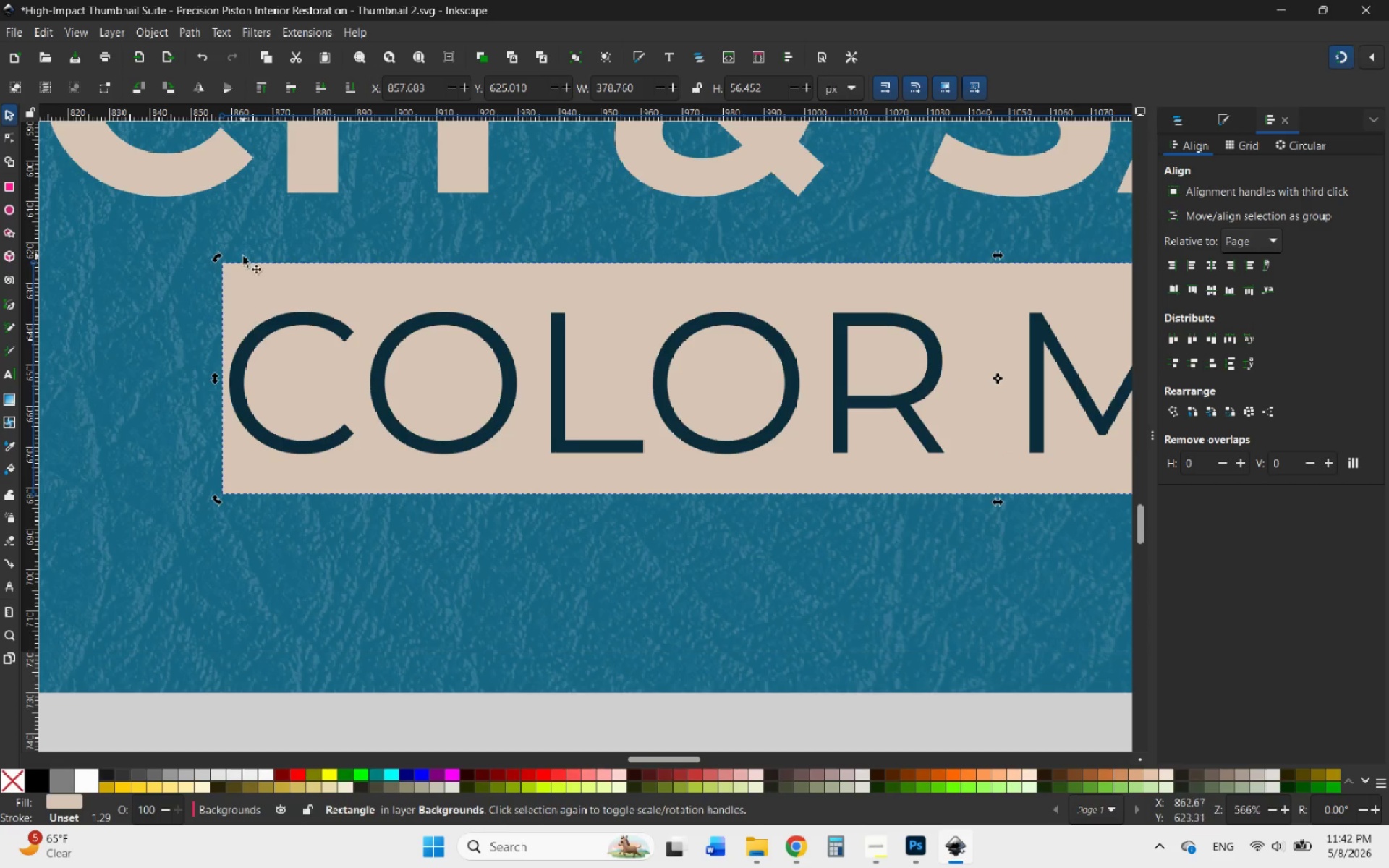 
left_click([231, 265])
 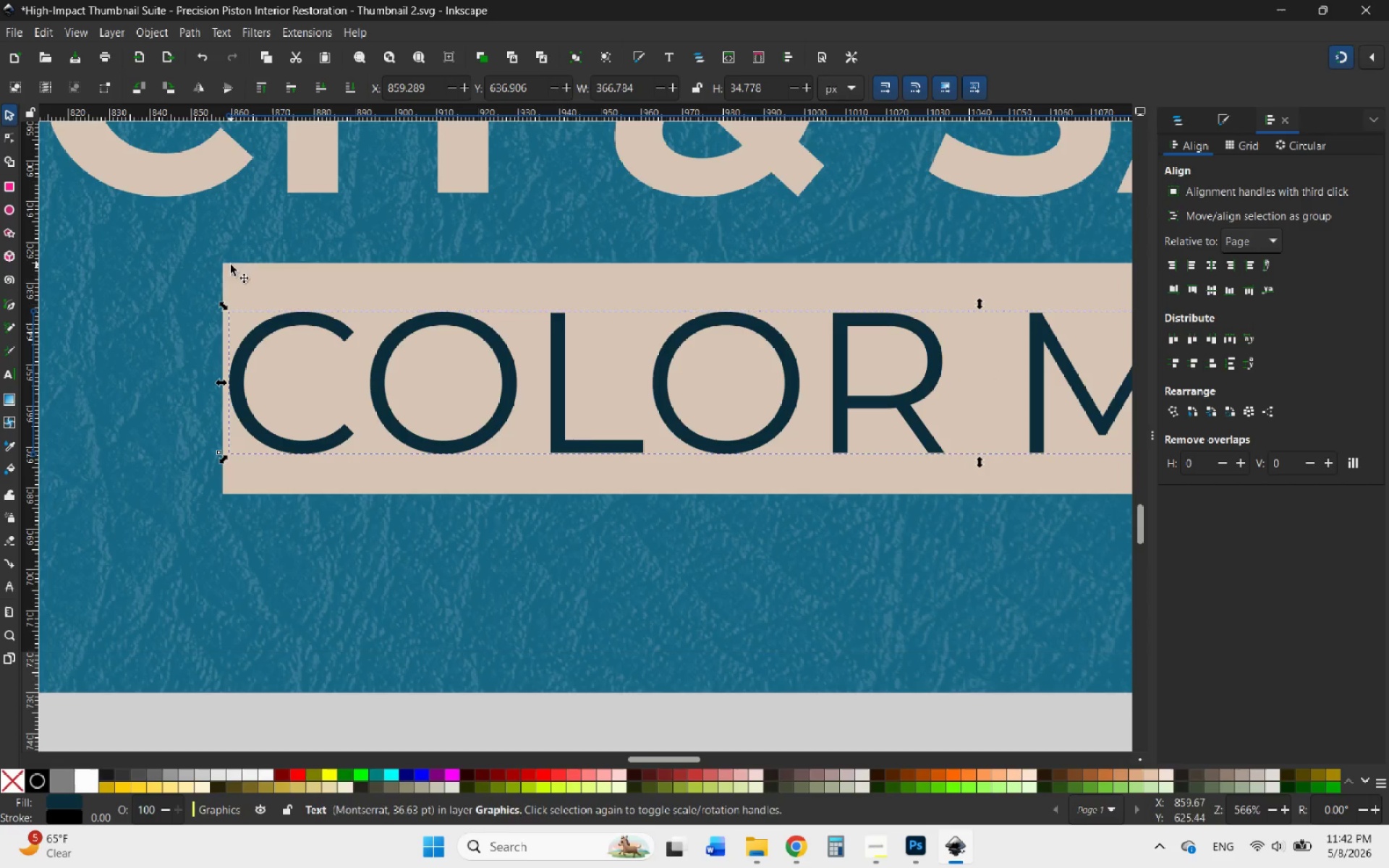 
hold_key(key=ControlLeft, duration=0.55)
scroll: coordinate [421, 420], scroll_direction: down, amount: 2.0
 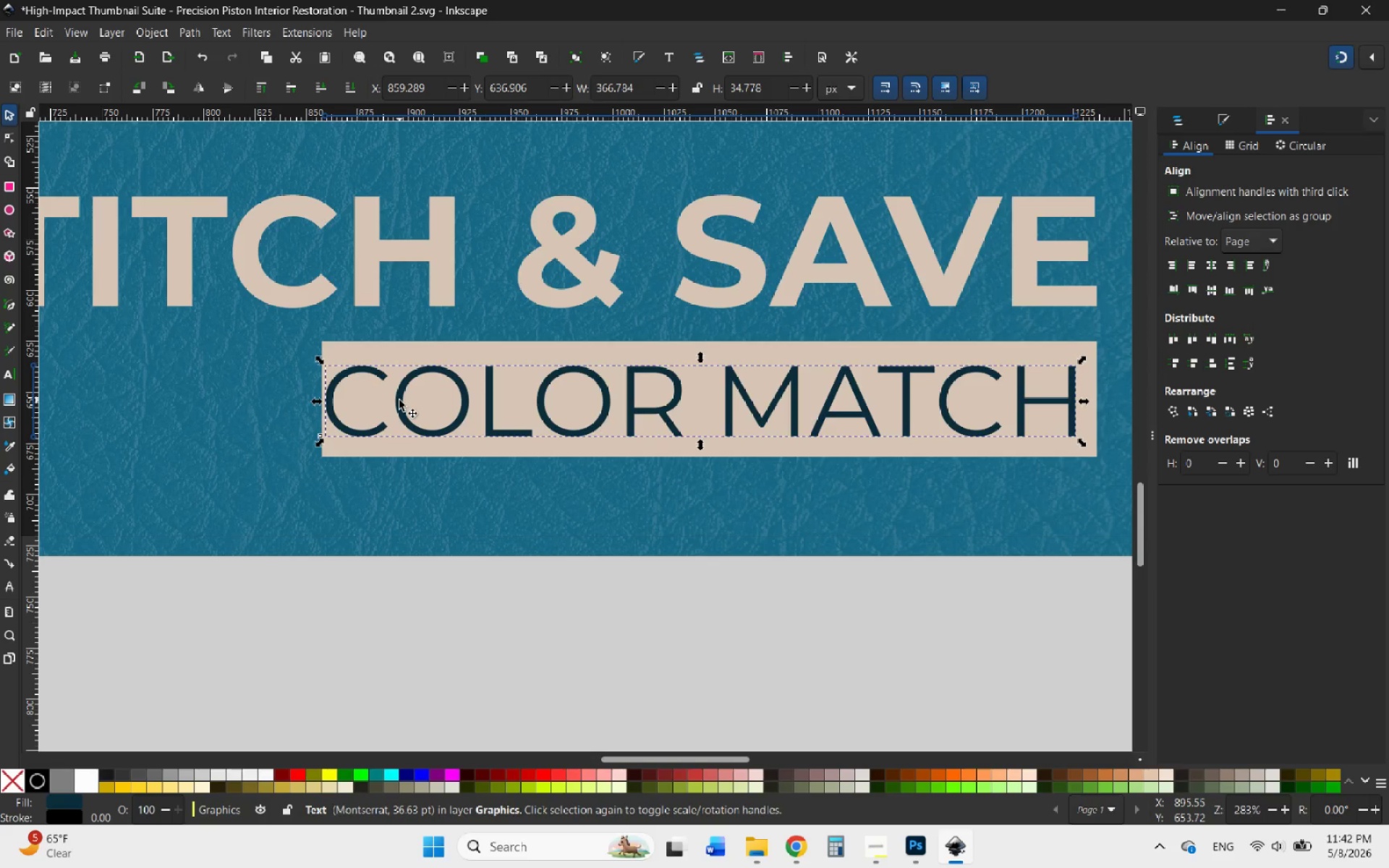 
left_click_drag(start_coordinate=[399, 400], to_coordinate=[404, 498])
 